 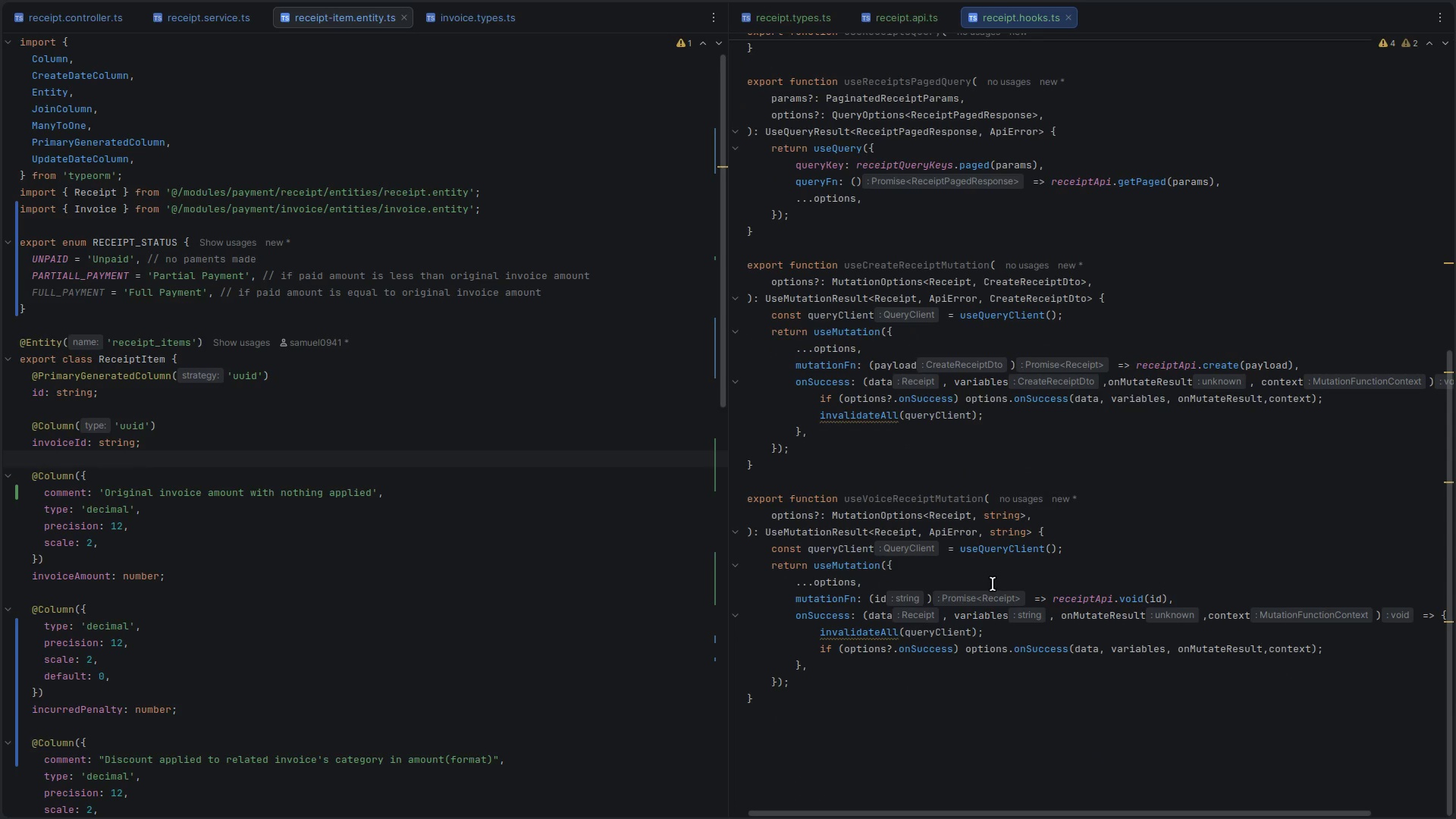 
scroll: coordinate [815, 509], scroll_direction: up, amount: 10.0
 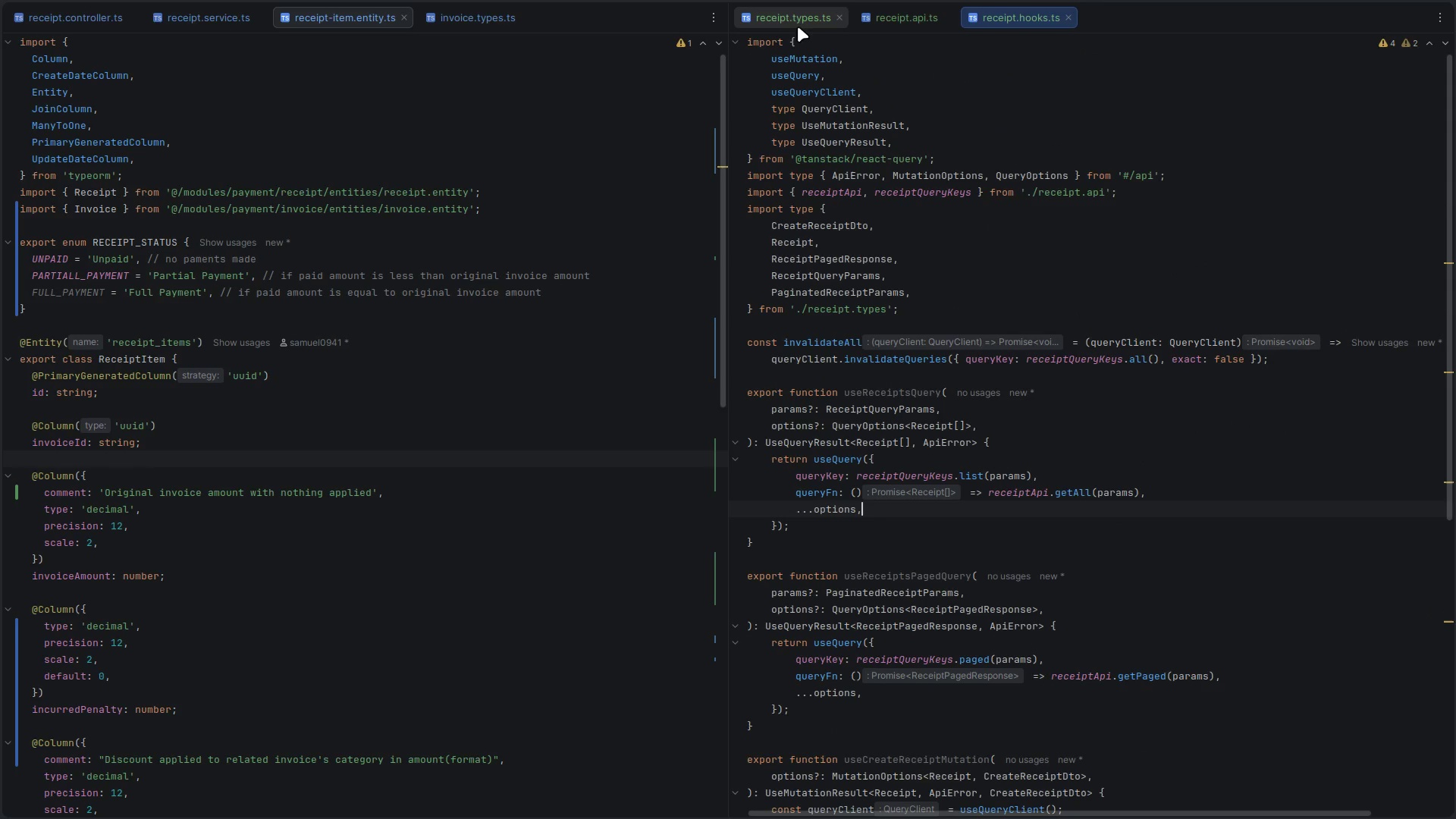 
left_click([900, 20])
 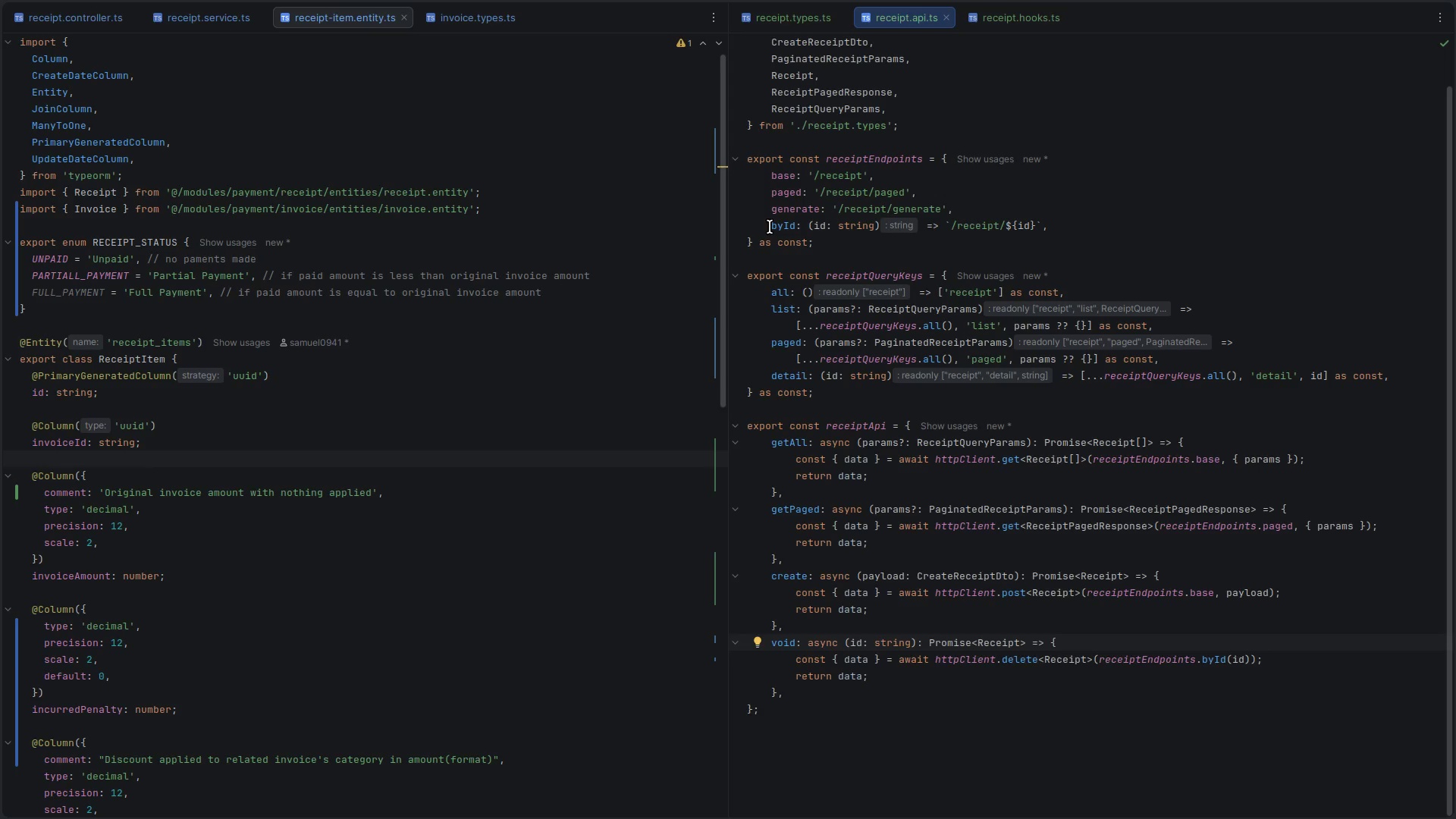 
left_click([794, 219])
 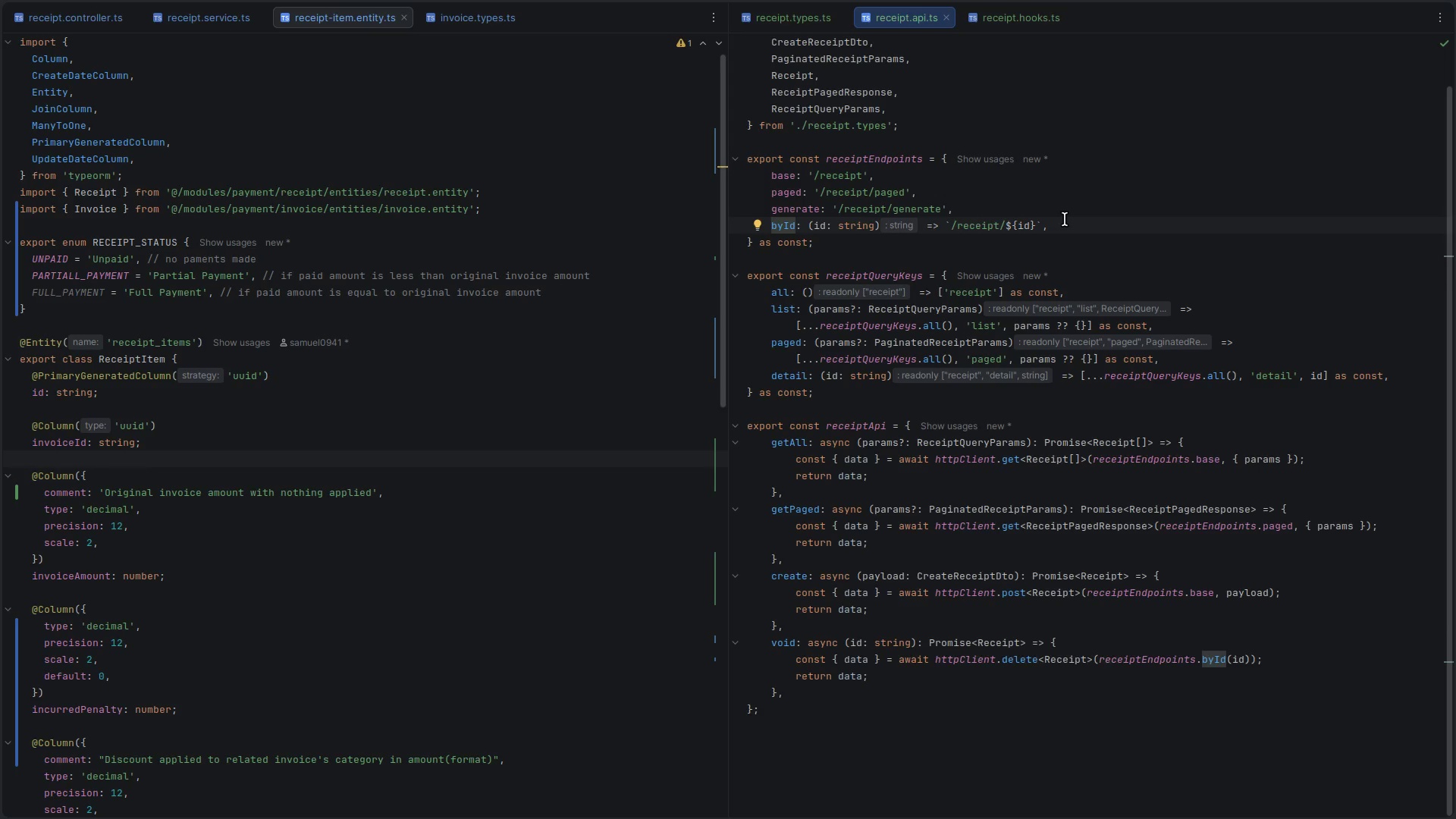 
left_click([1064, 222])
 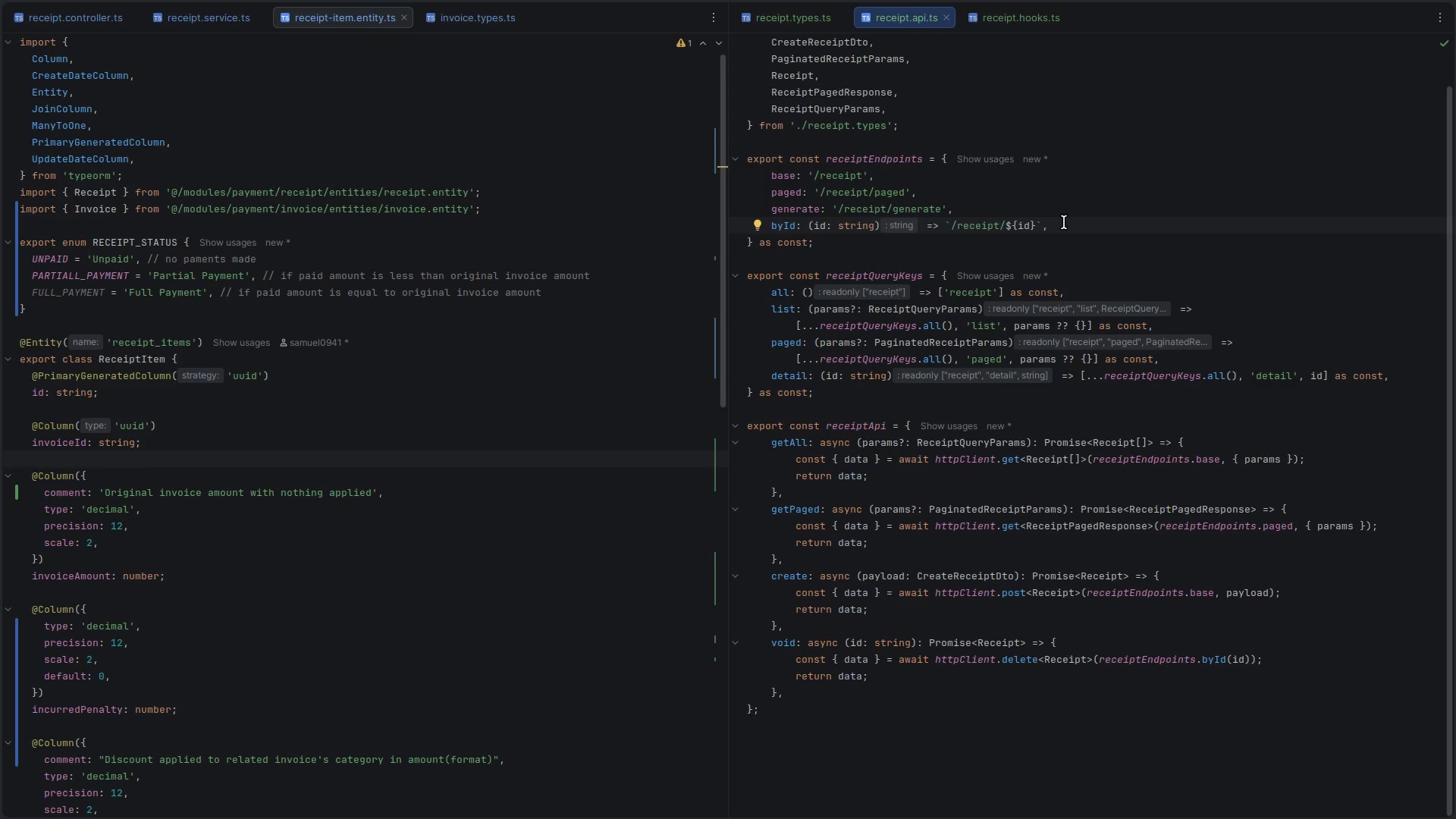 
wait(12.25)
 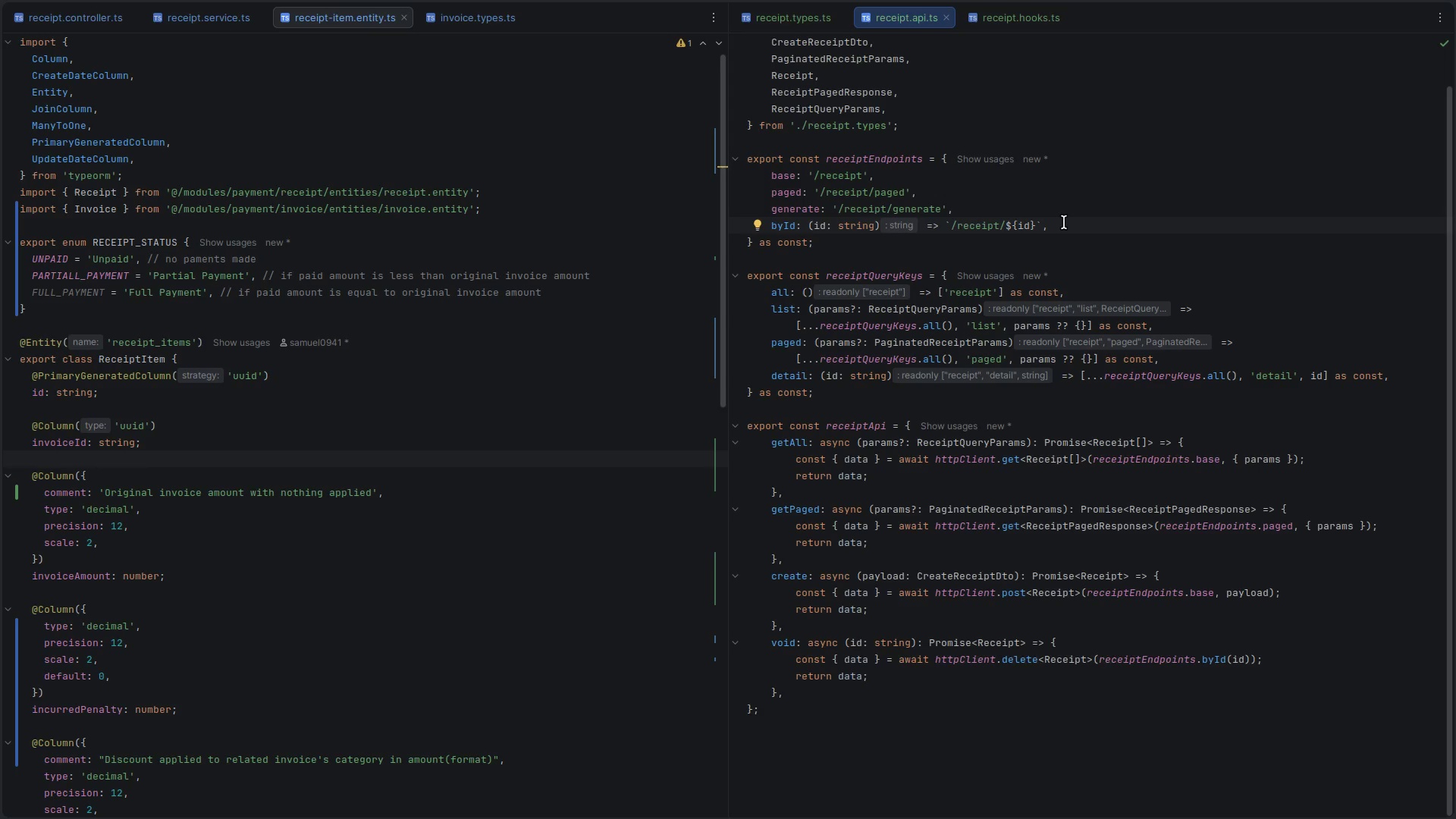 
scroll: coordinate [339, 322], scroll_direction: up, amount: 19.0
 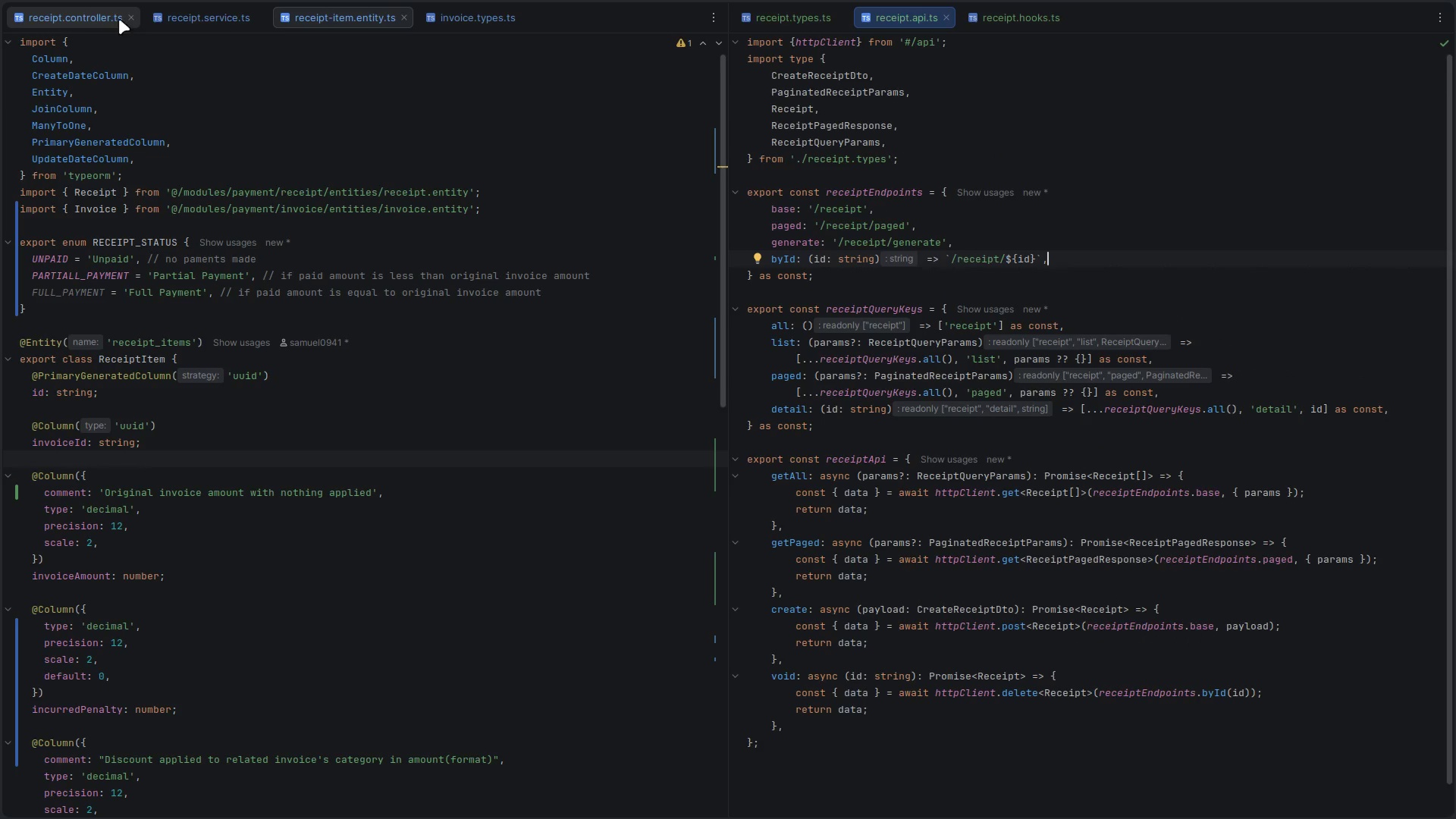 
left_click([70, 13])
 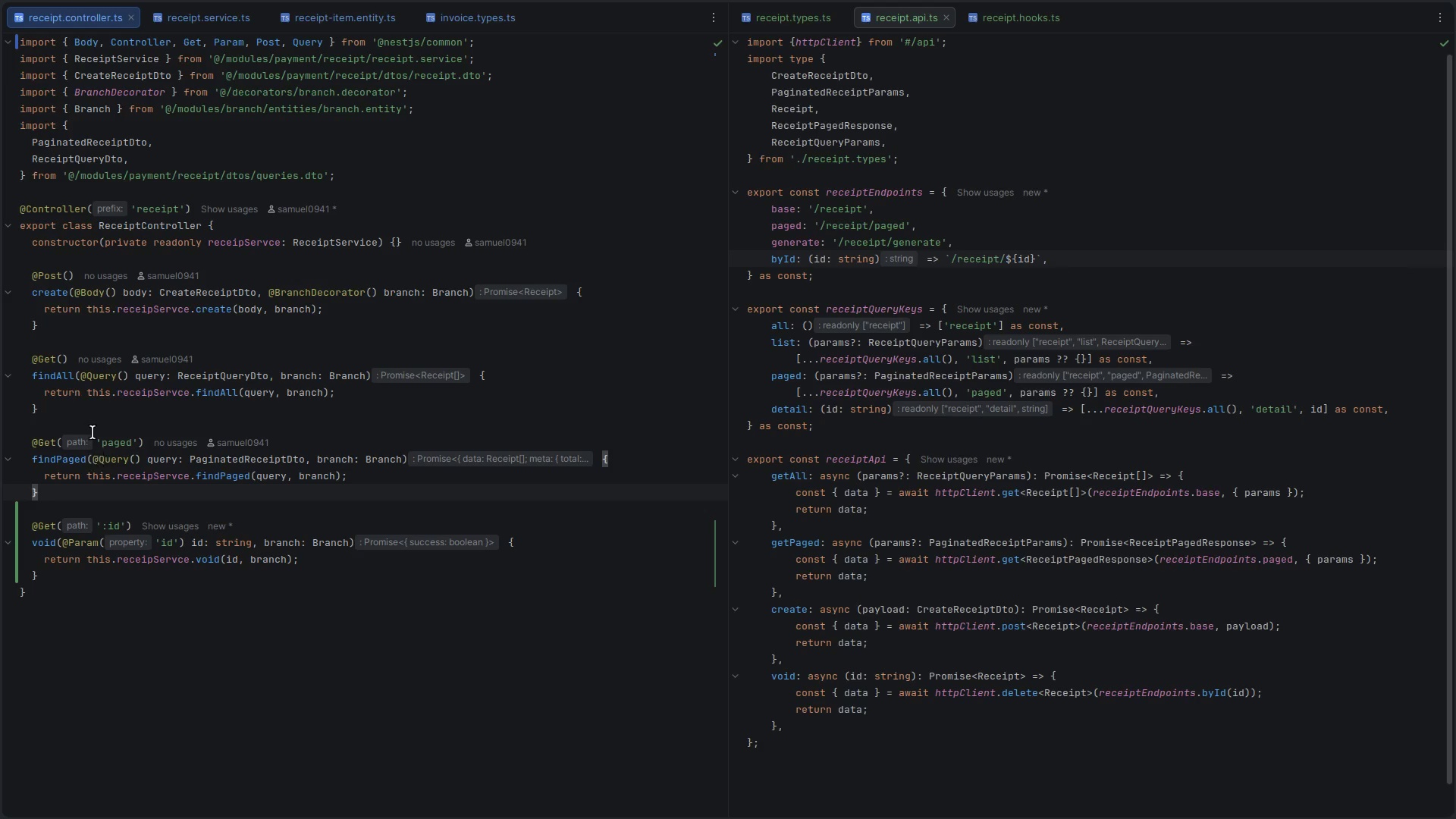 
left_click([105, 409])
 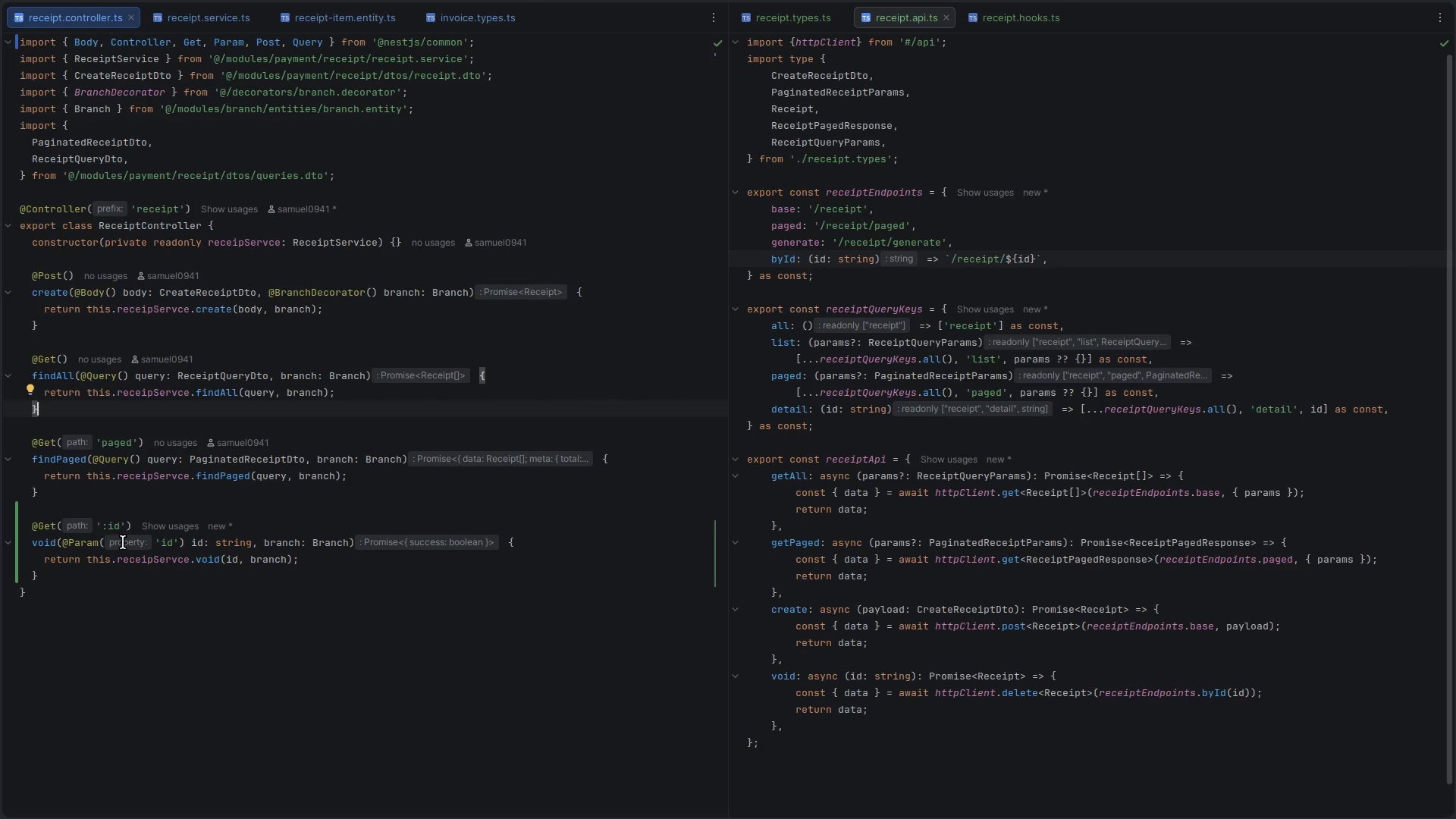 
left_click_drag(start_coordinate=[92, 573], to_coordinate=[24, 525])
 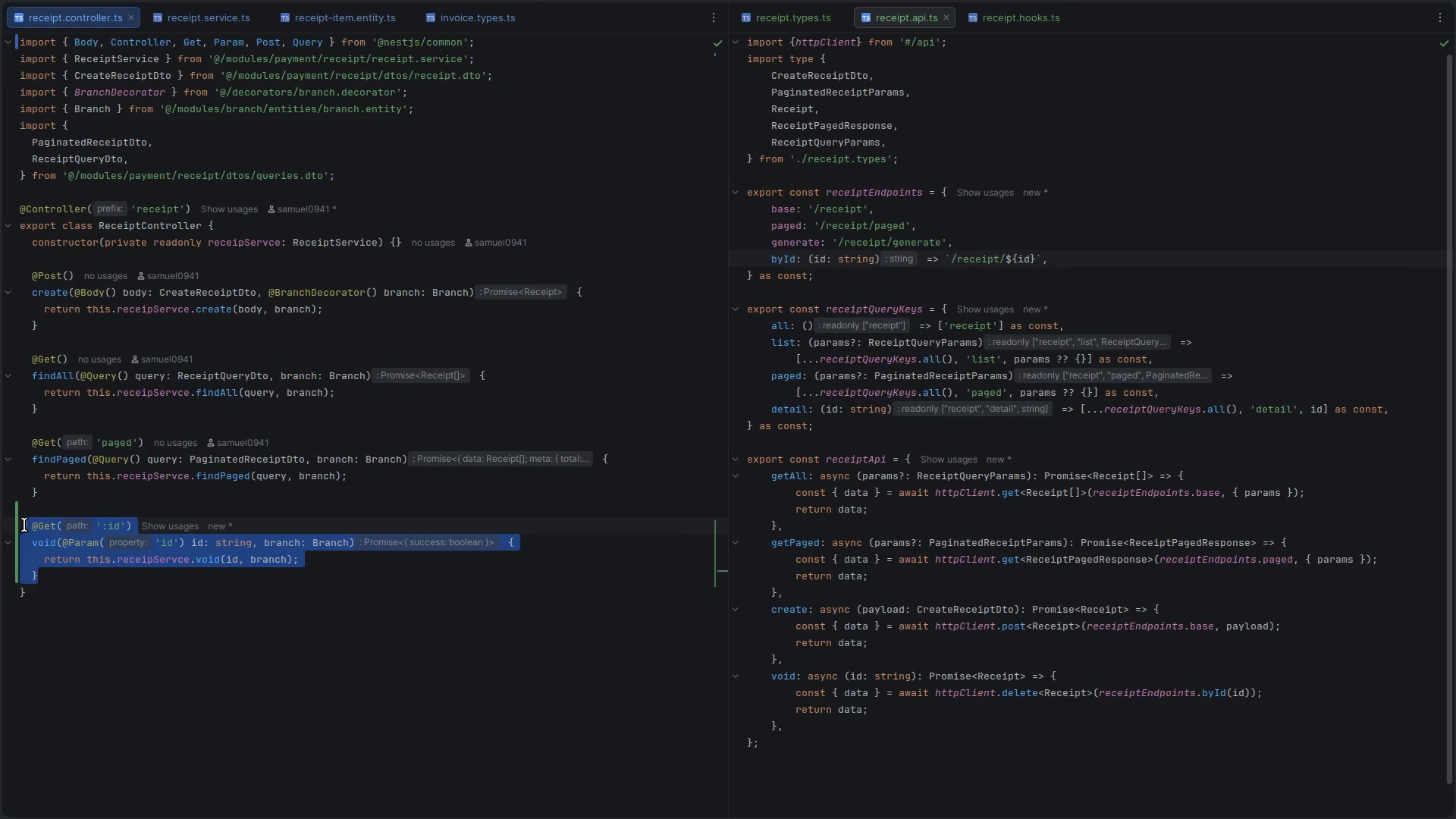 
key(Control+ControlLeft)
 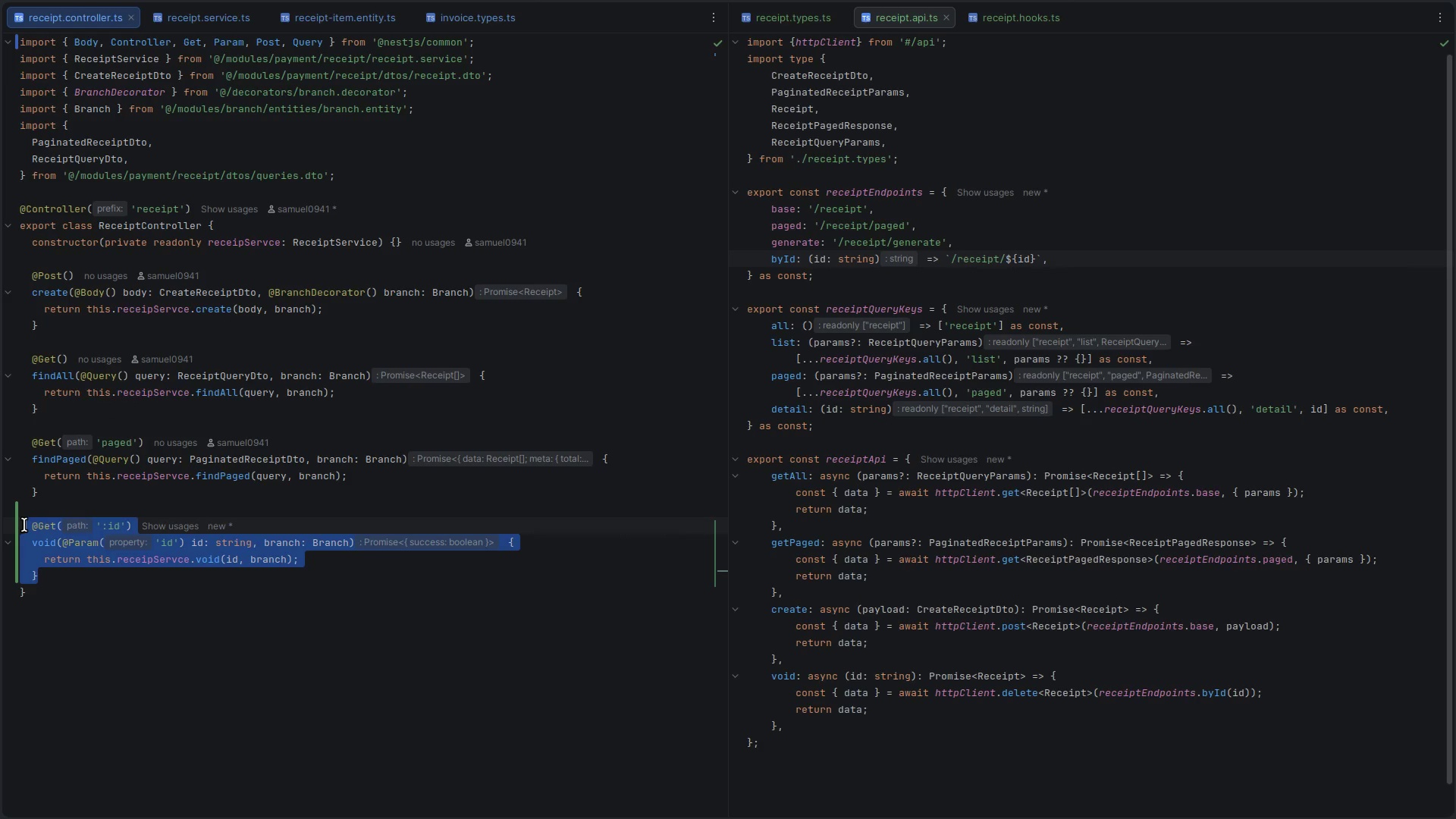 
key(Control+C)
 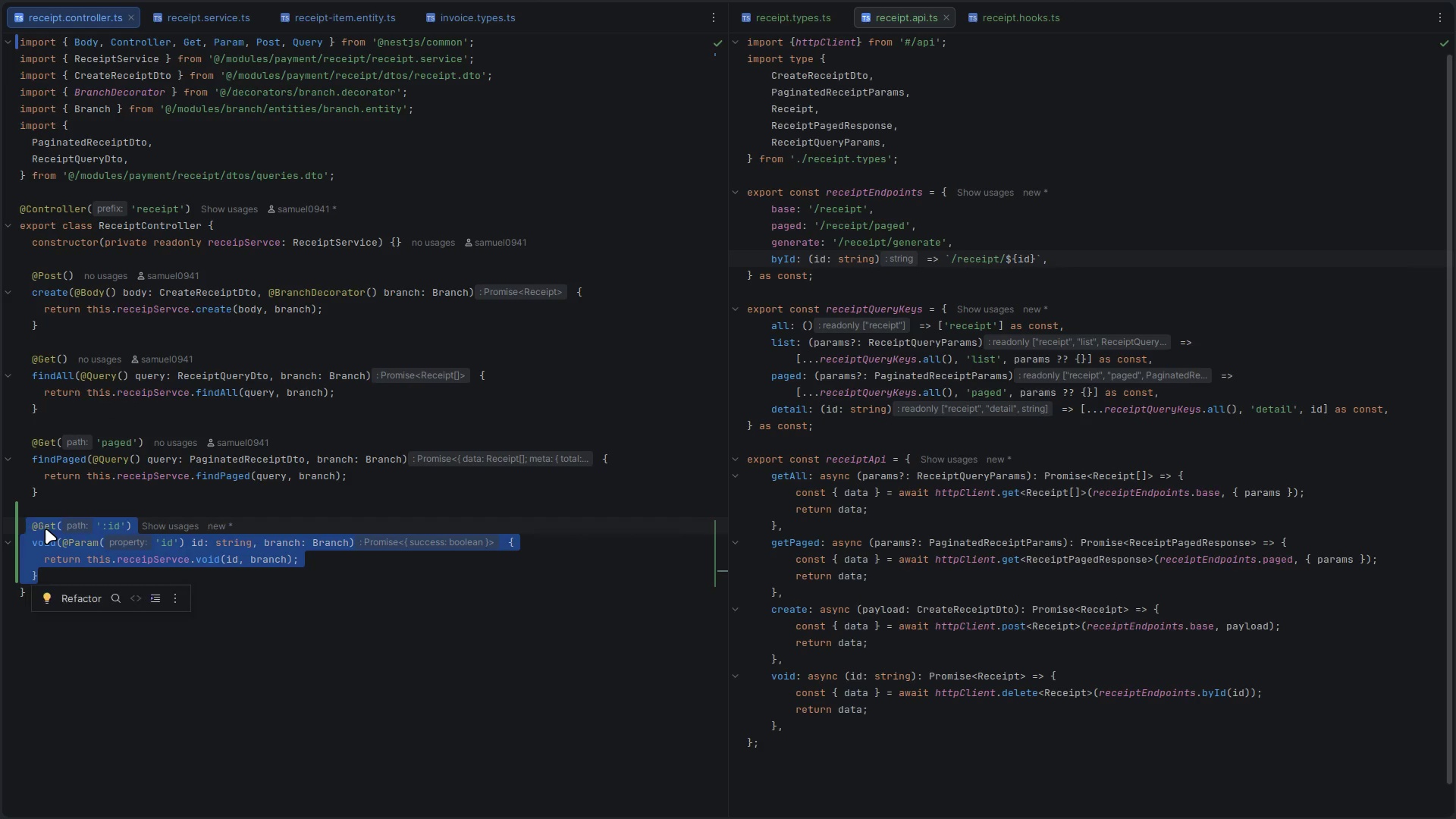 
double_click([46, 529])
 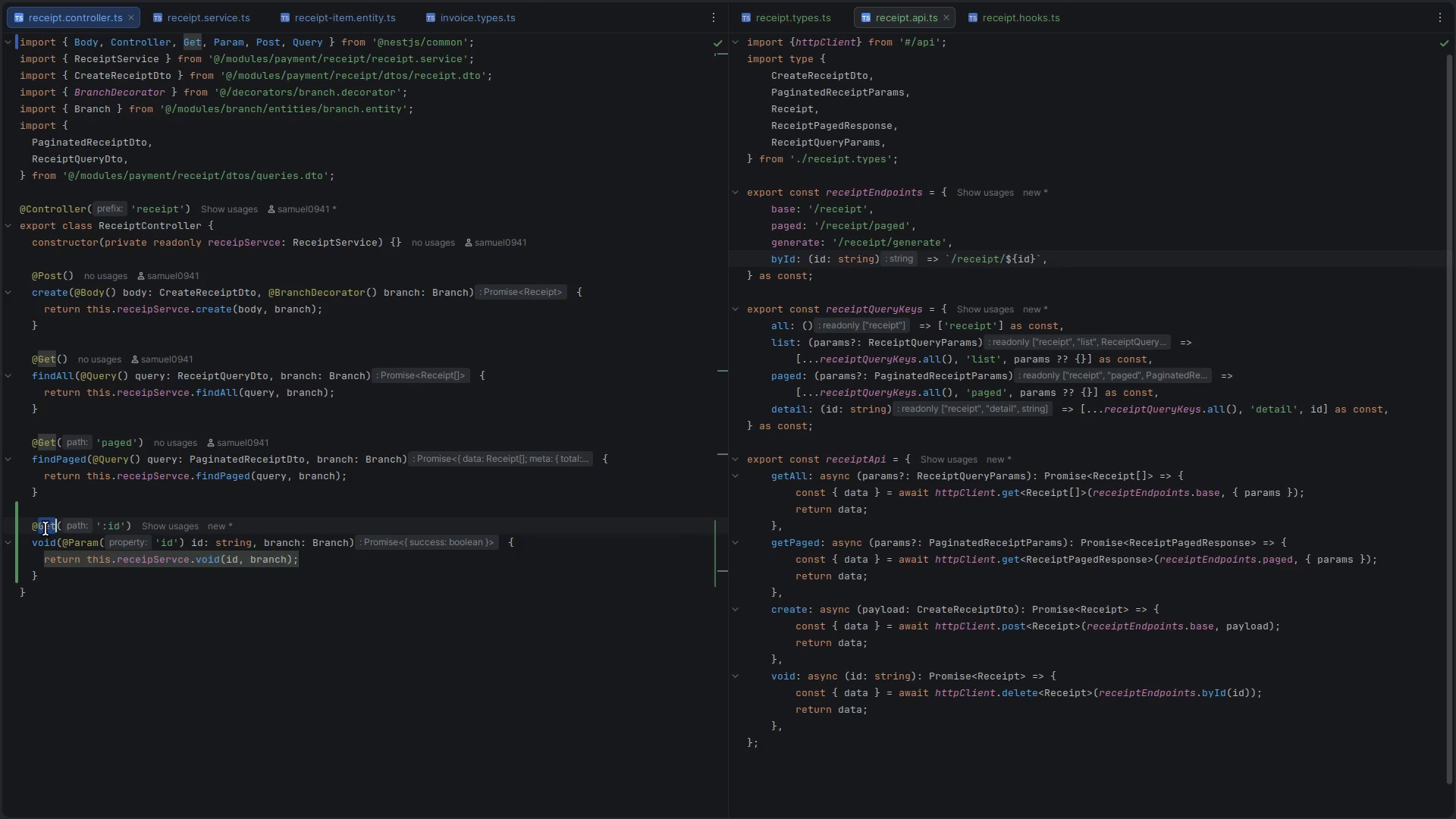 
type(Delete)
 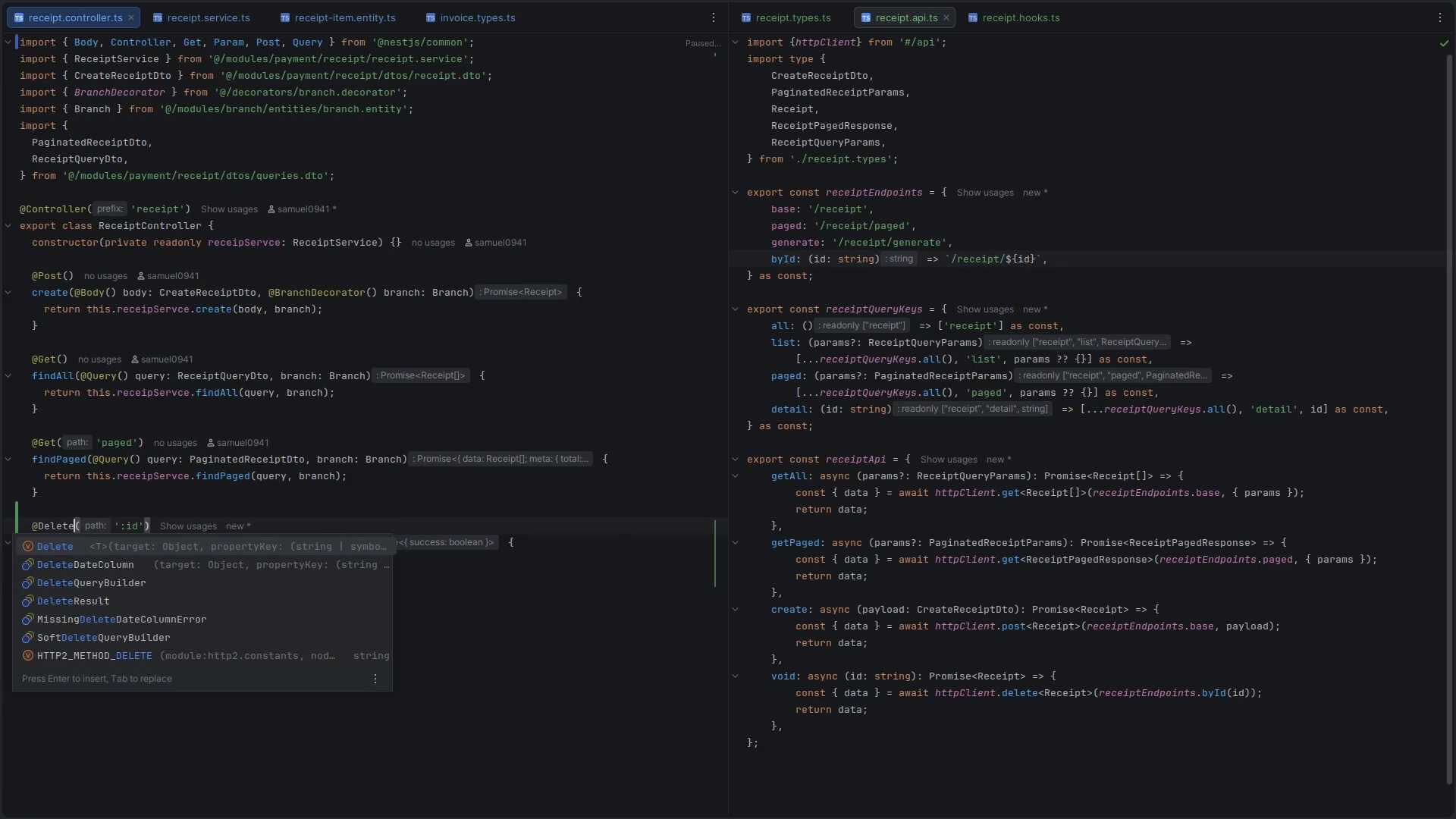 
key(Enter)
 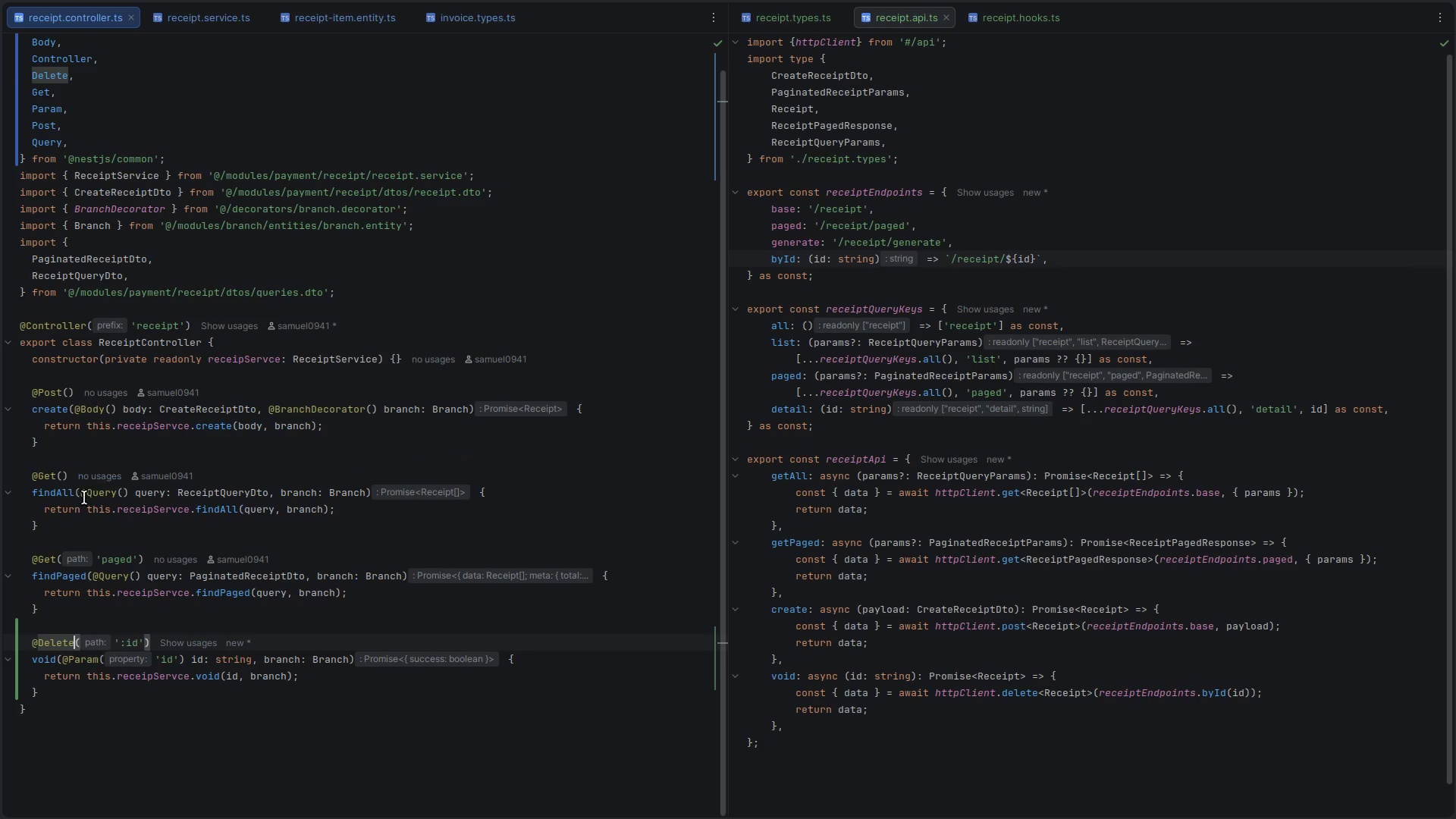 
left_click([71, 539])
 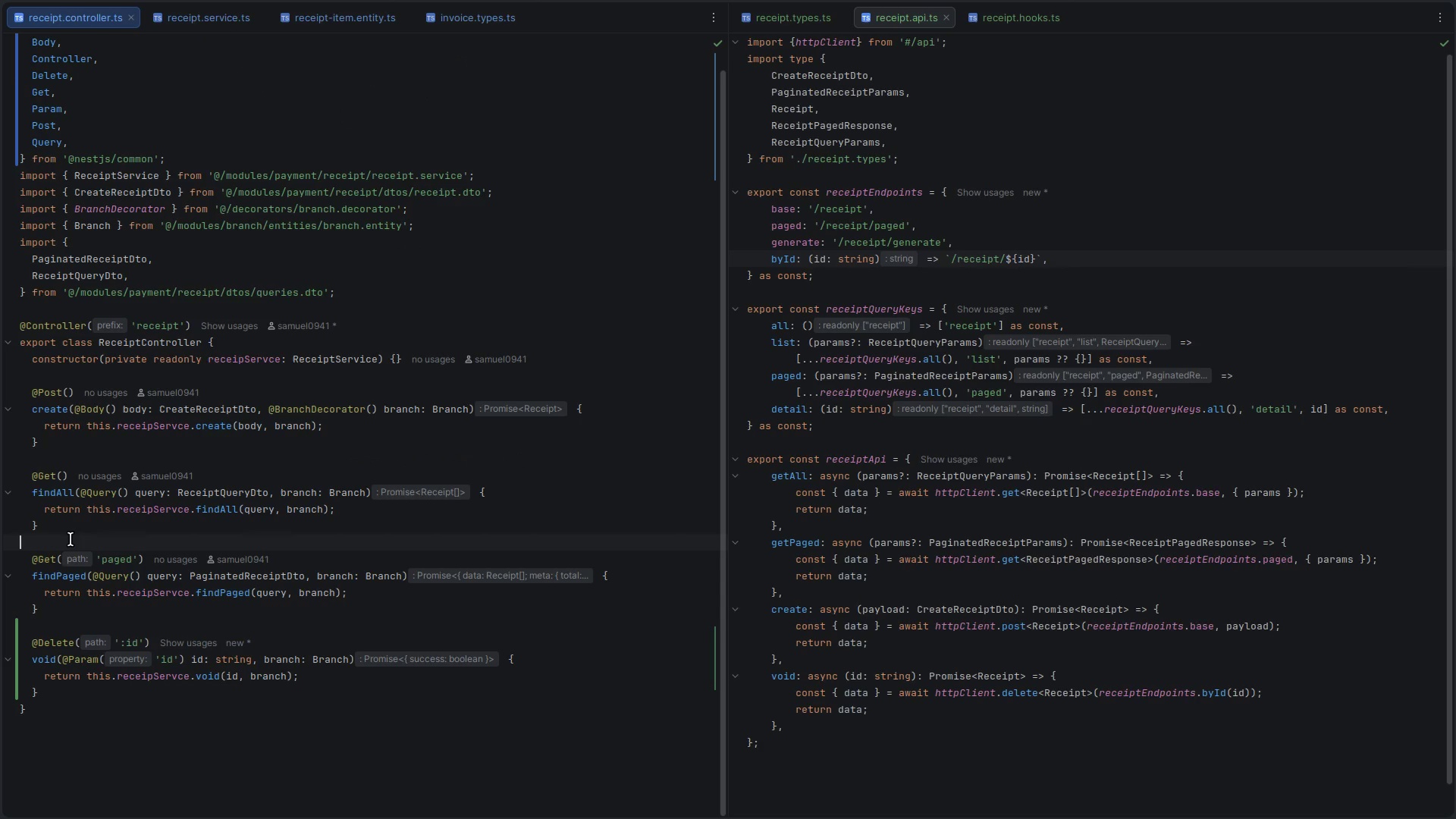 
key(ArrowLeft)
 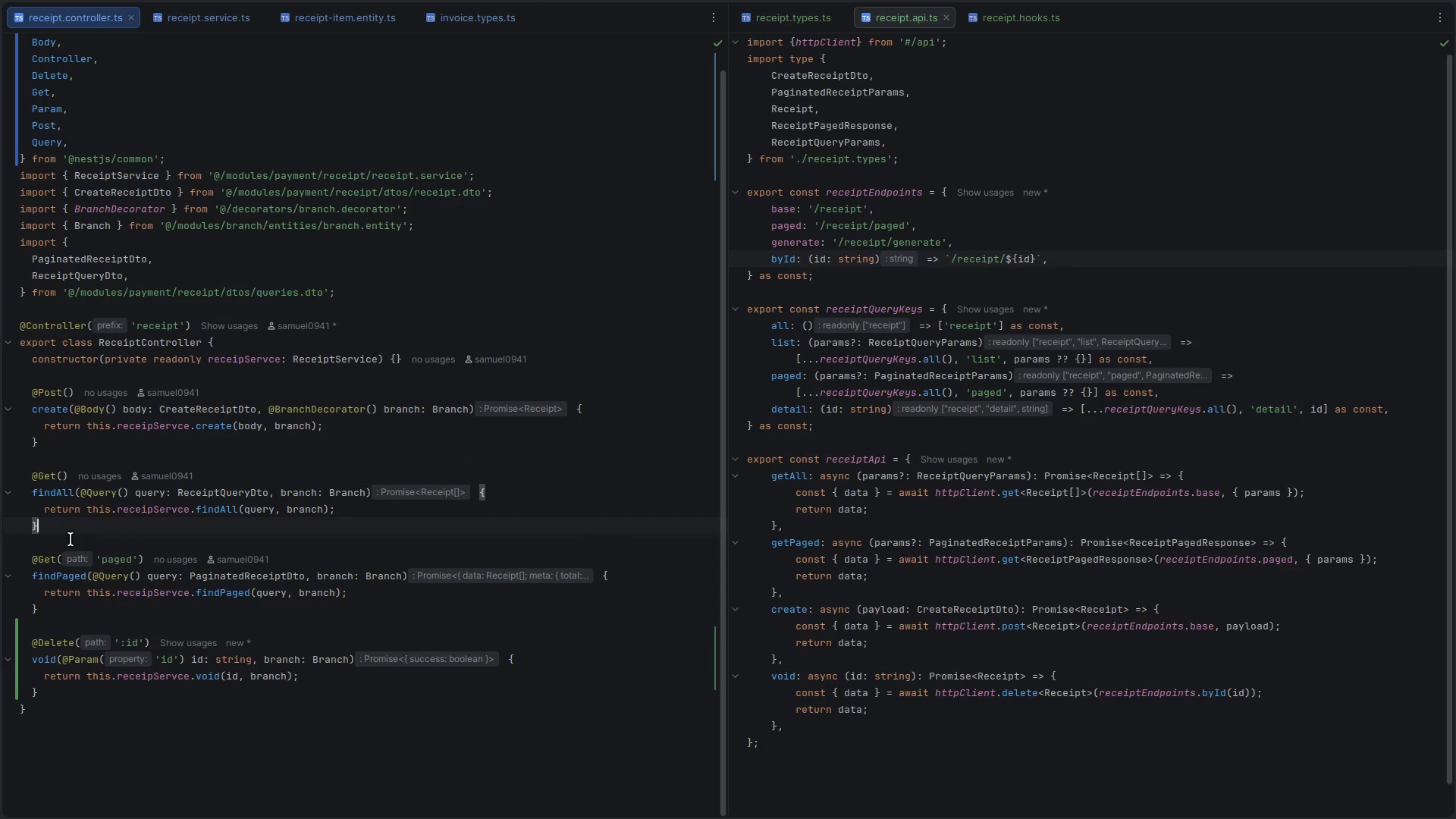 
key(Enter)
 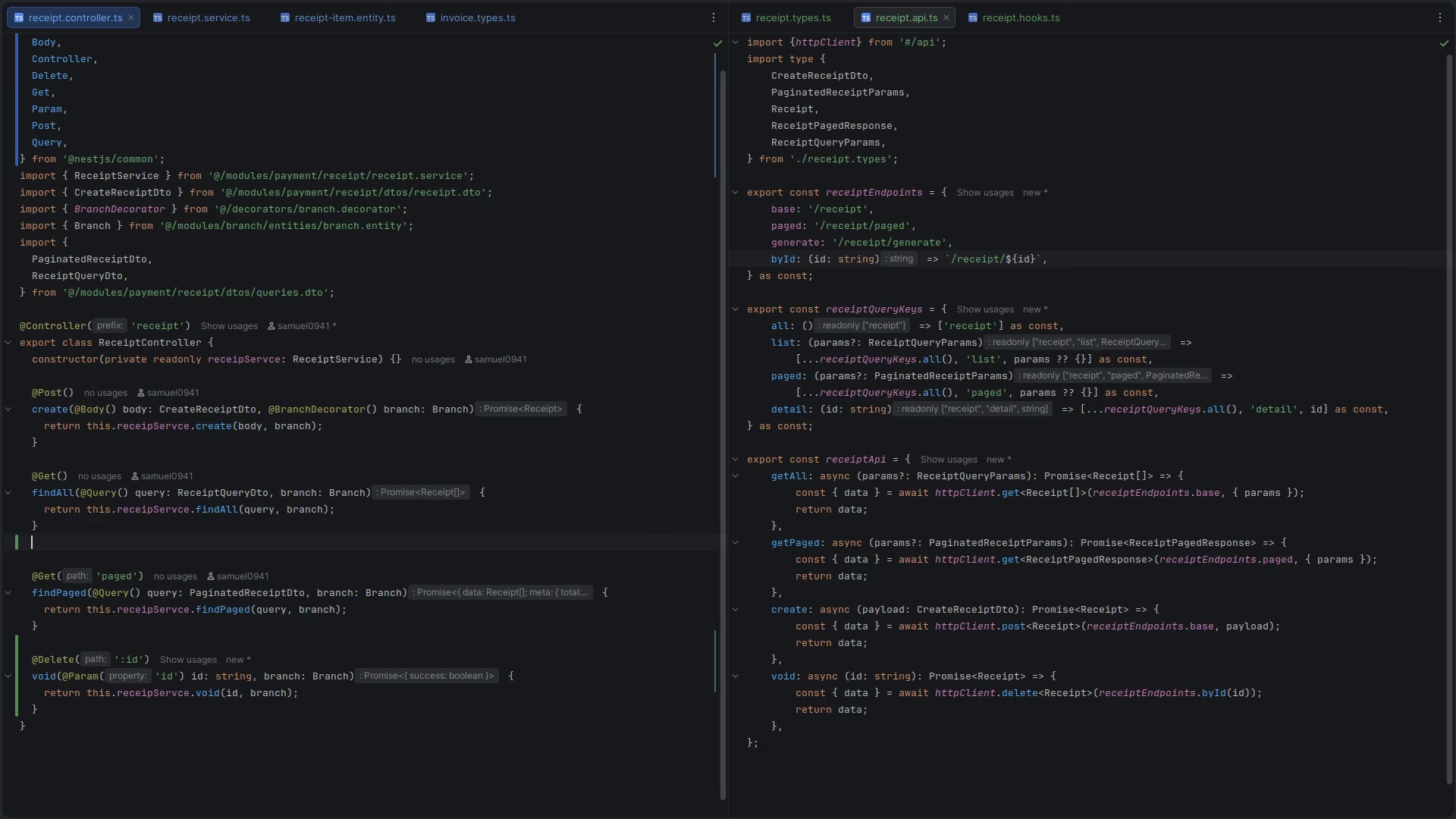 
key(Enter)
 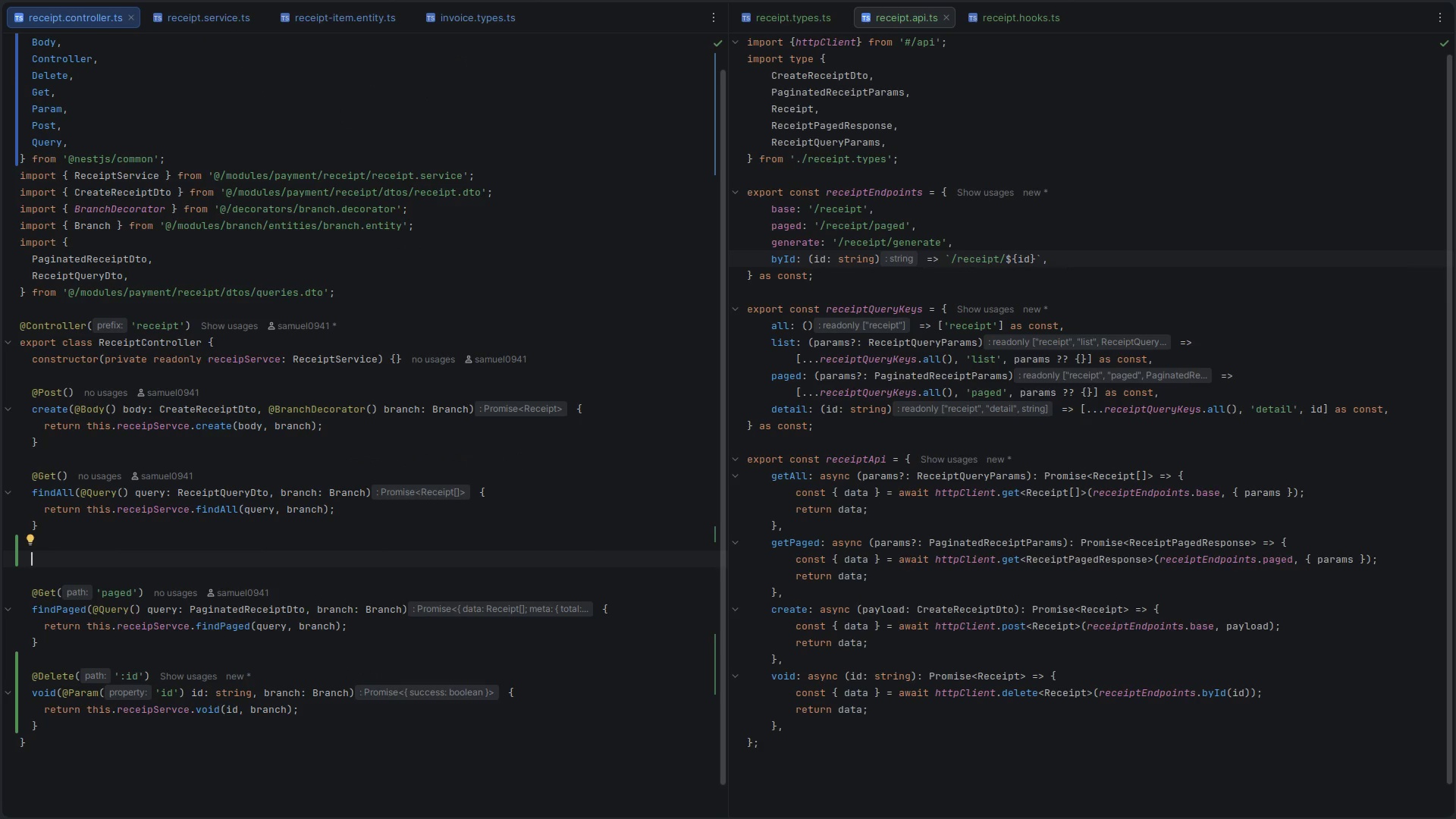 
key(Control+V)
 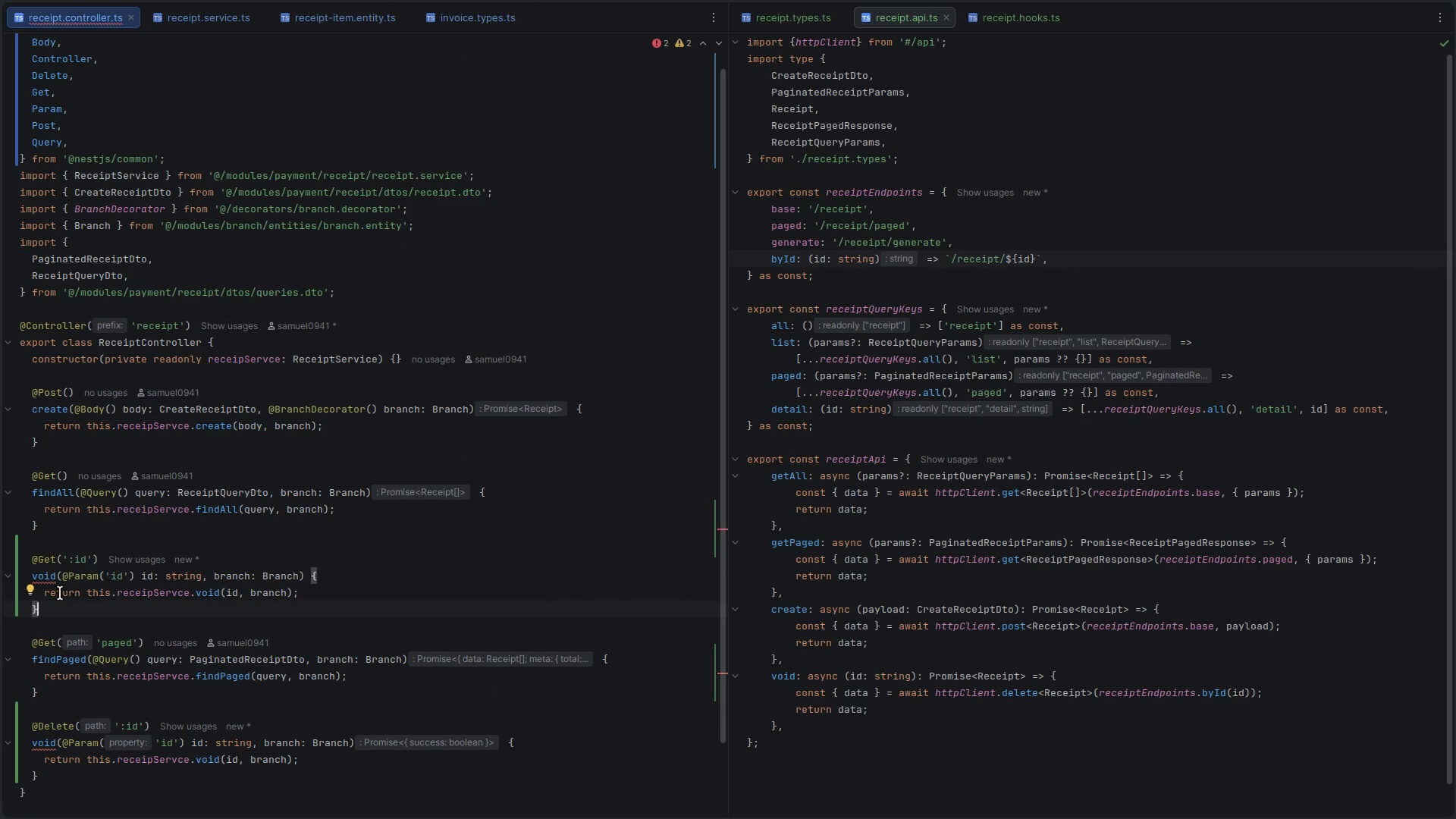 
double_click([45, 573])
 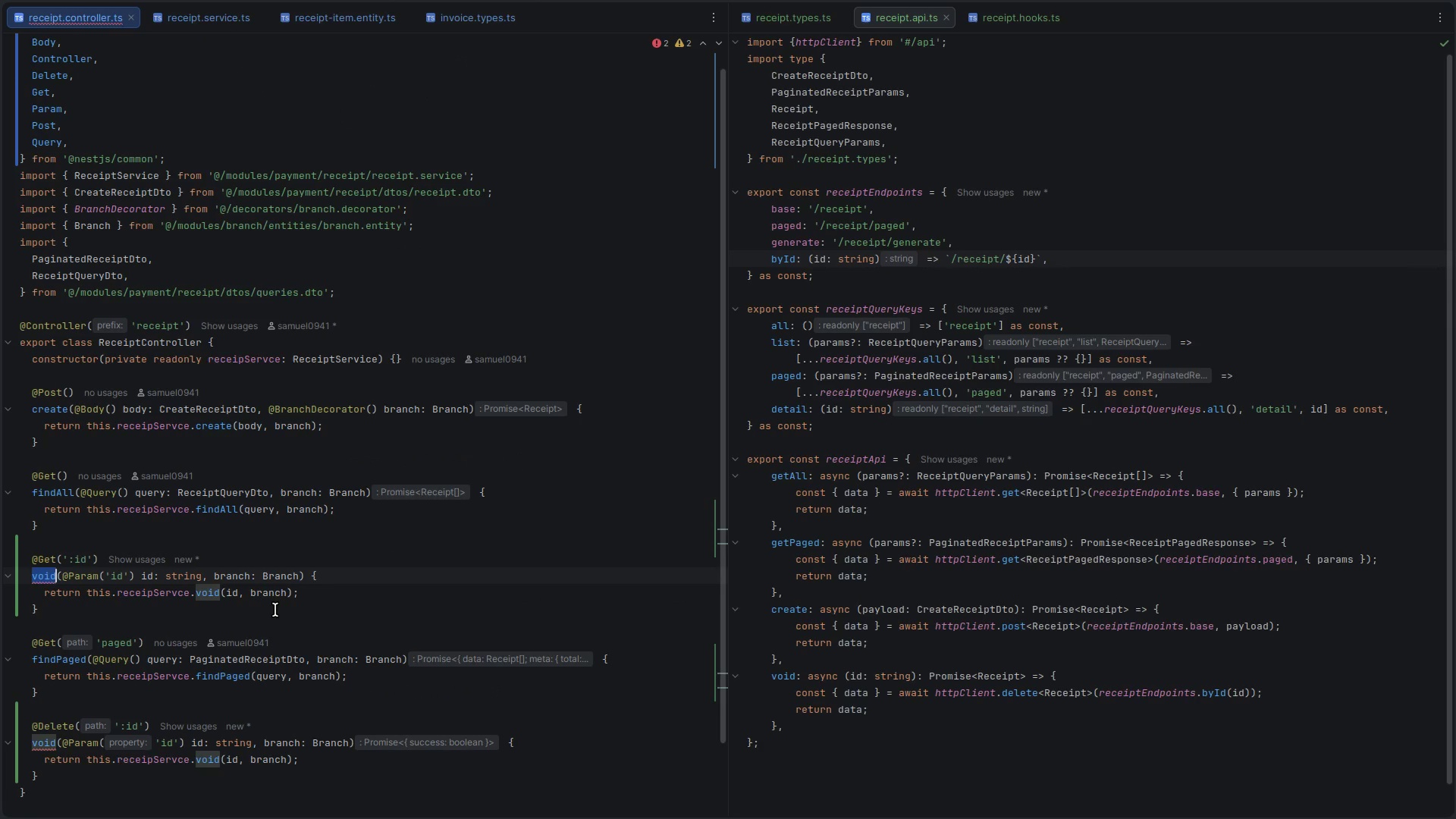 
key(Control+D)
 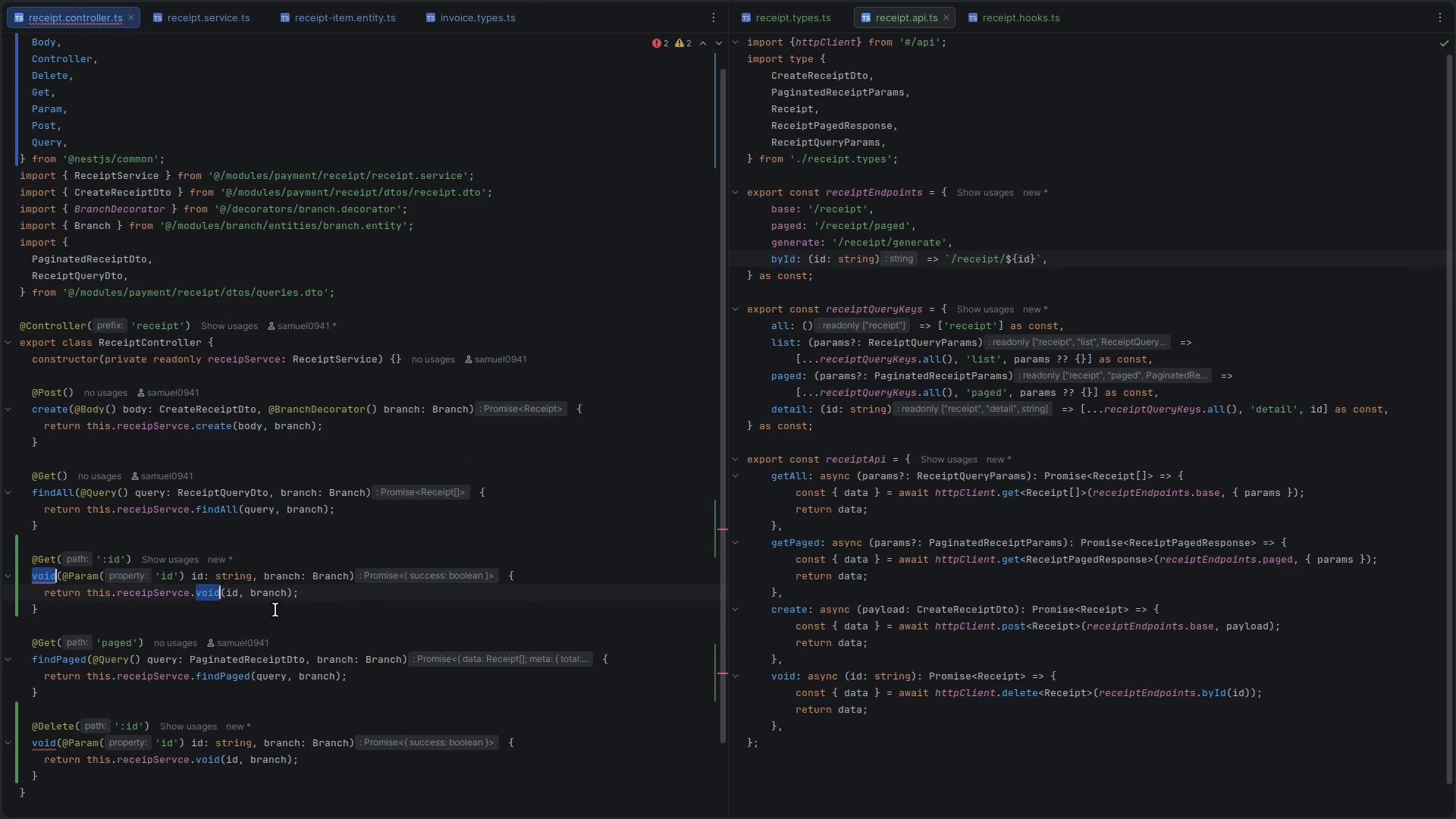 
type(findOne)
 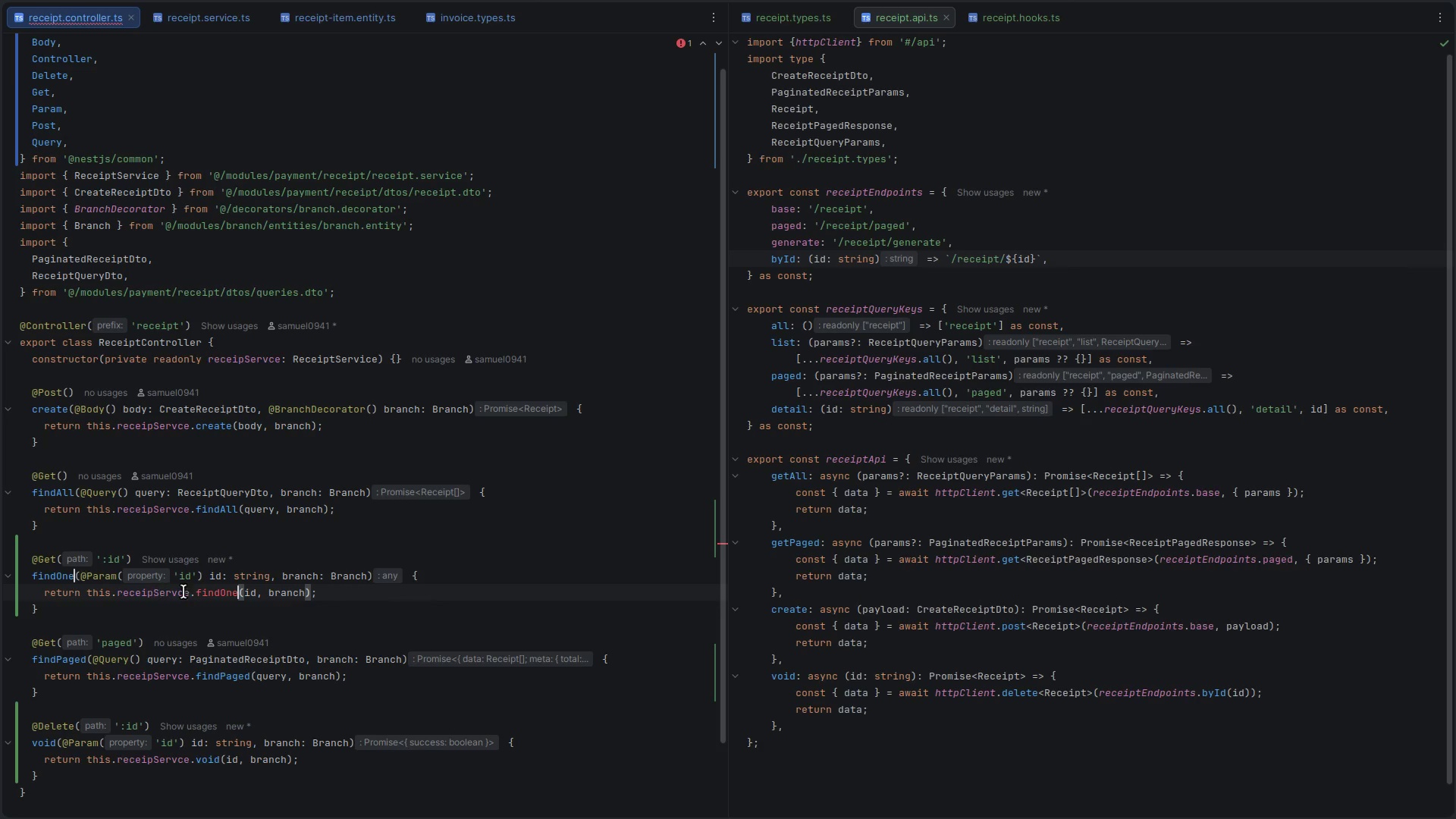 
double_click([221, 590])
 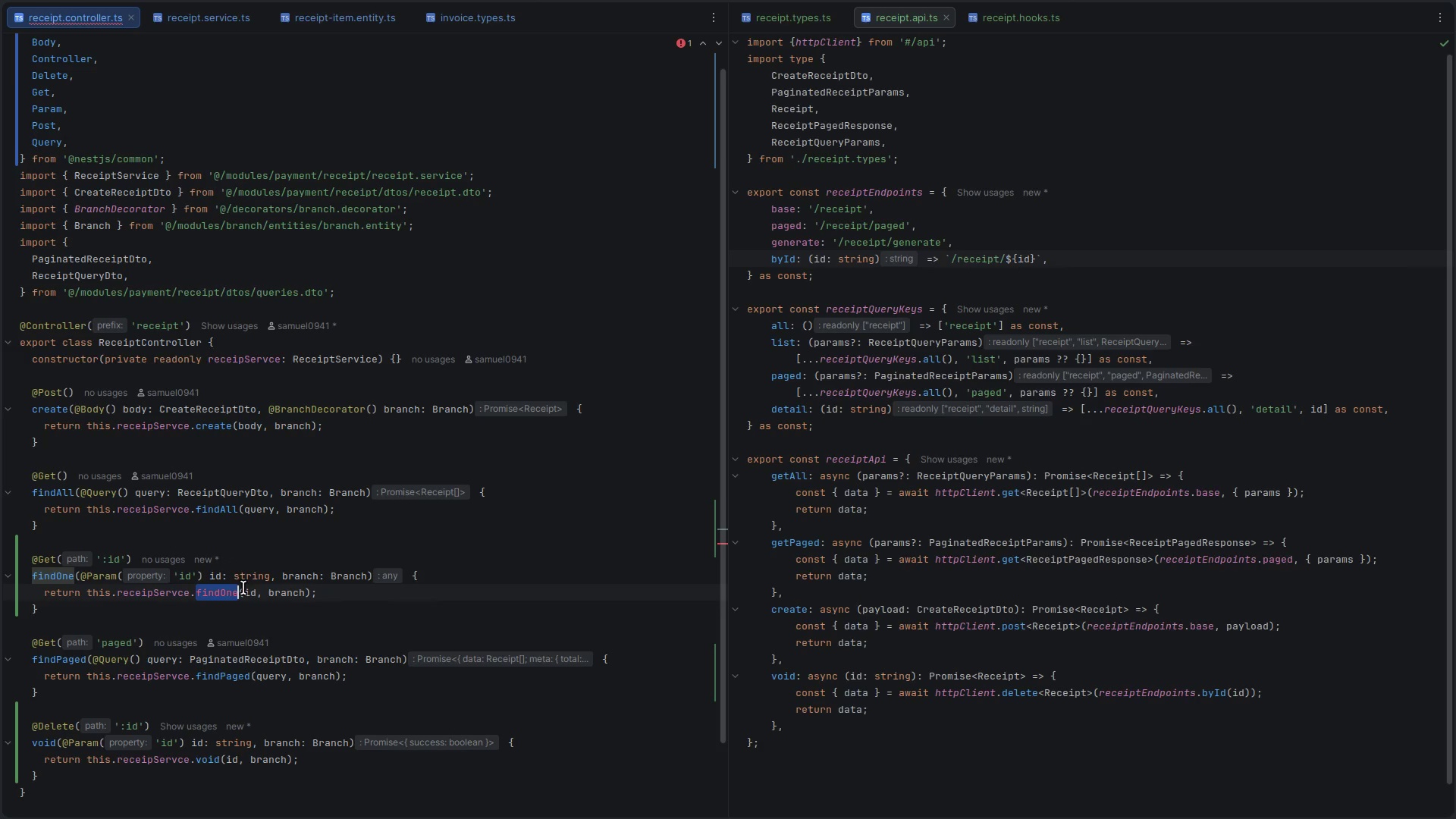 
key(Control+C)
 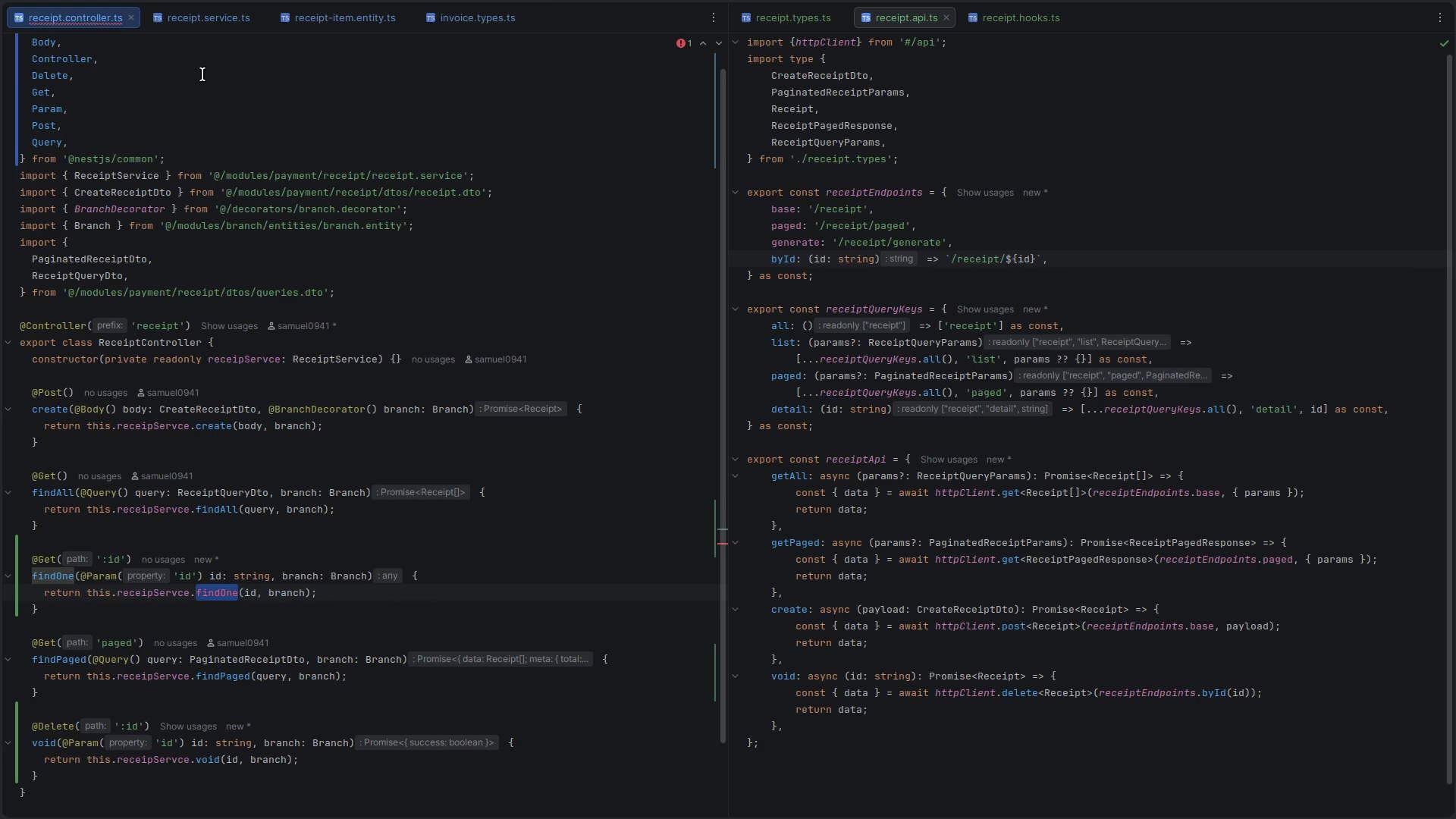 
left_click([208, 18])
 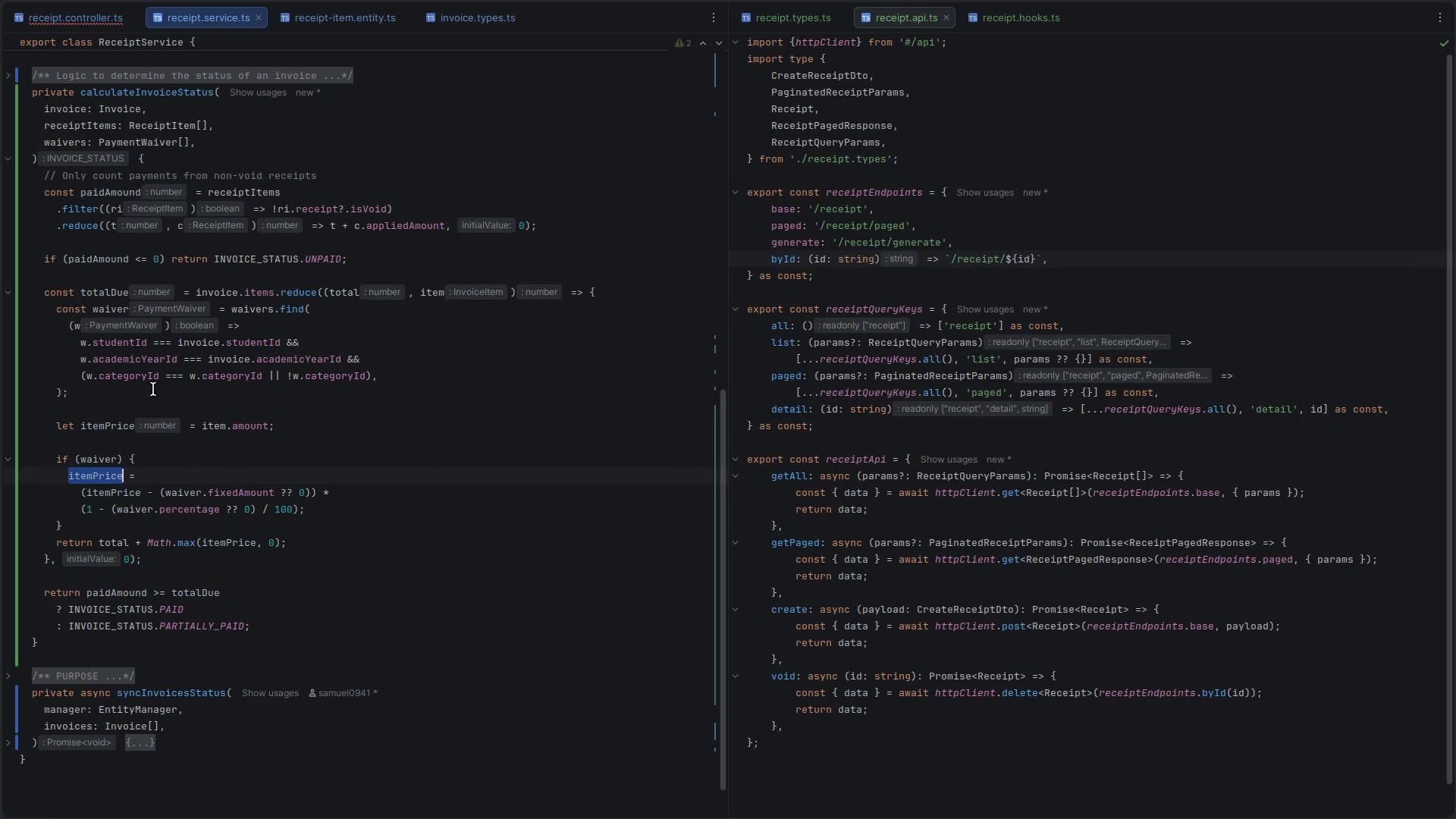 
scroll: coordinate [121, 363], scroll_direction: up, amount: 3.0
 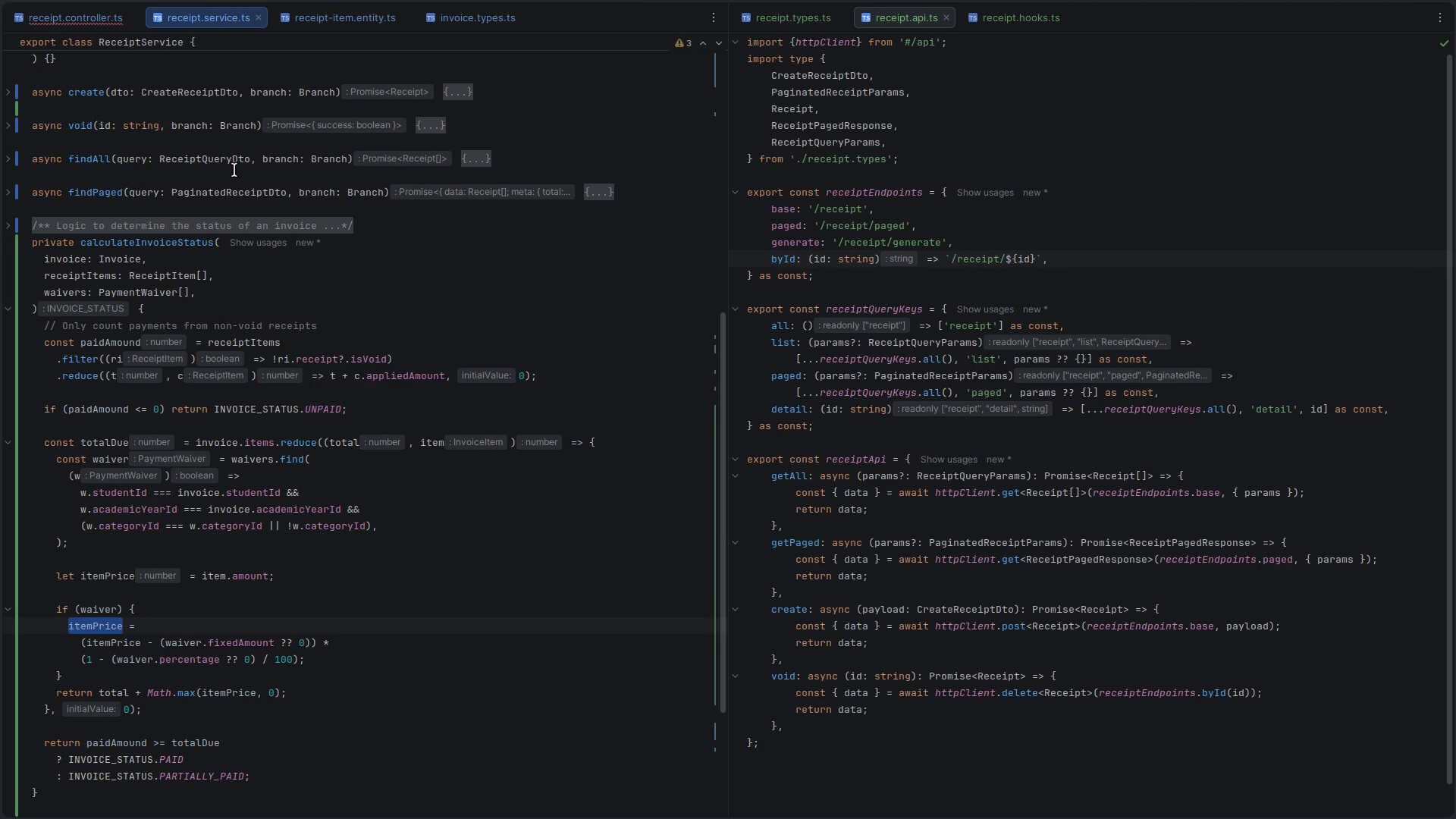 
mouse_move([635, 168])
 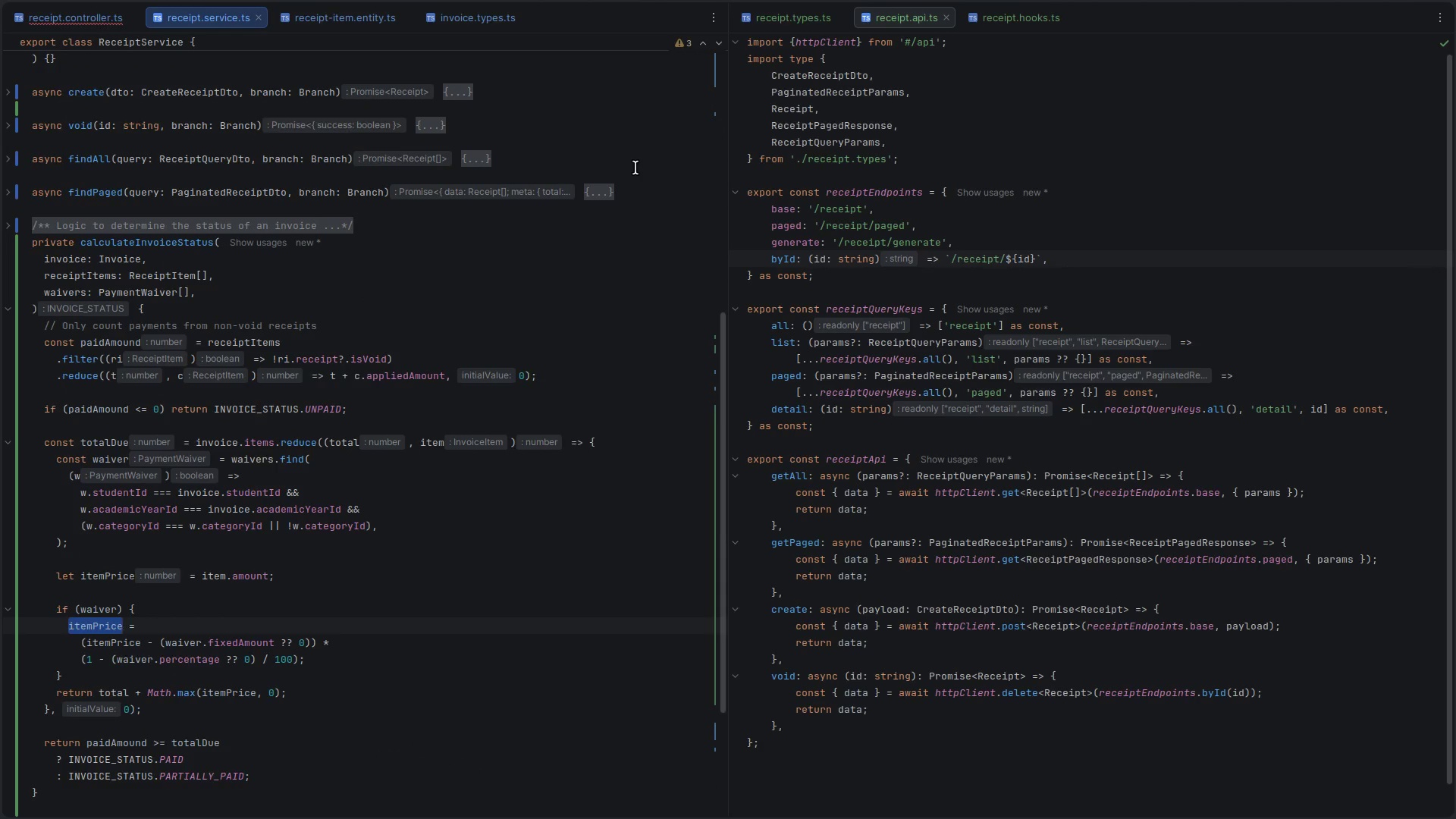 
double_click([635, 168])
 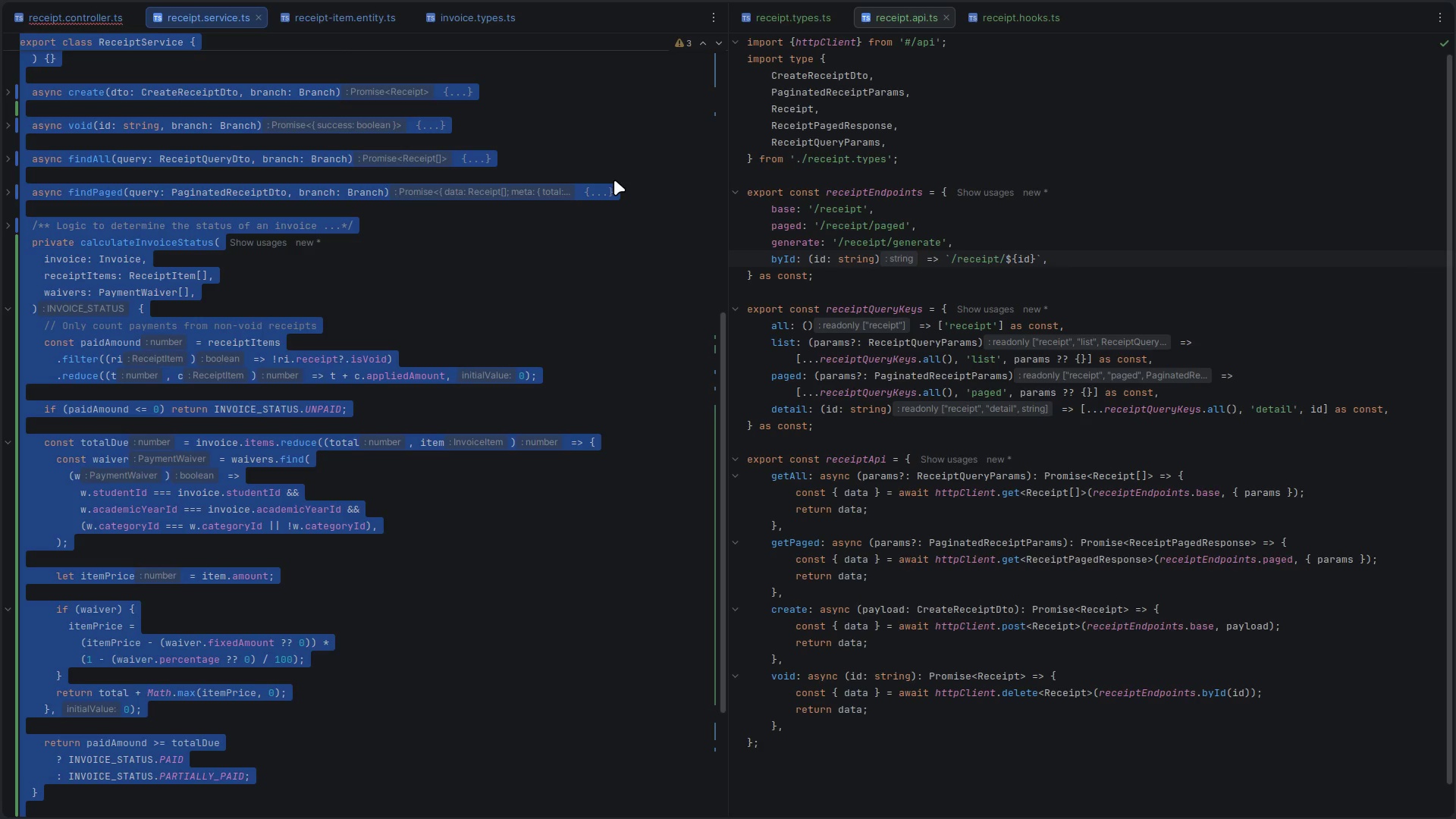 
left_click([547, 164])
 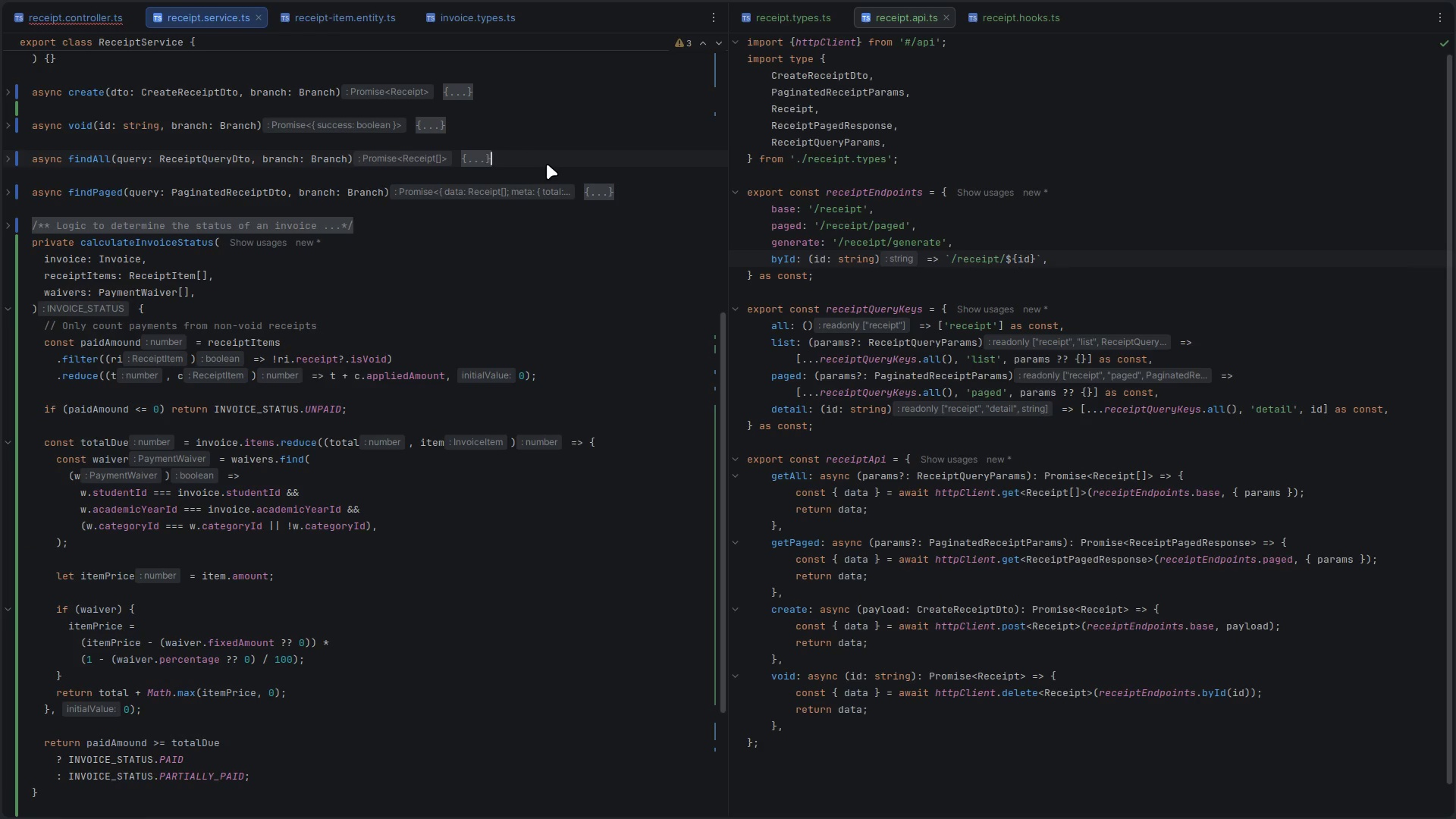 
key(ArrowDown)
 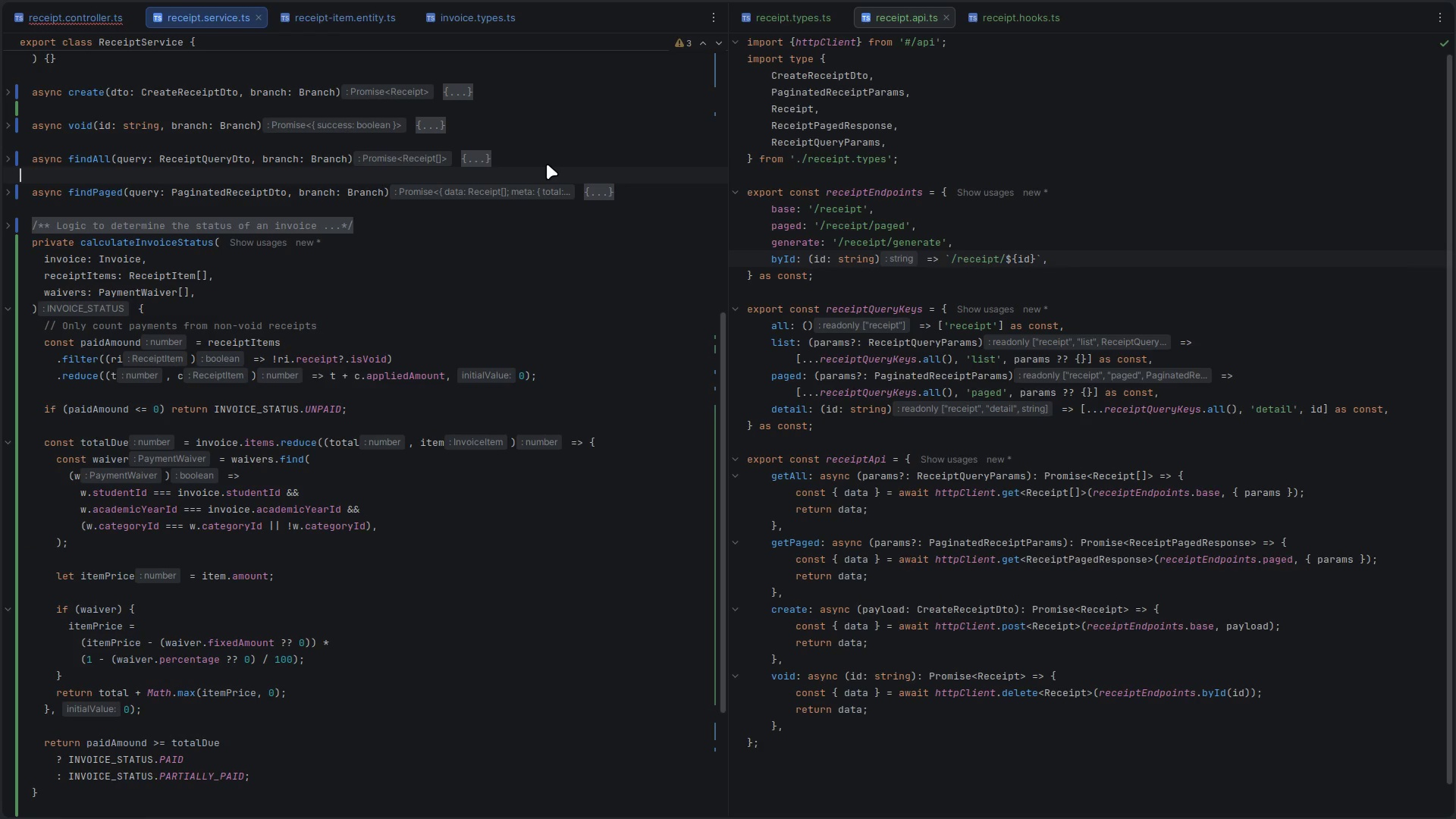 
key(ArrowLeft)
 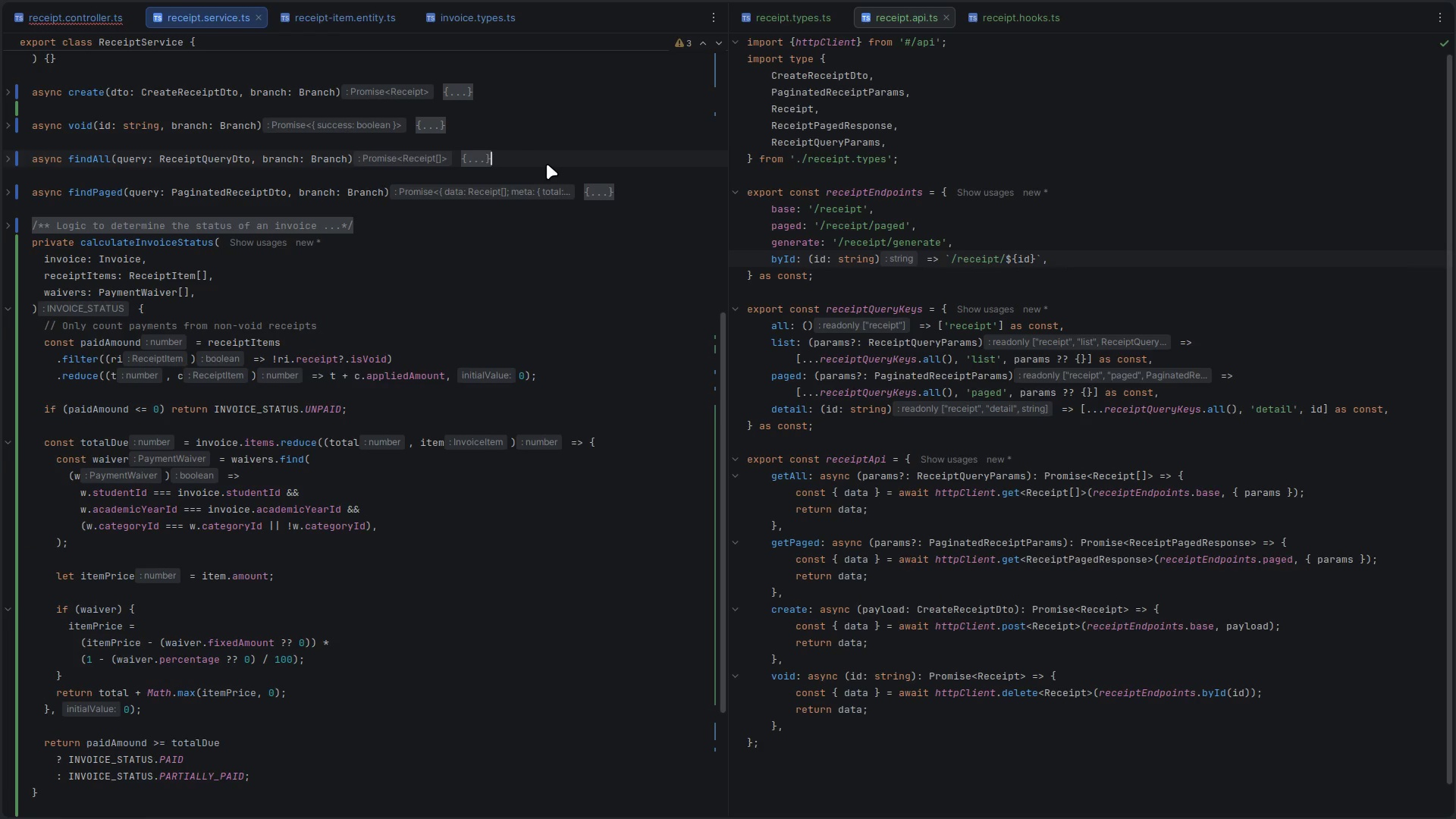 
key(Enter)
 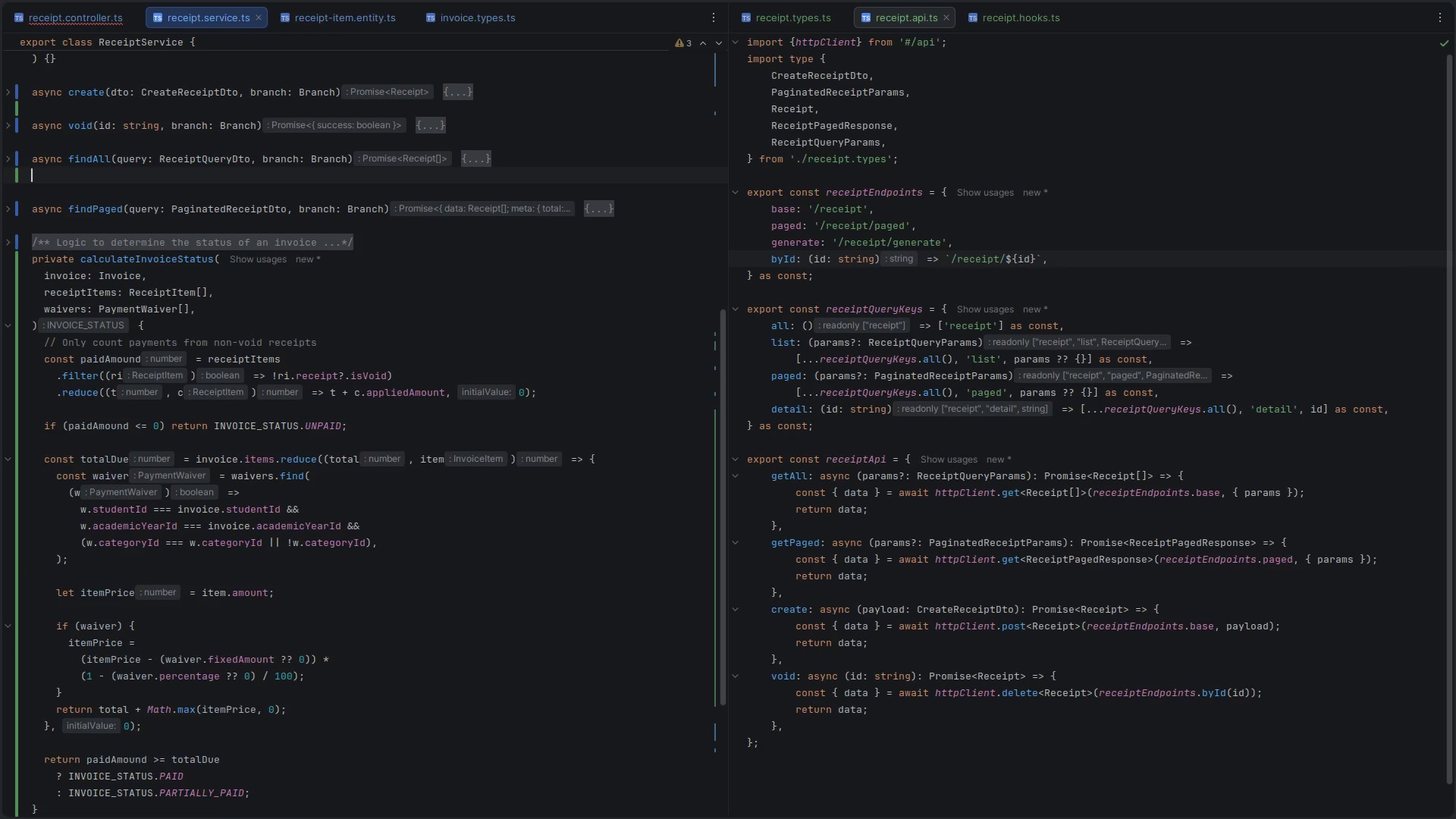 
key(Enter)
 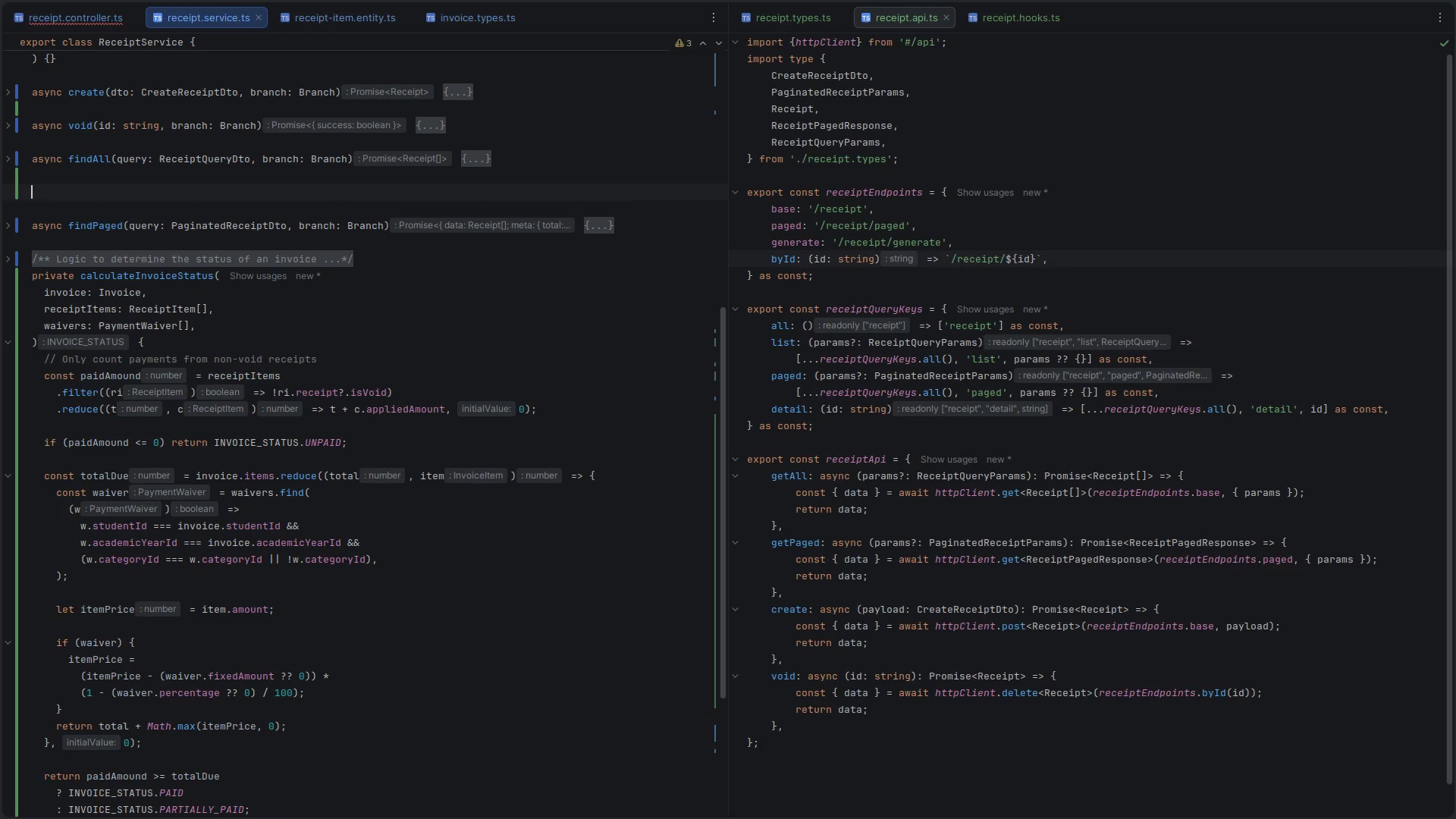 
type(async fid)
key(Backspace)
type(ndONe()
key(Backspace)
key(Backspace)
key(Backspace)
key(Backspace)
type(One(id:string)
 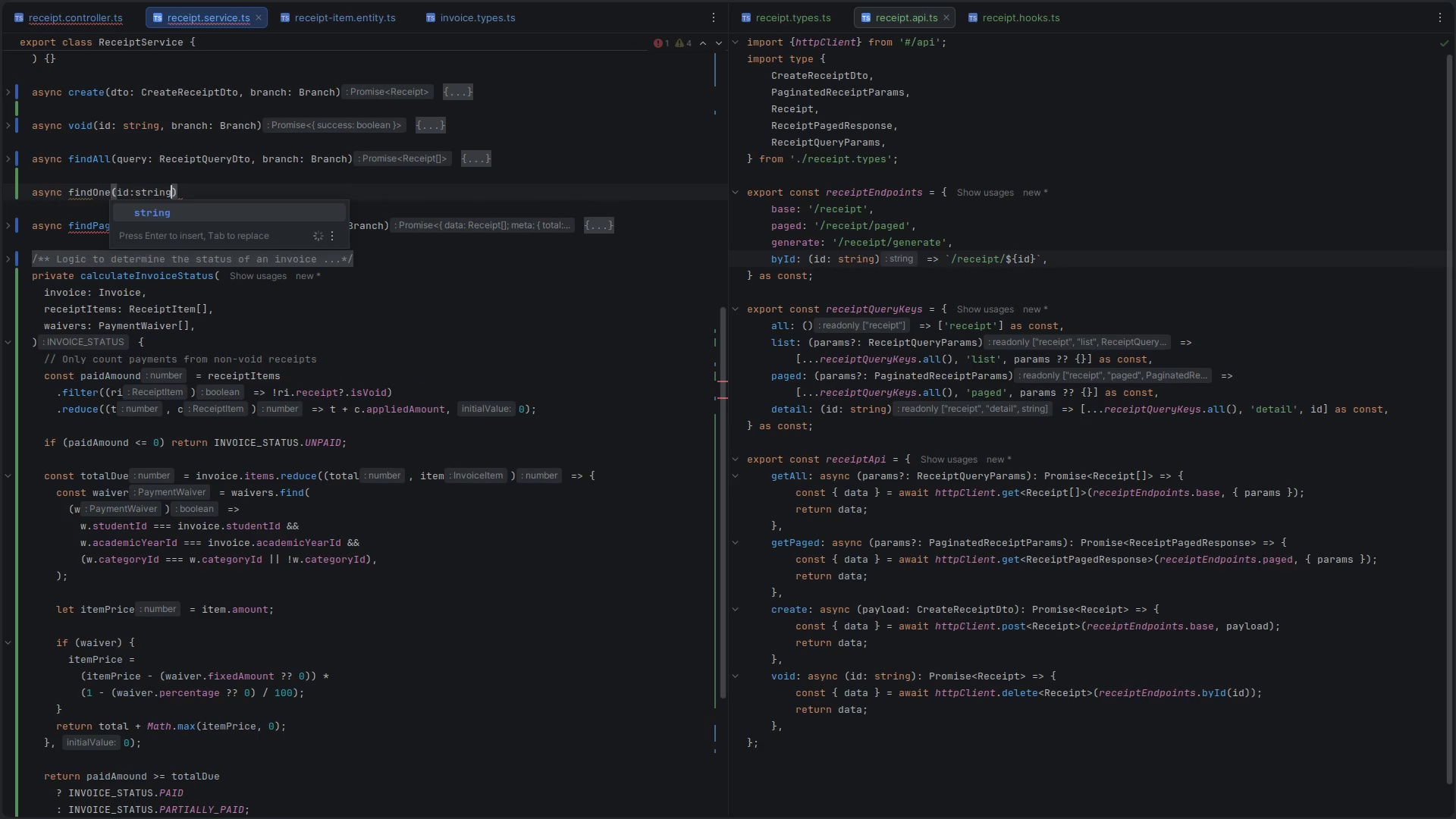 
key(ArrowRight)
 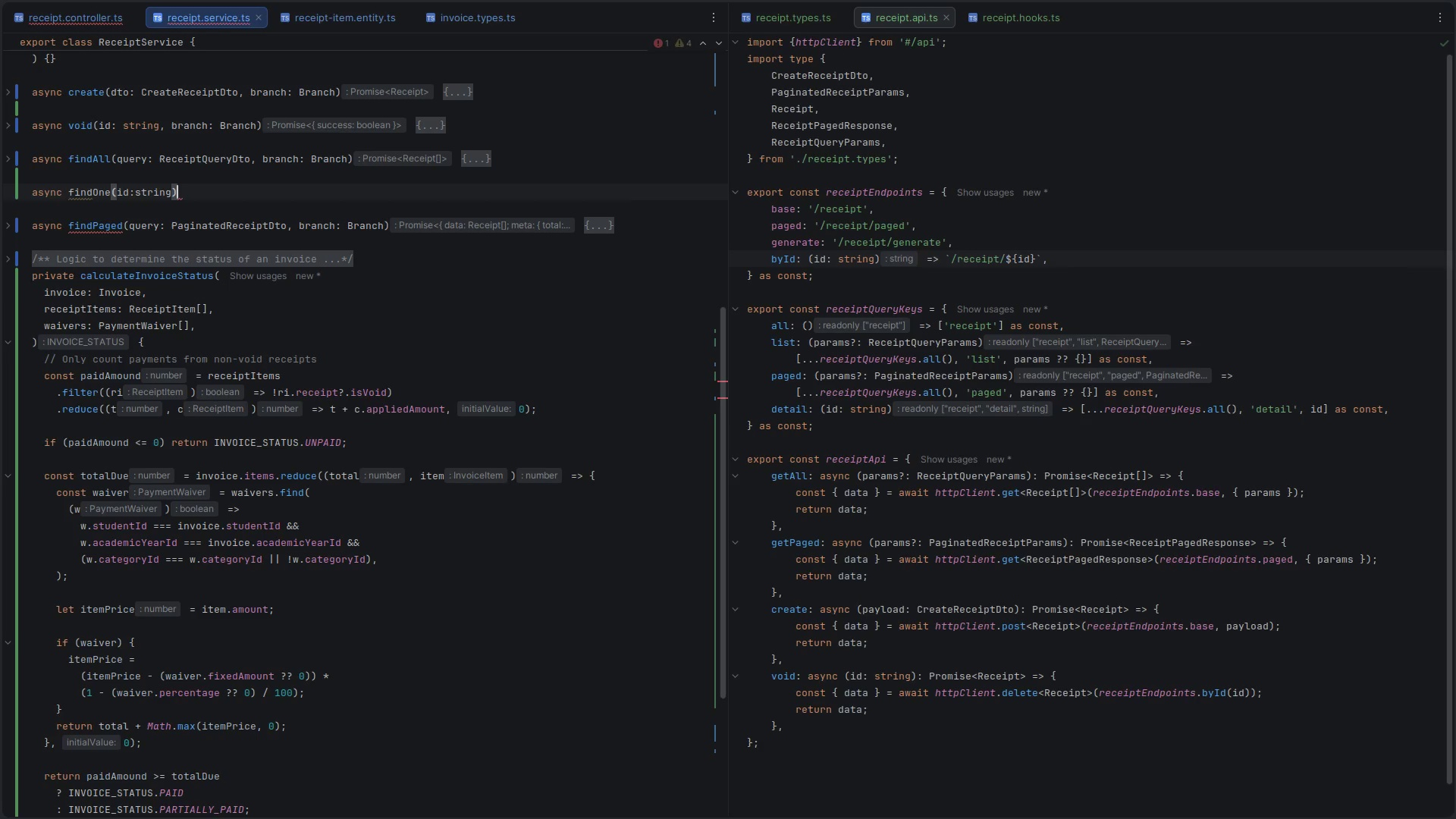 
key(Space)
 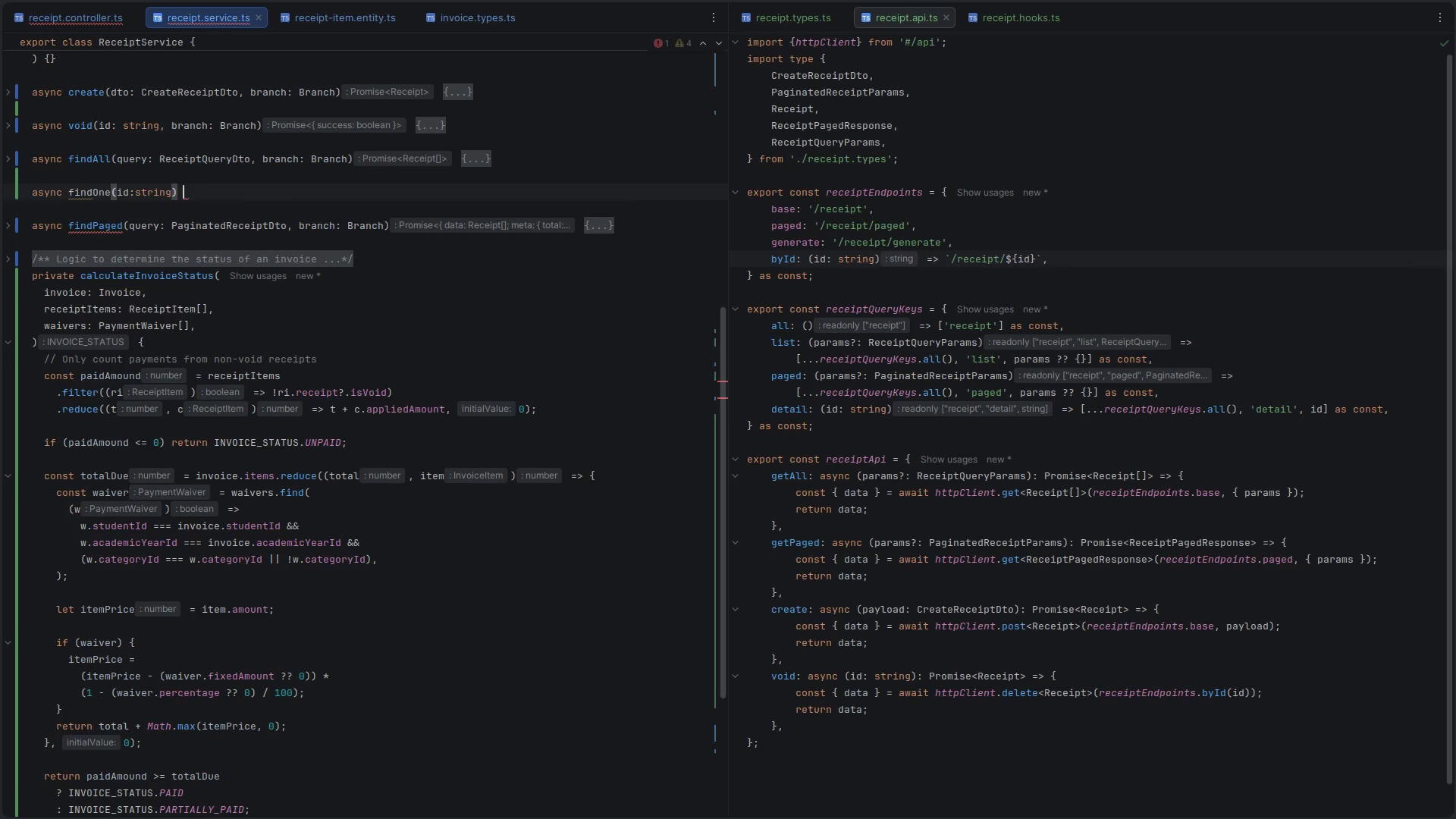 
key(Shift+BracketLeft)
 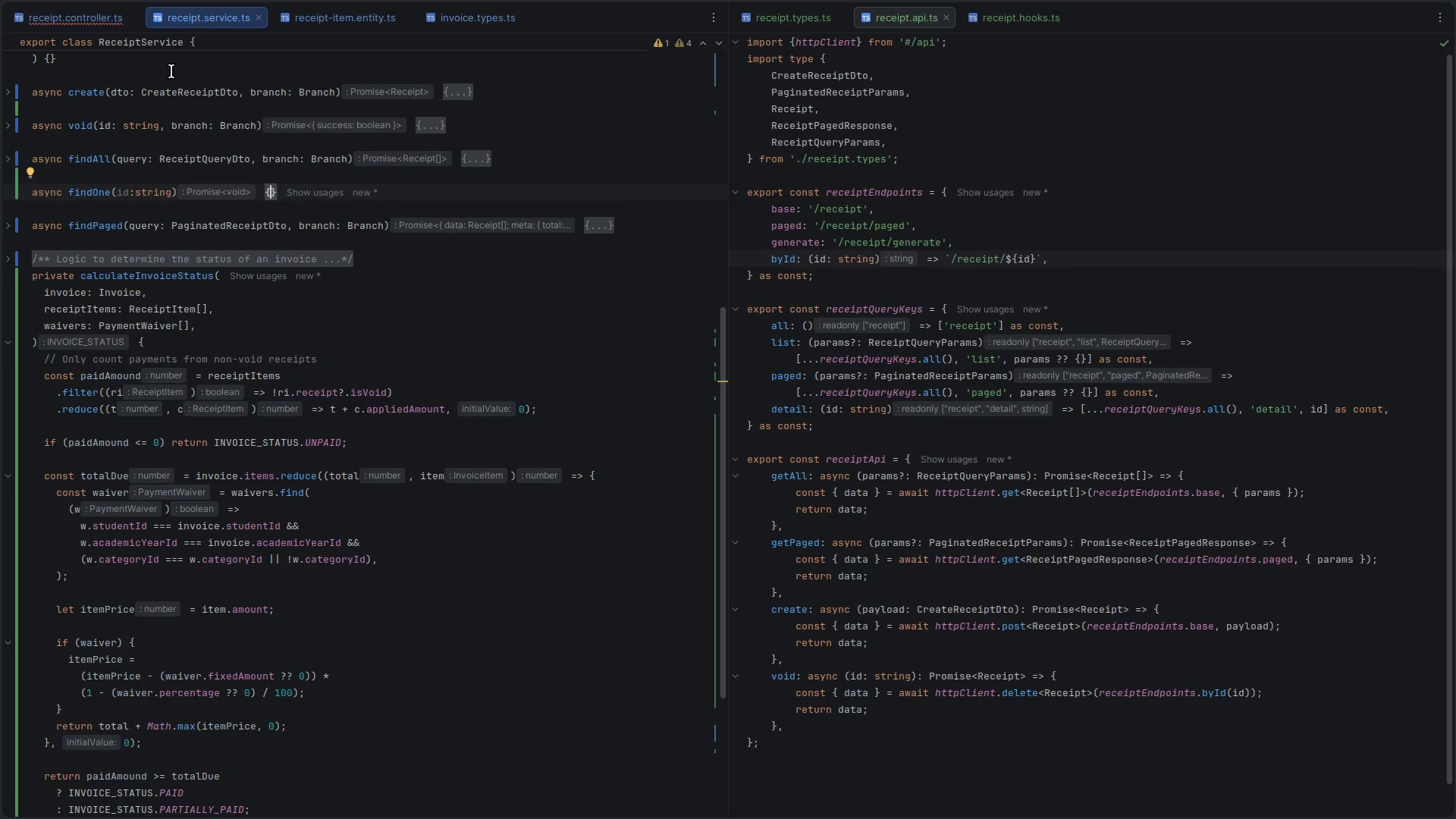 
left_click([83, 18])
 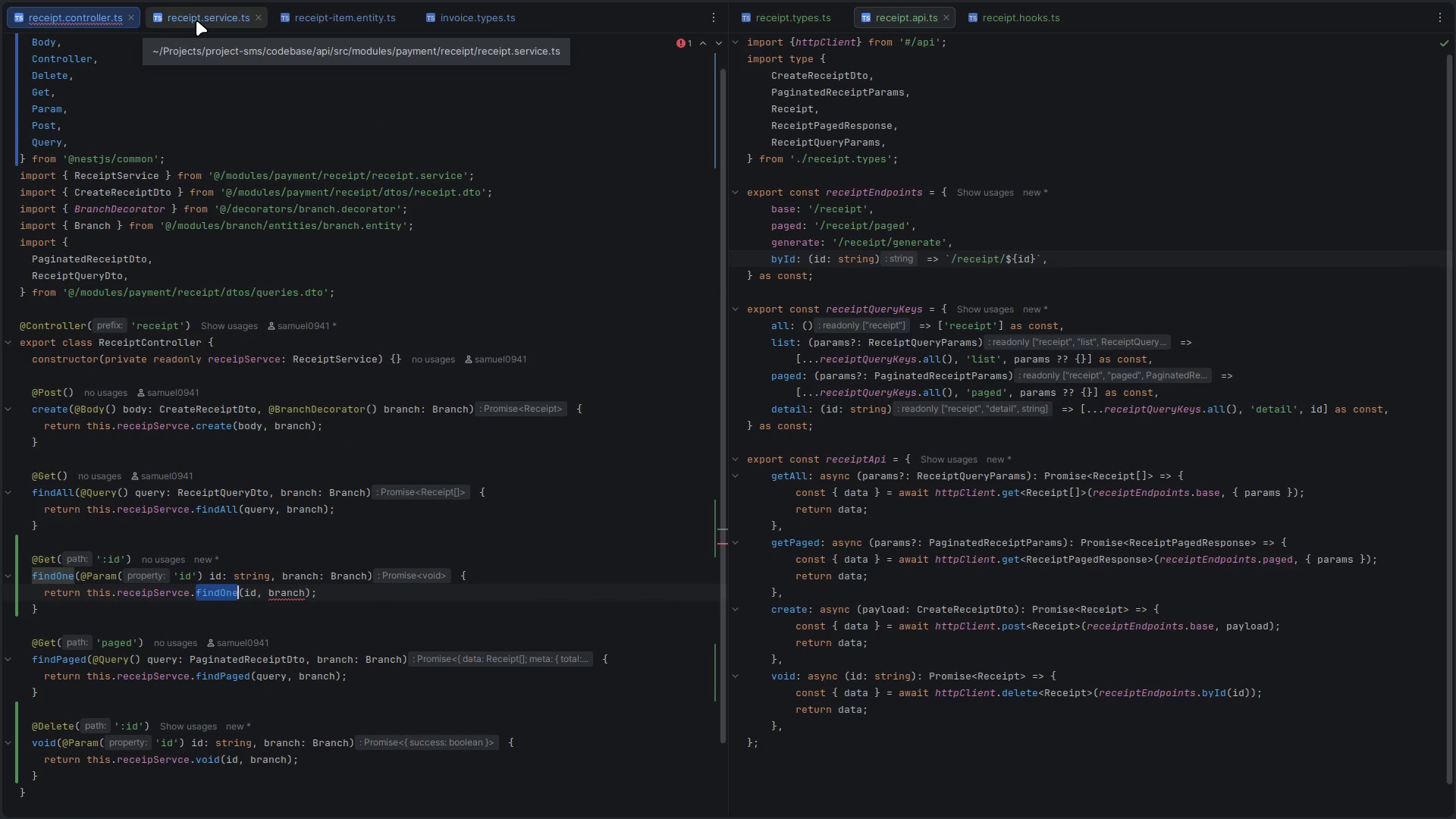 
left_click([197, 26])
 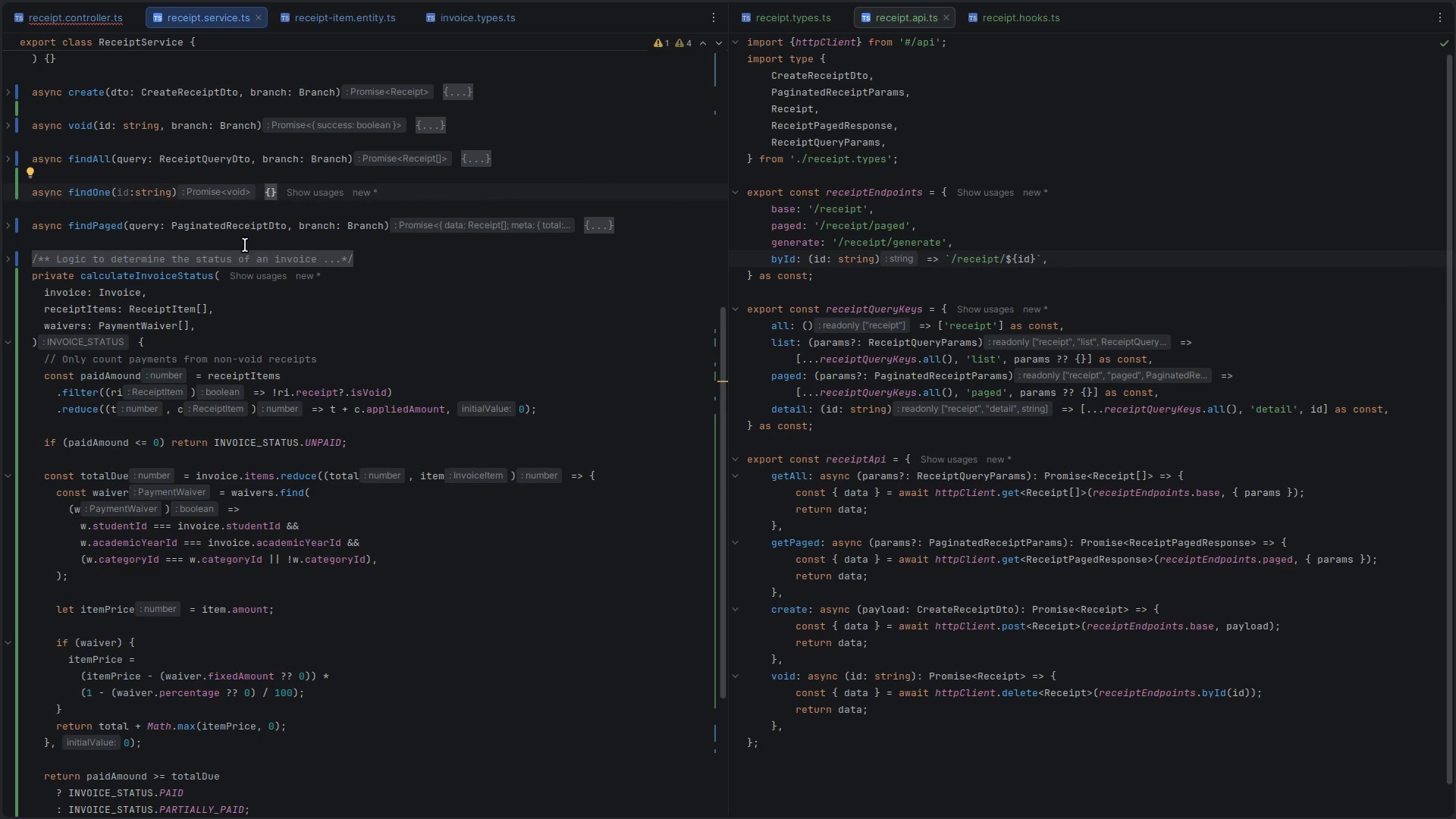 
left_click([173, 193])
 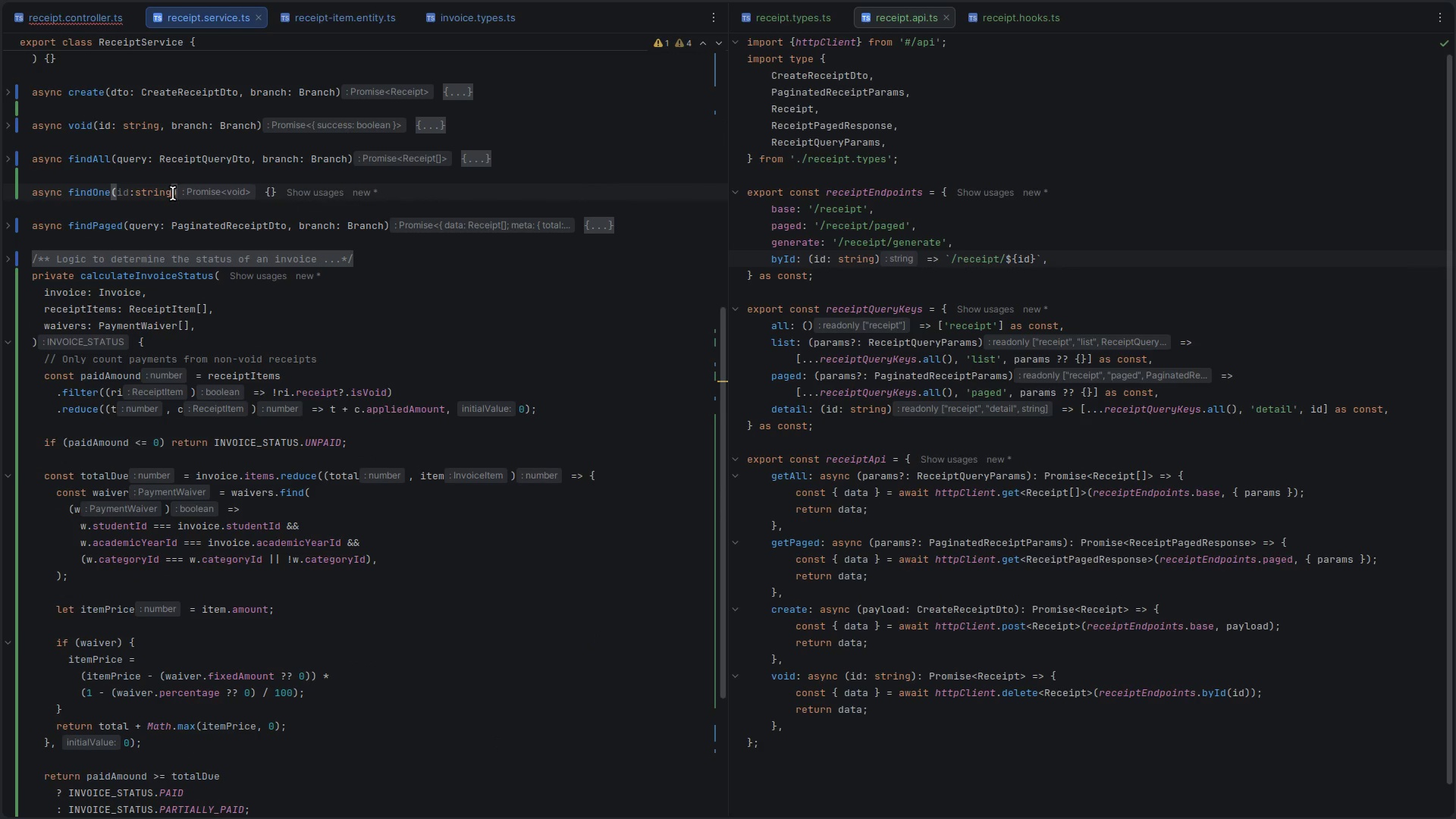 
type(, branch:bran)
key(Backspace)
key(Backspace)
key(Backspace)
key(Backspace)
type(Bra)
 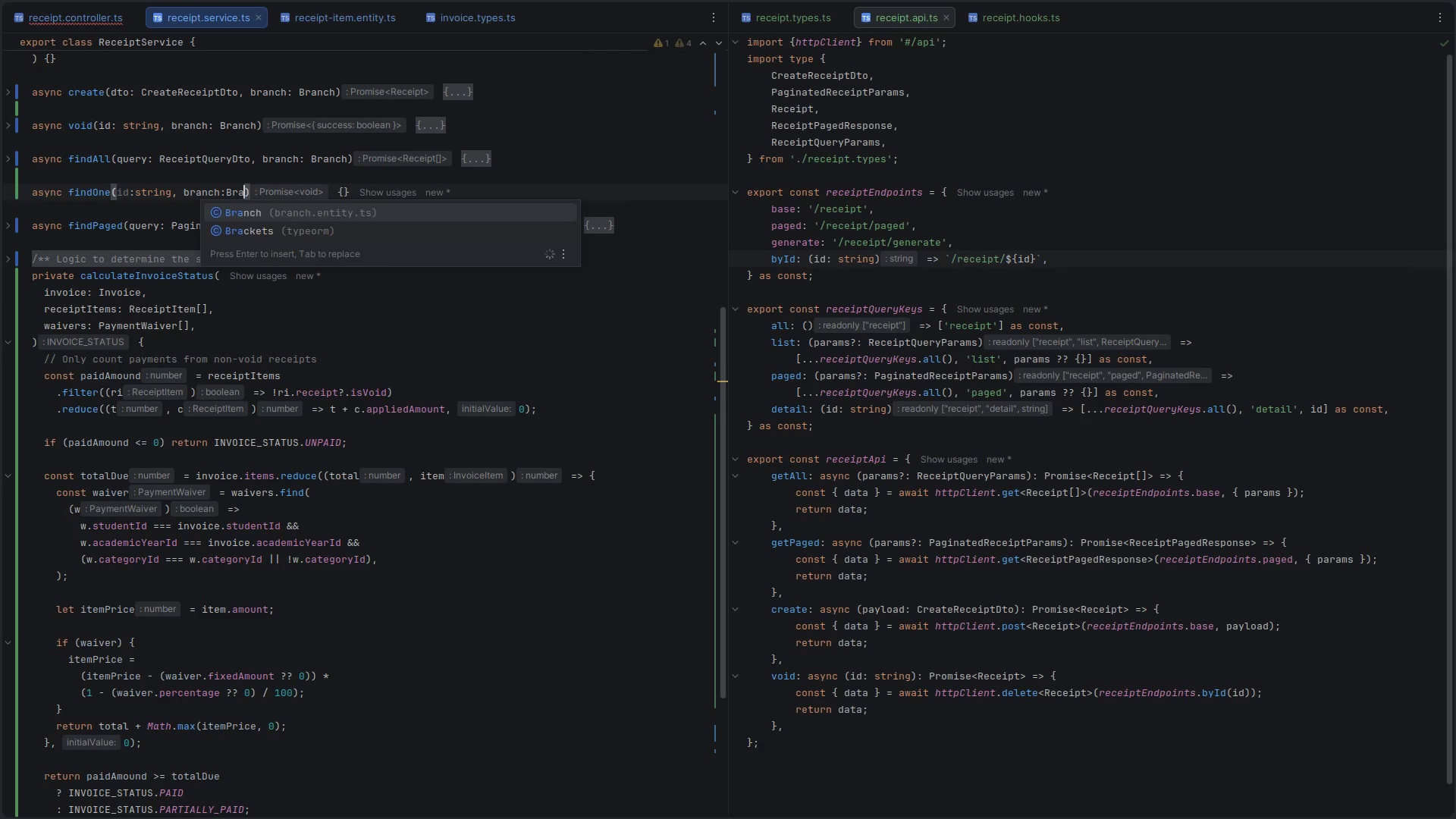 
key(Enter)
 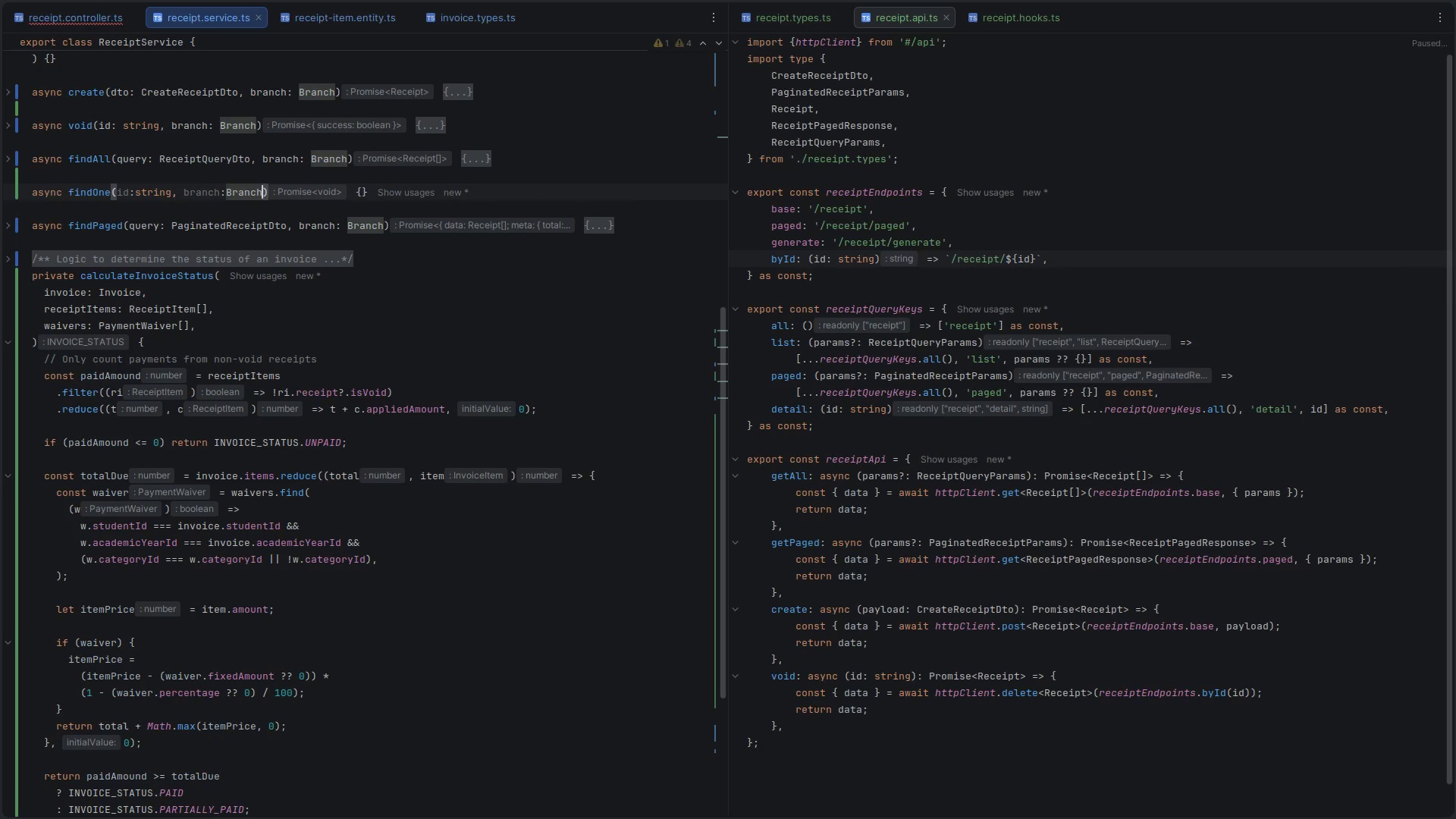 
hold_key(key=ArrowRight, duration=0.78)
 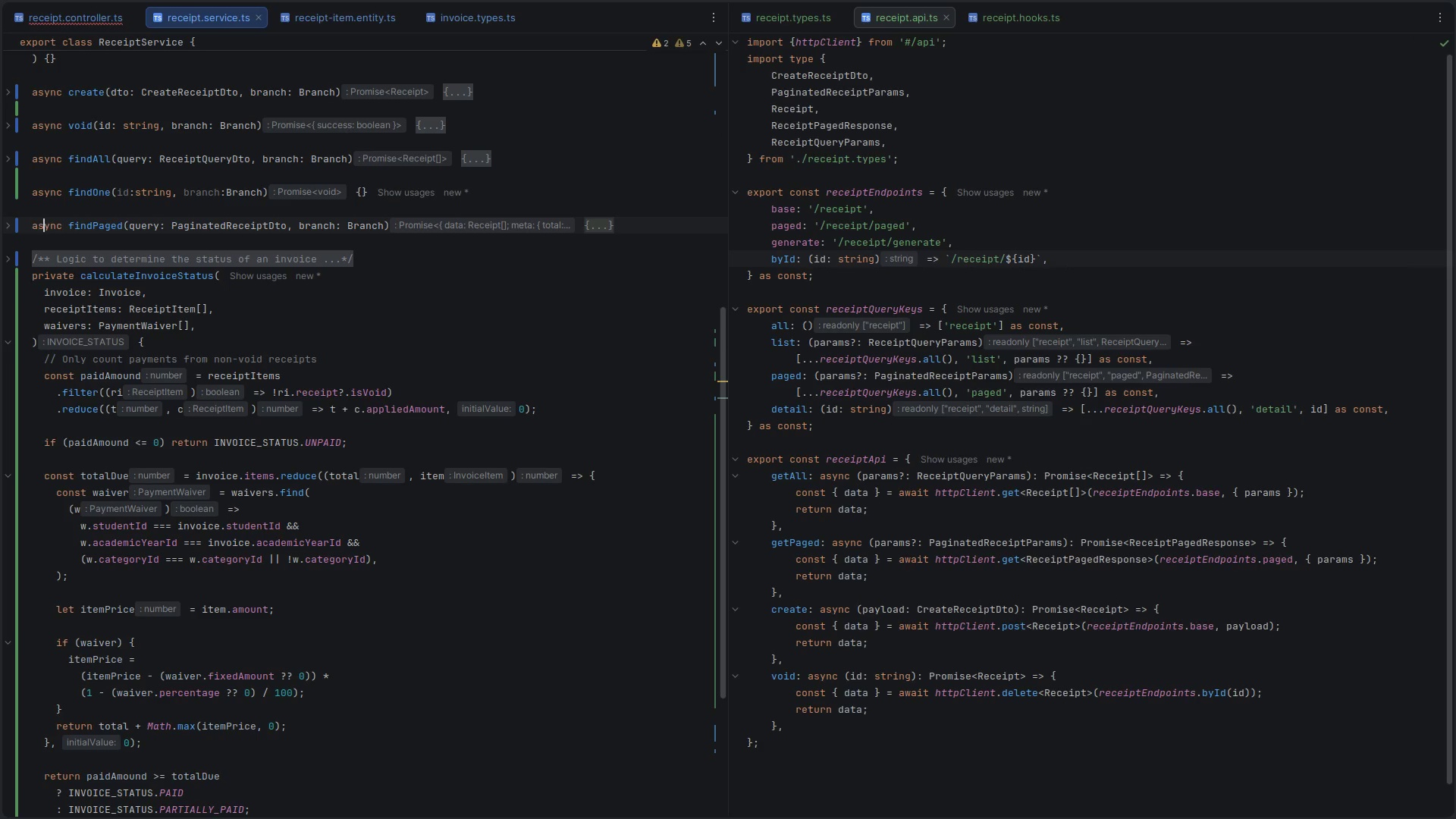 
key(ArrowLeft)
 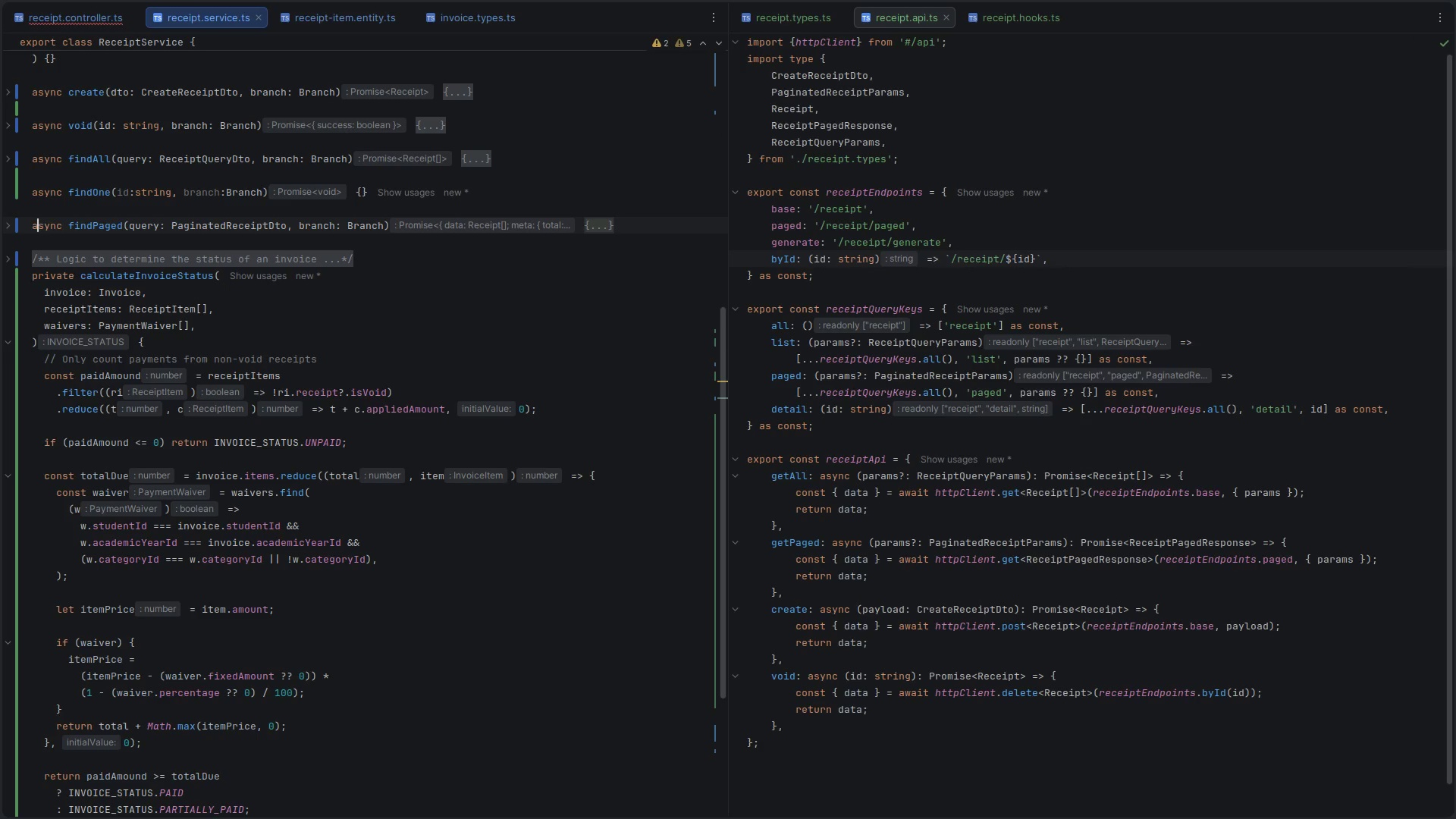 
key(ArrowLeft)
 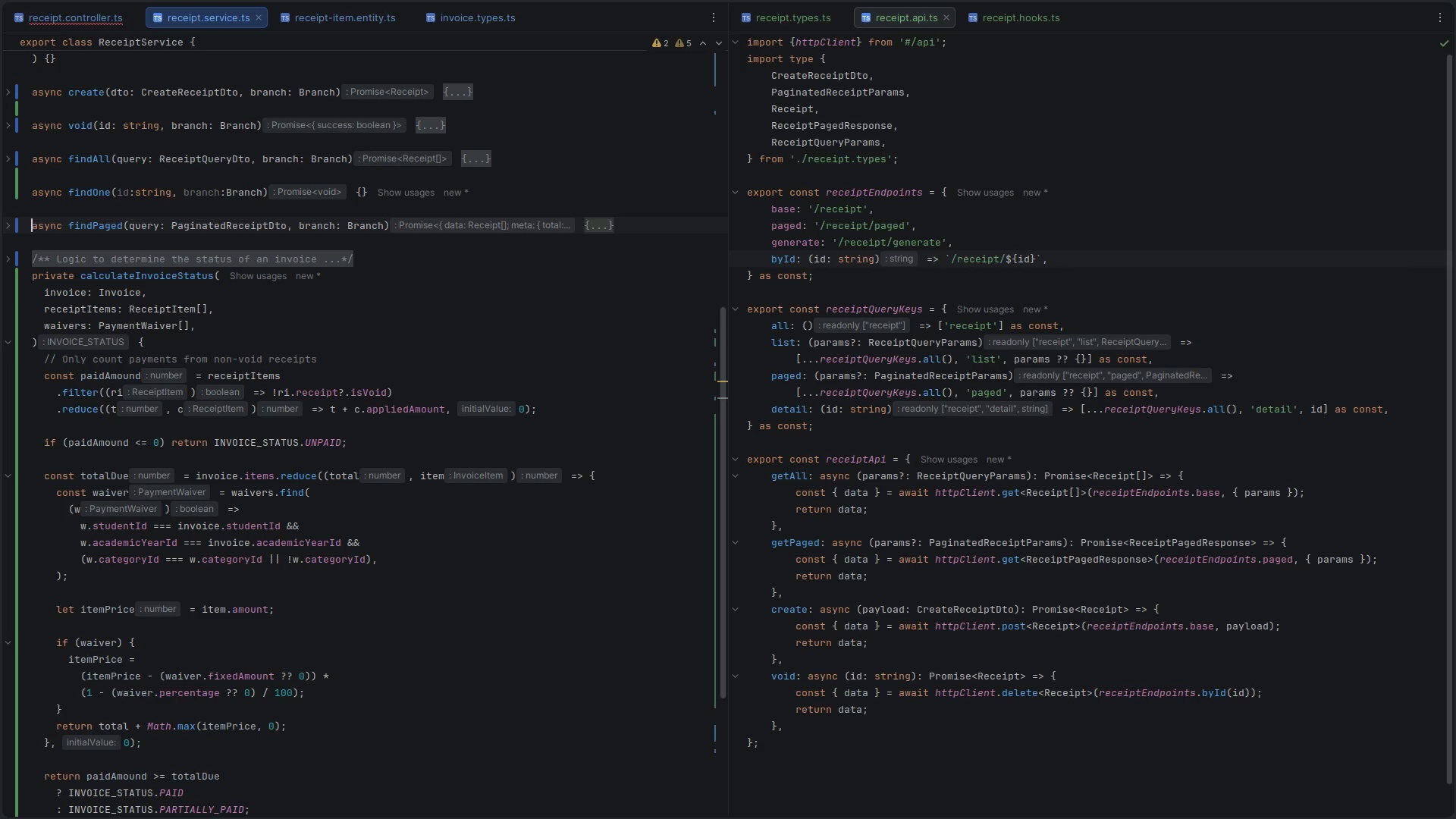 
key(ArrowLeft)
 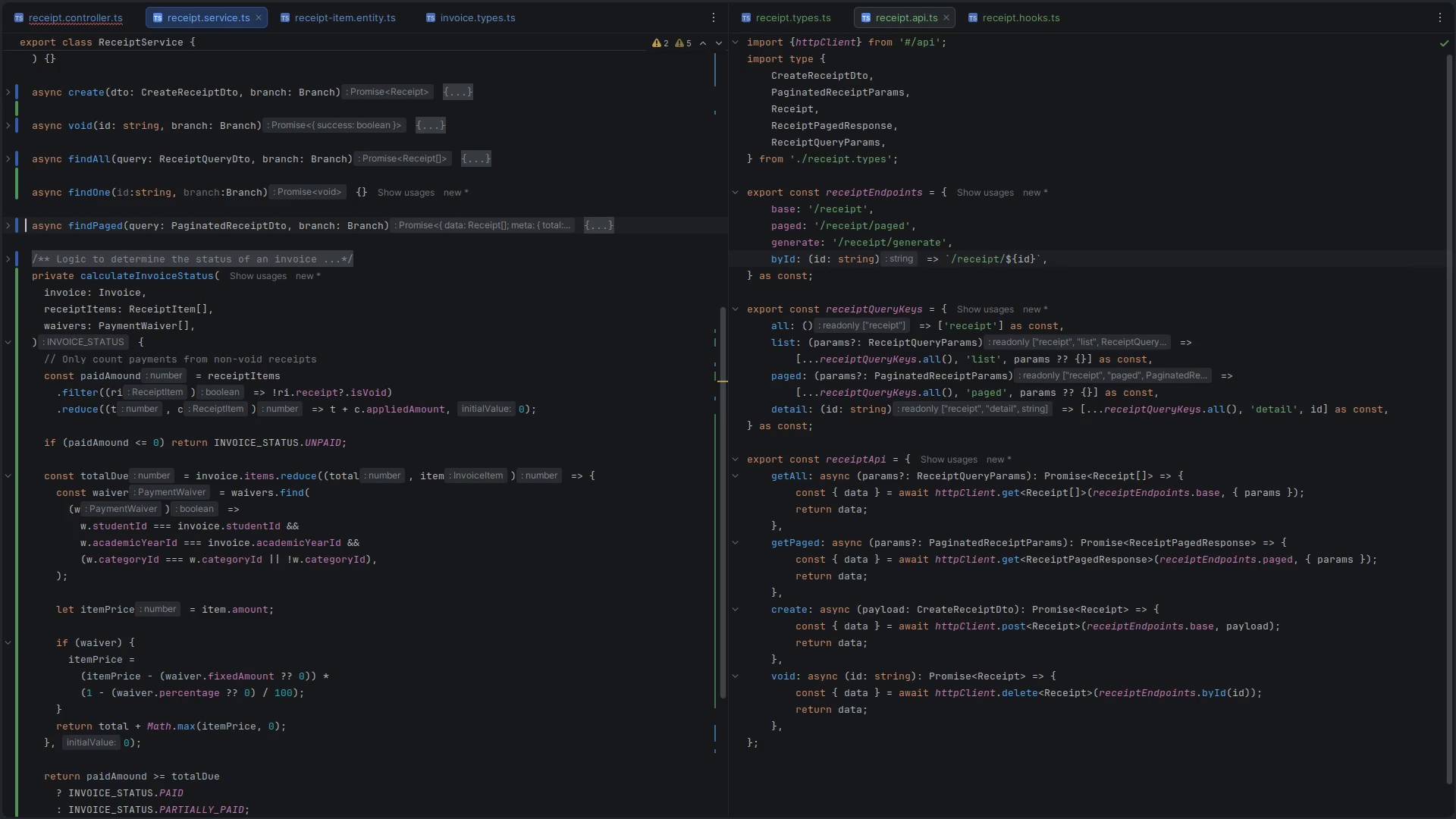 
key(ArrowLeft)
 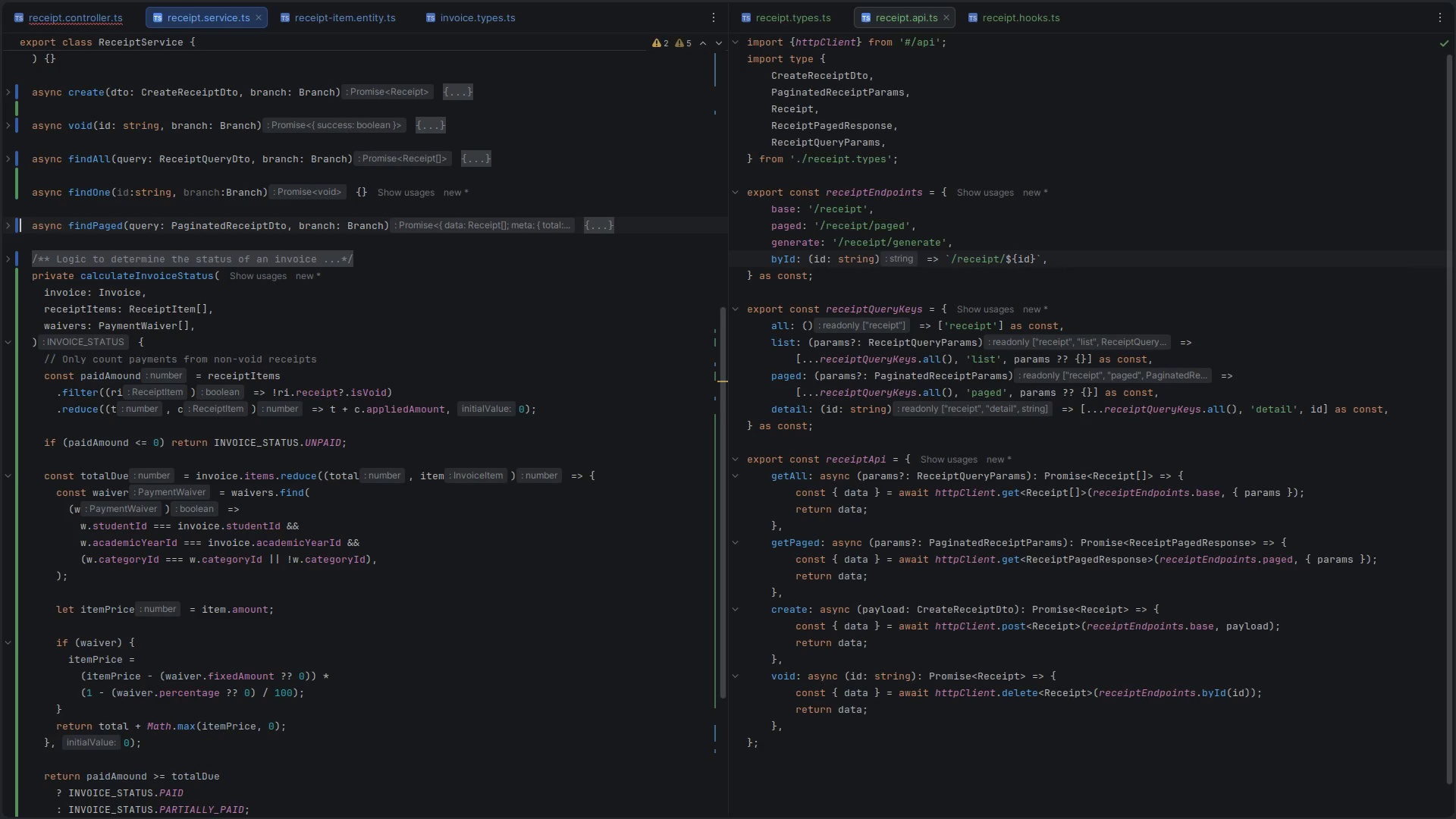 
key(ArrowLeft)
 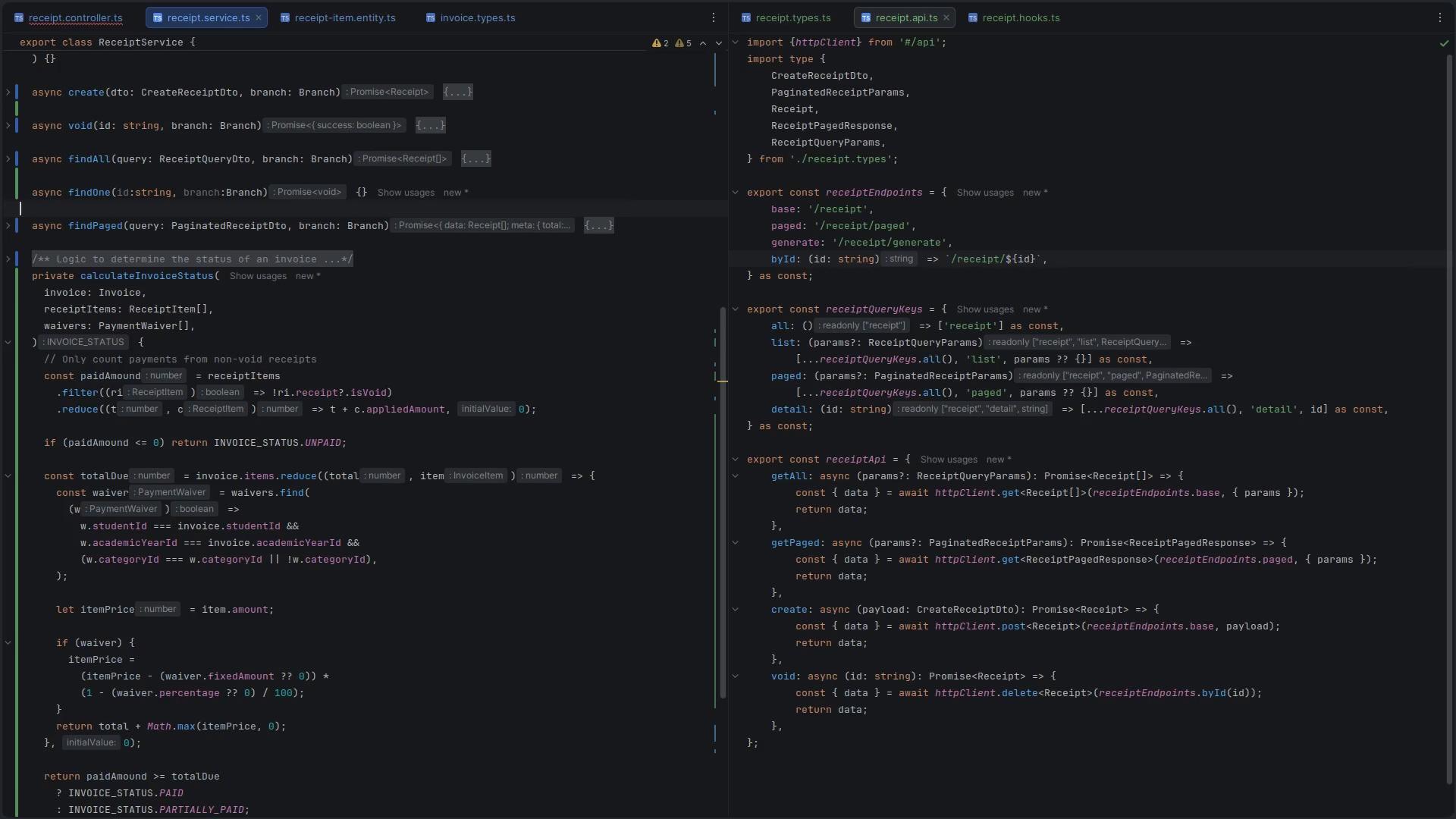 
key(ArrowUp)
 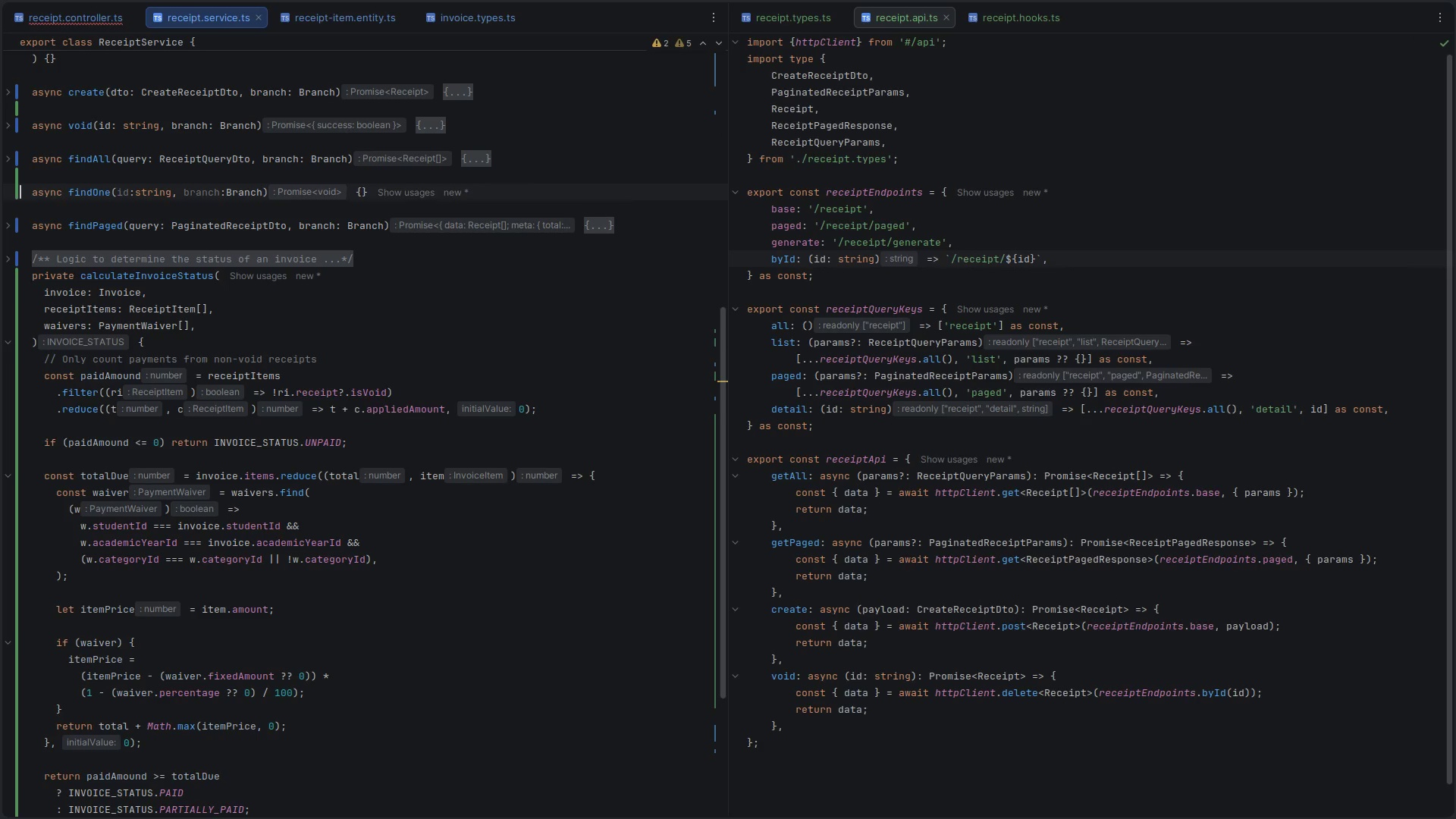 
key(ArrowDown)
 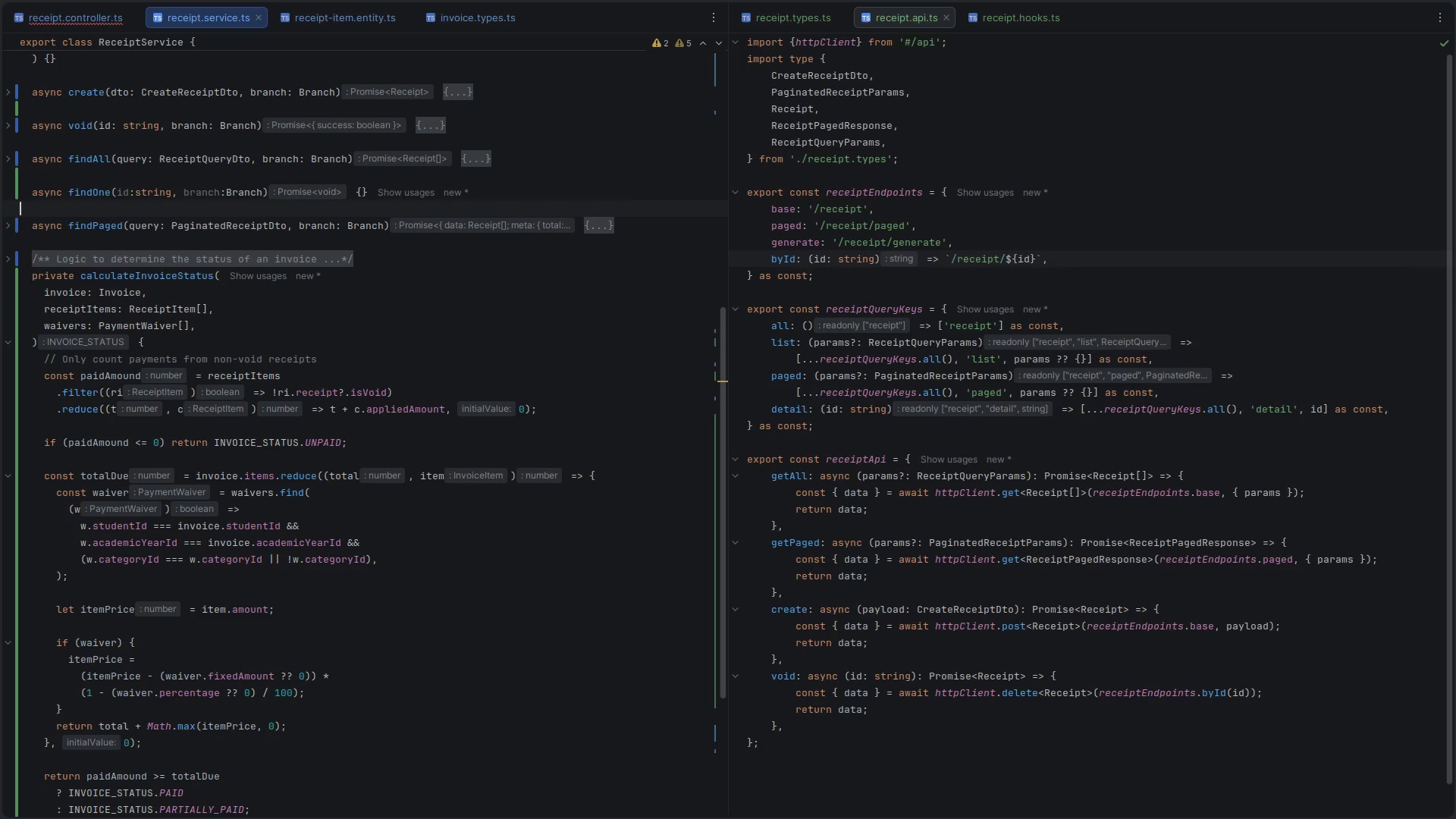 
key(ArrowLeft)
 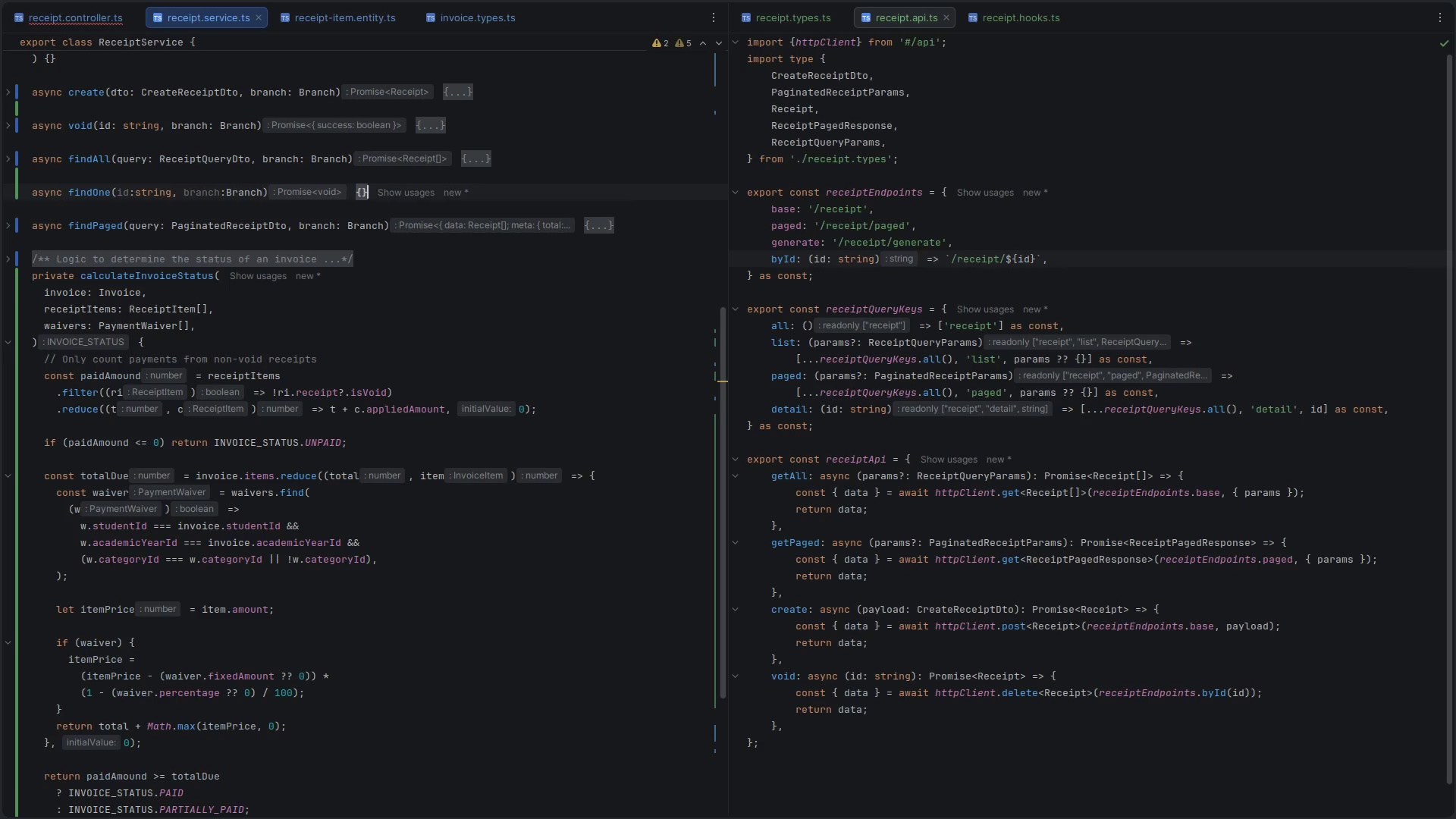 
key(ArrowLeft)
 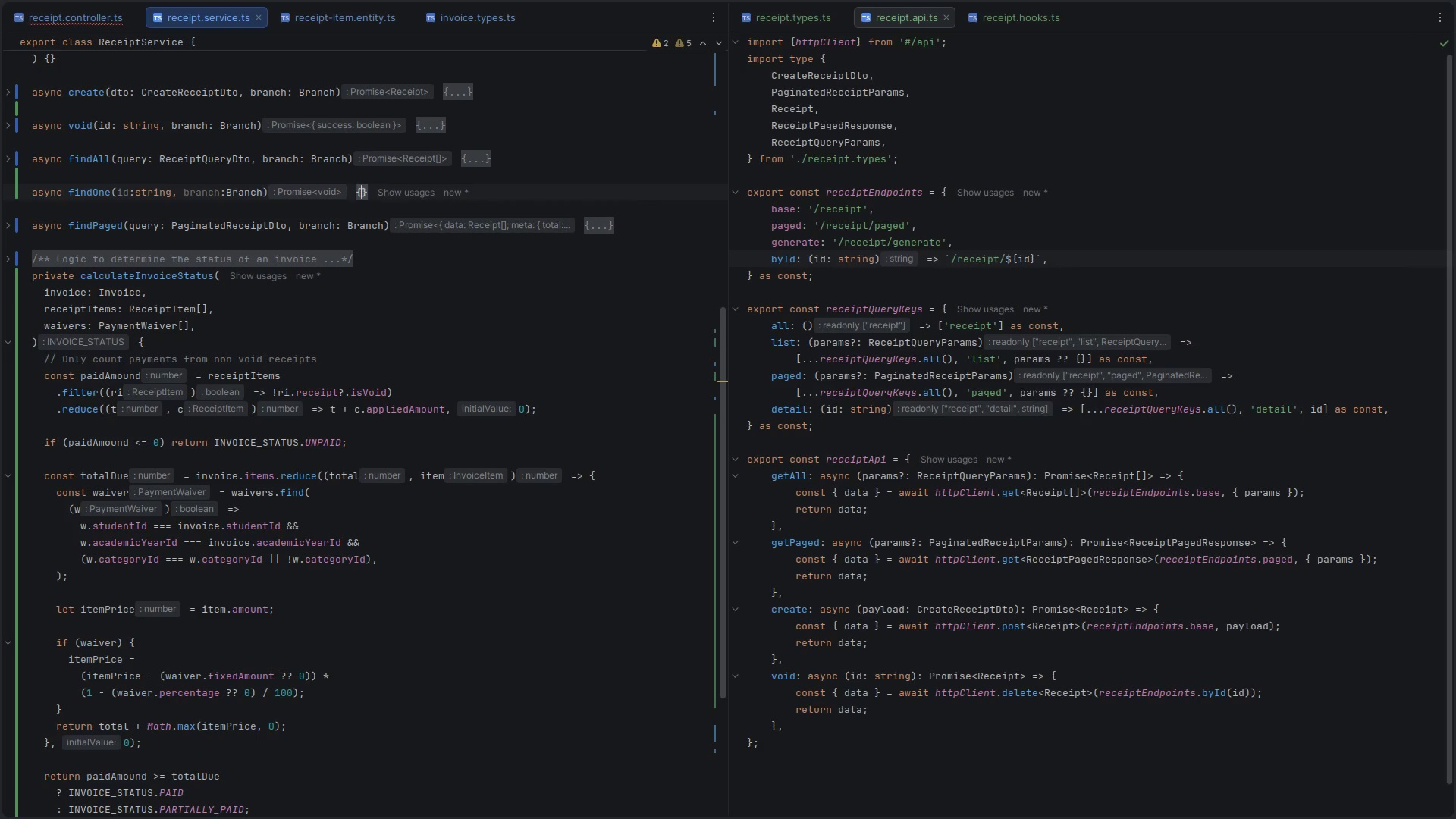 
key(Enter)
 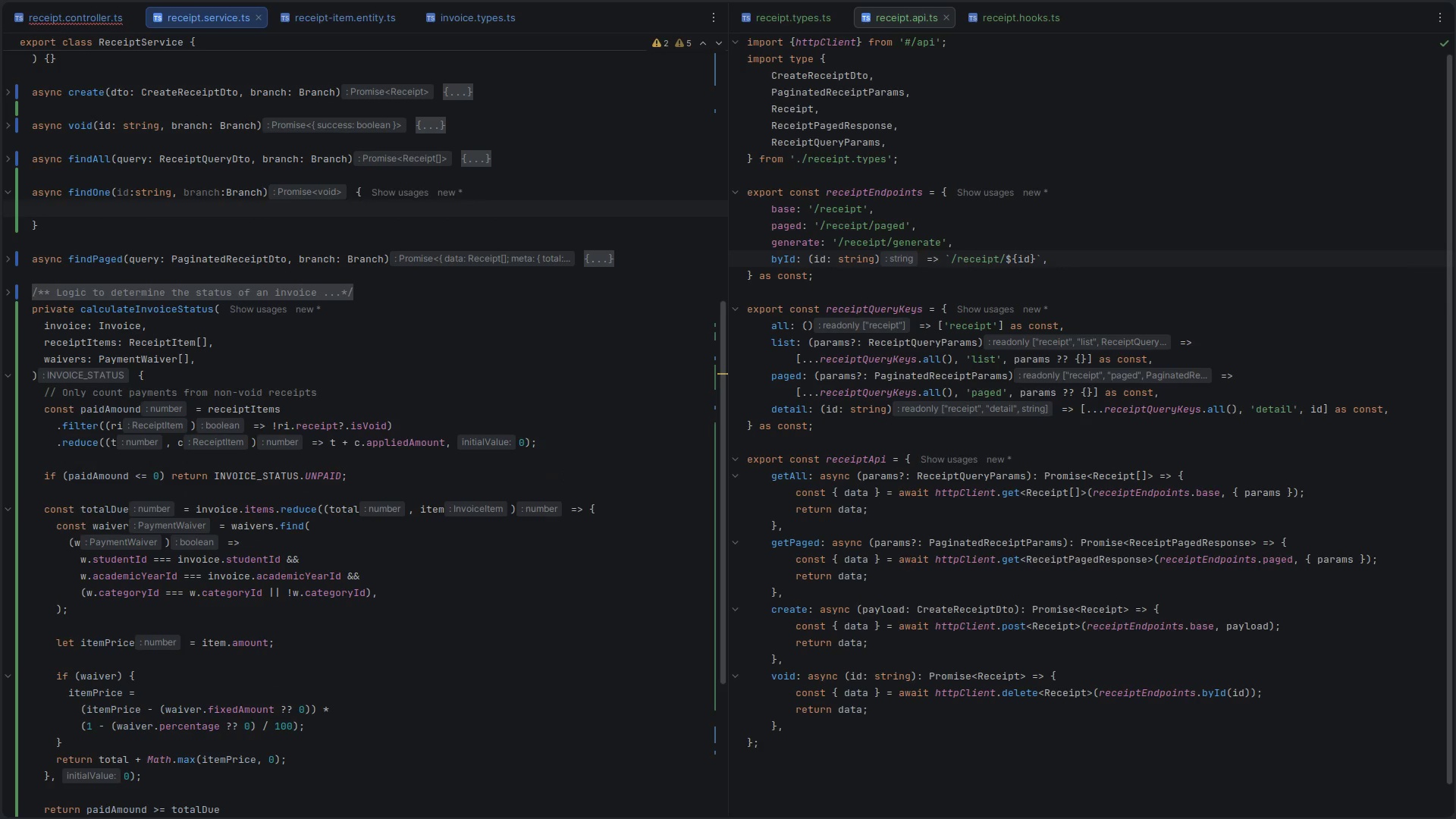 
type(return a)
key(Backspace)
type(this.rep)
 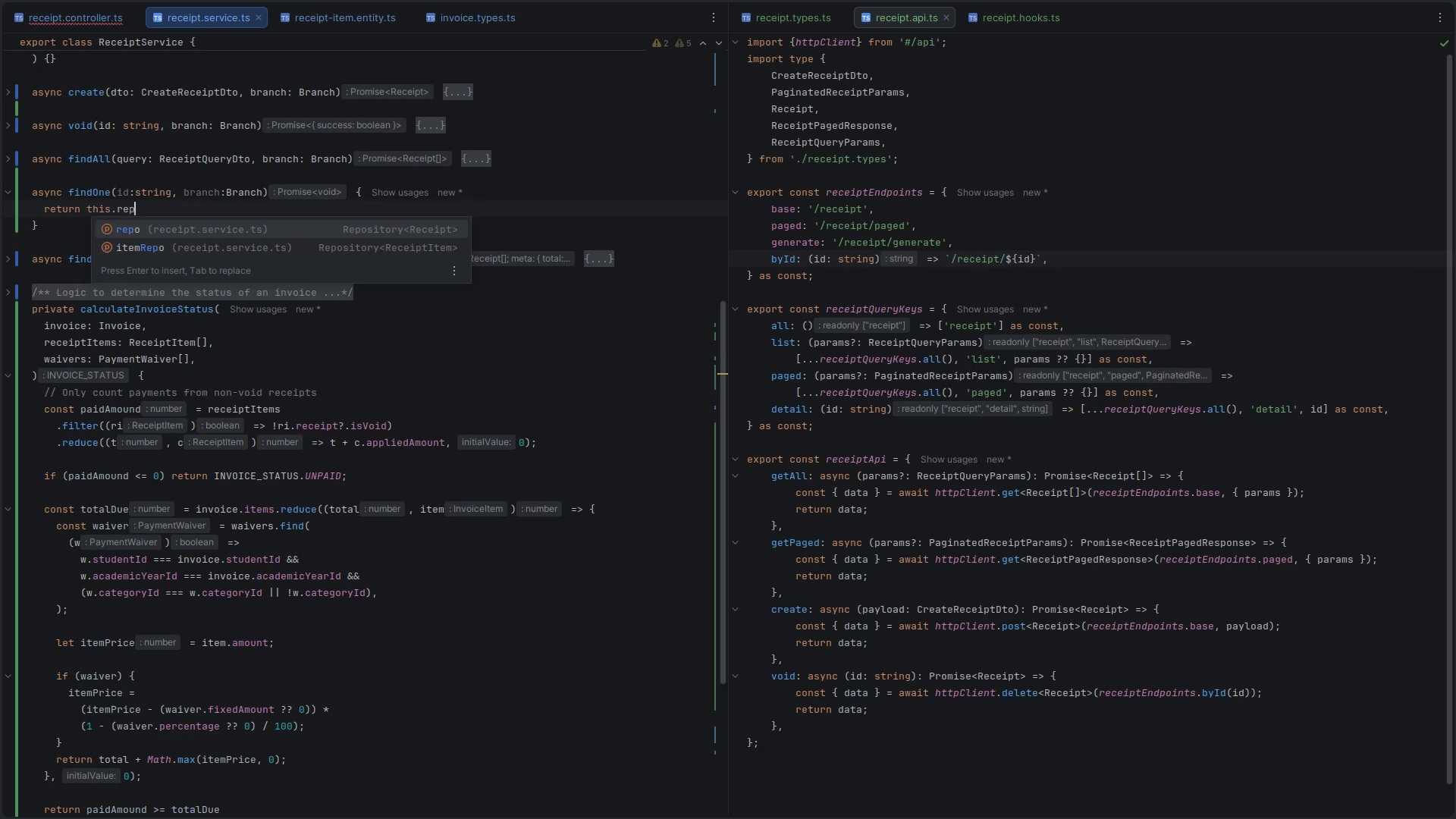 
key(Enter)
 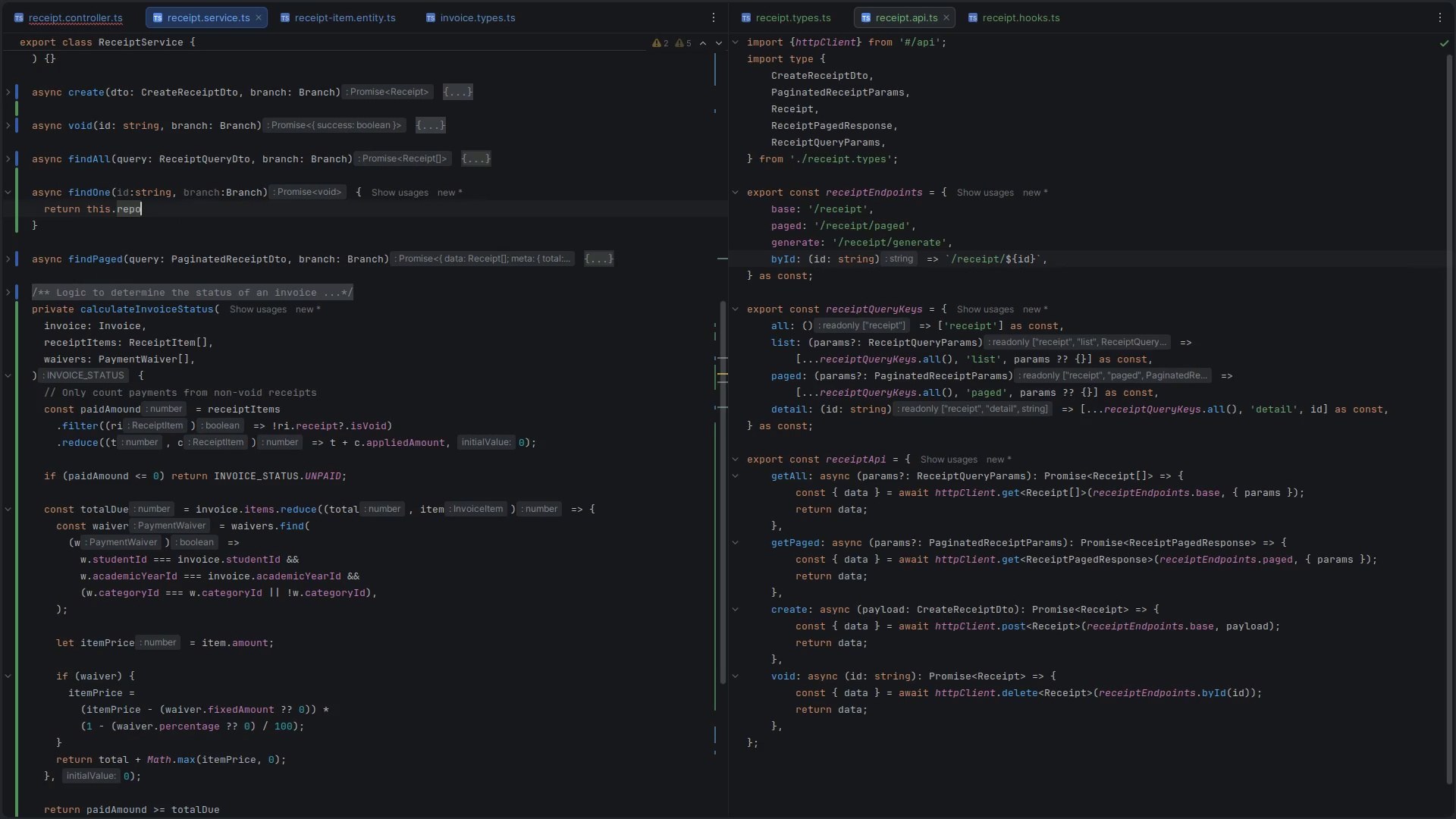 
type(.find)
 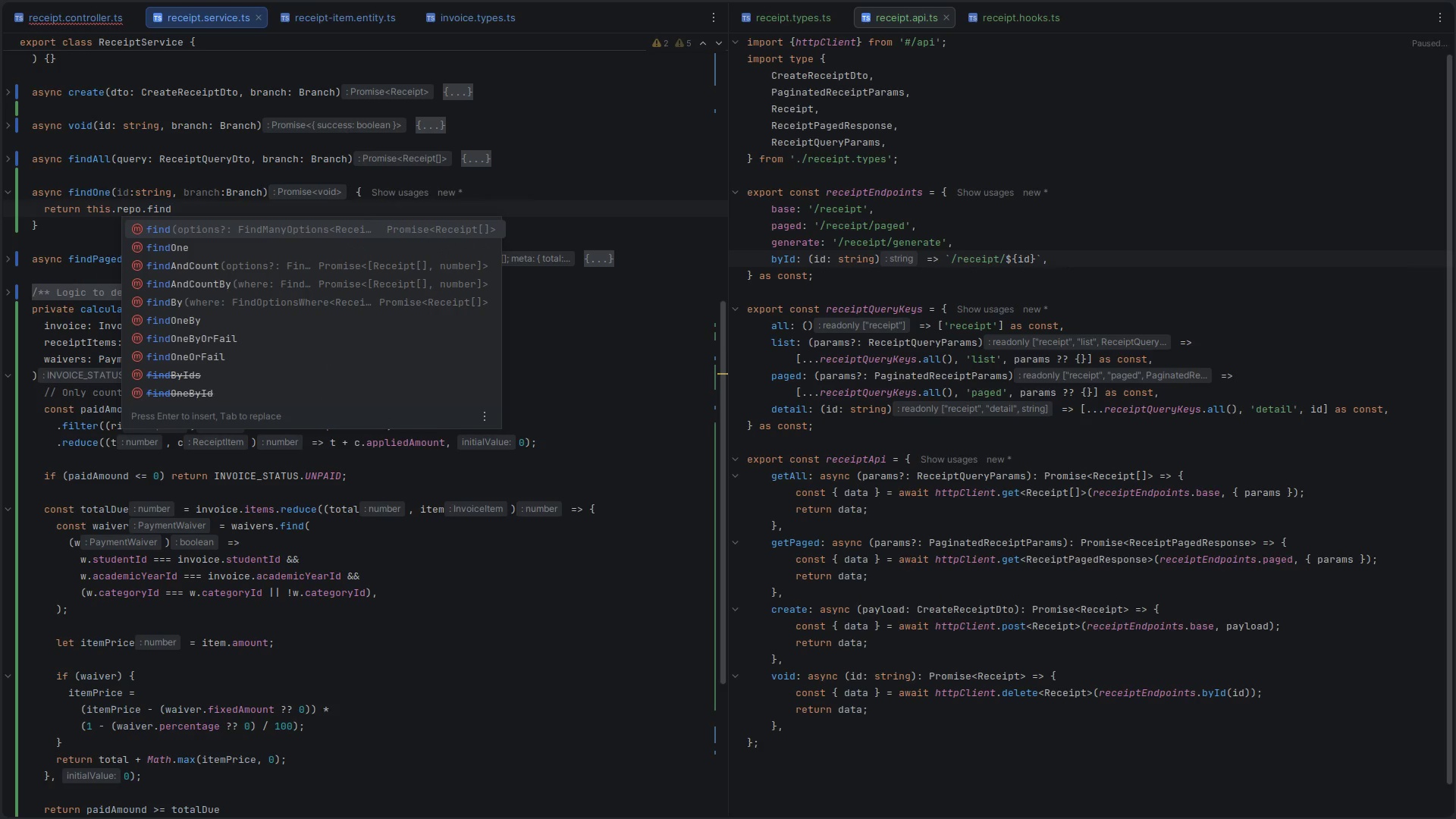 
key(ArrowDown)
 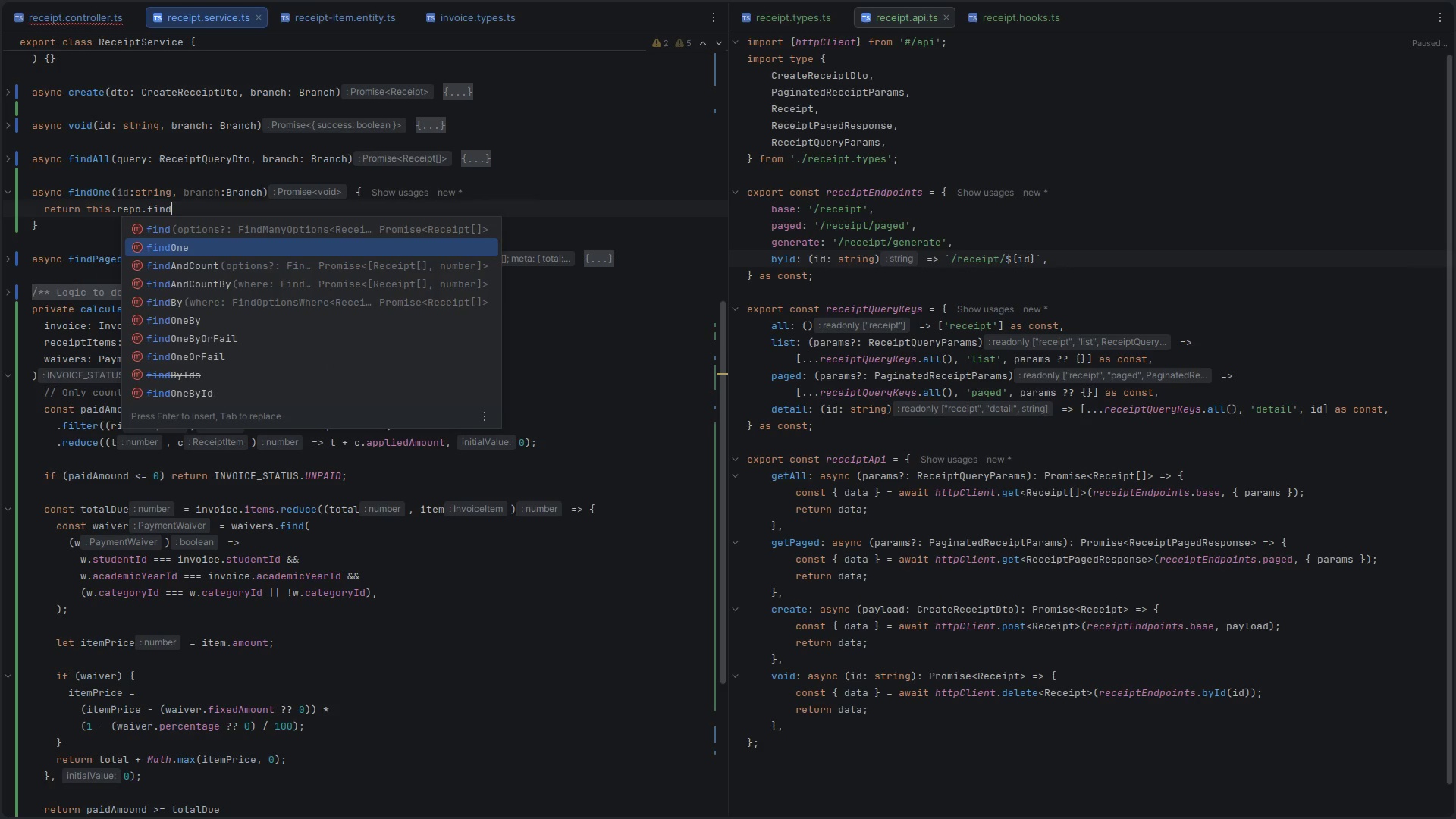 
key(Enter)
 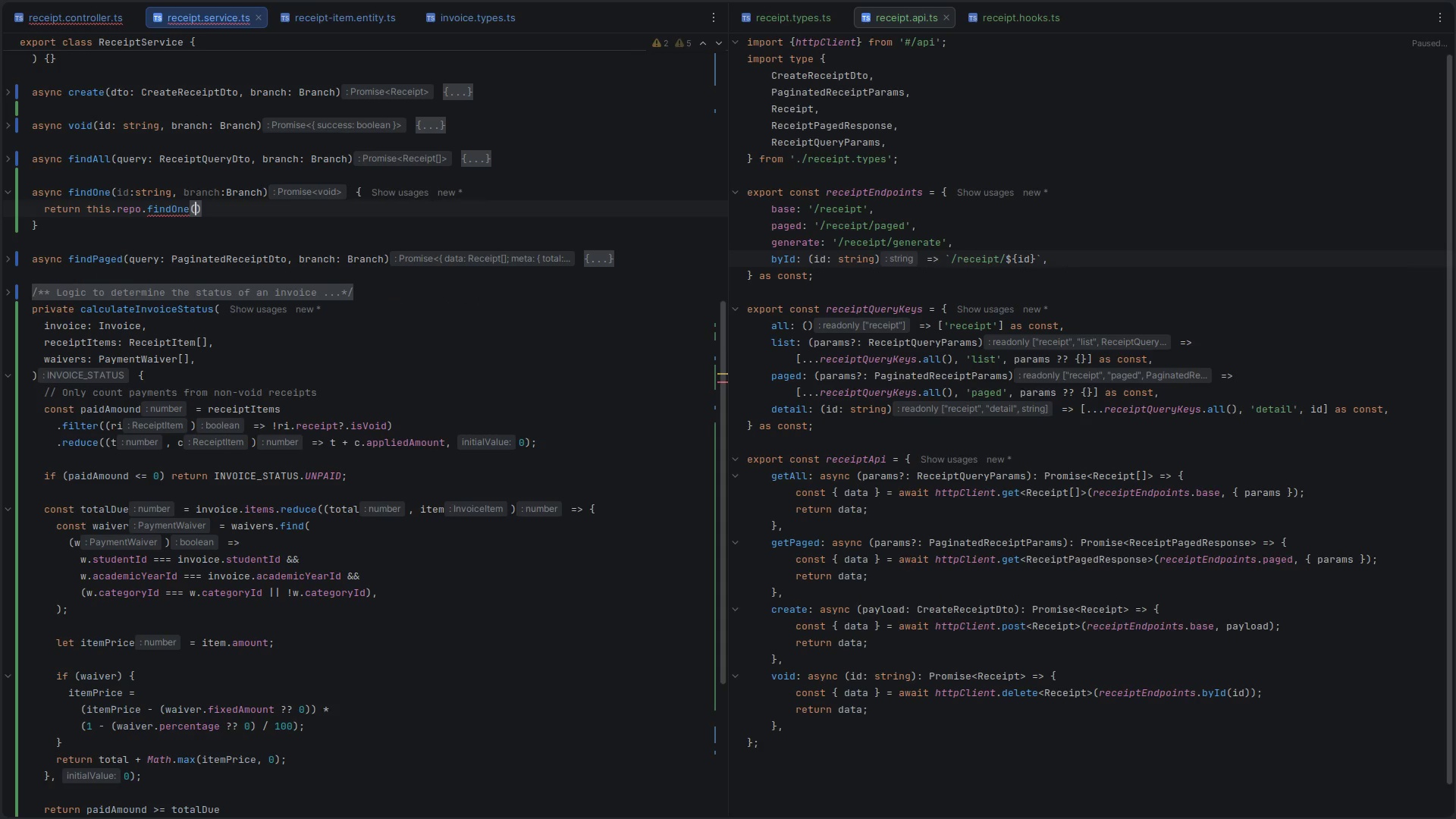 
key(Shift+BracketLeft)
 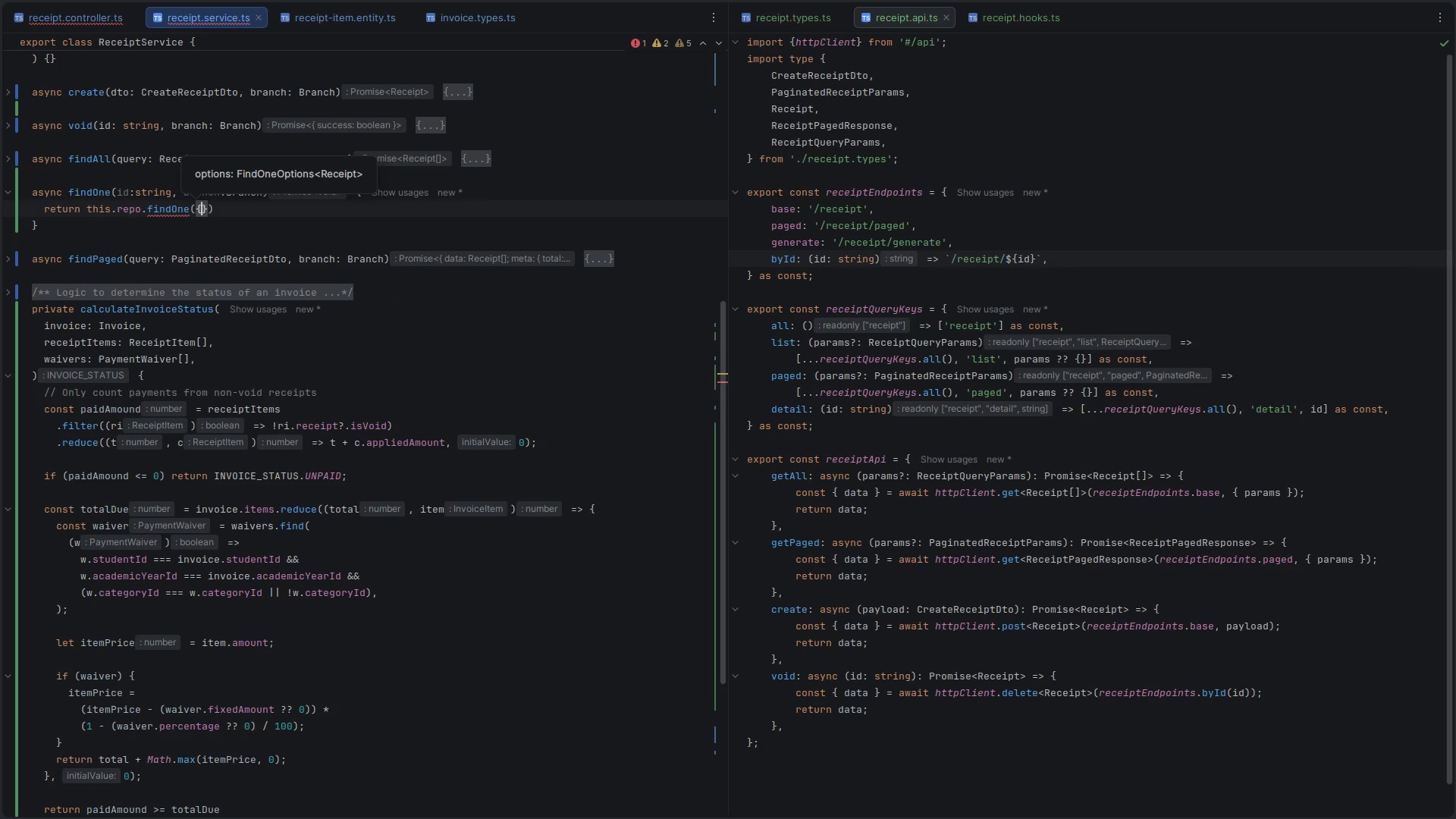 
key(W)
 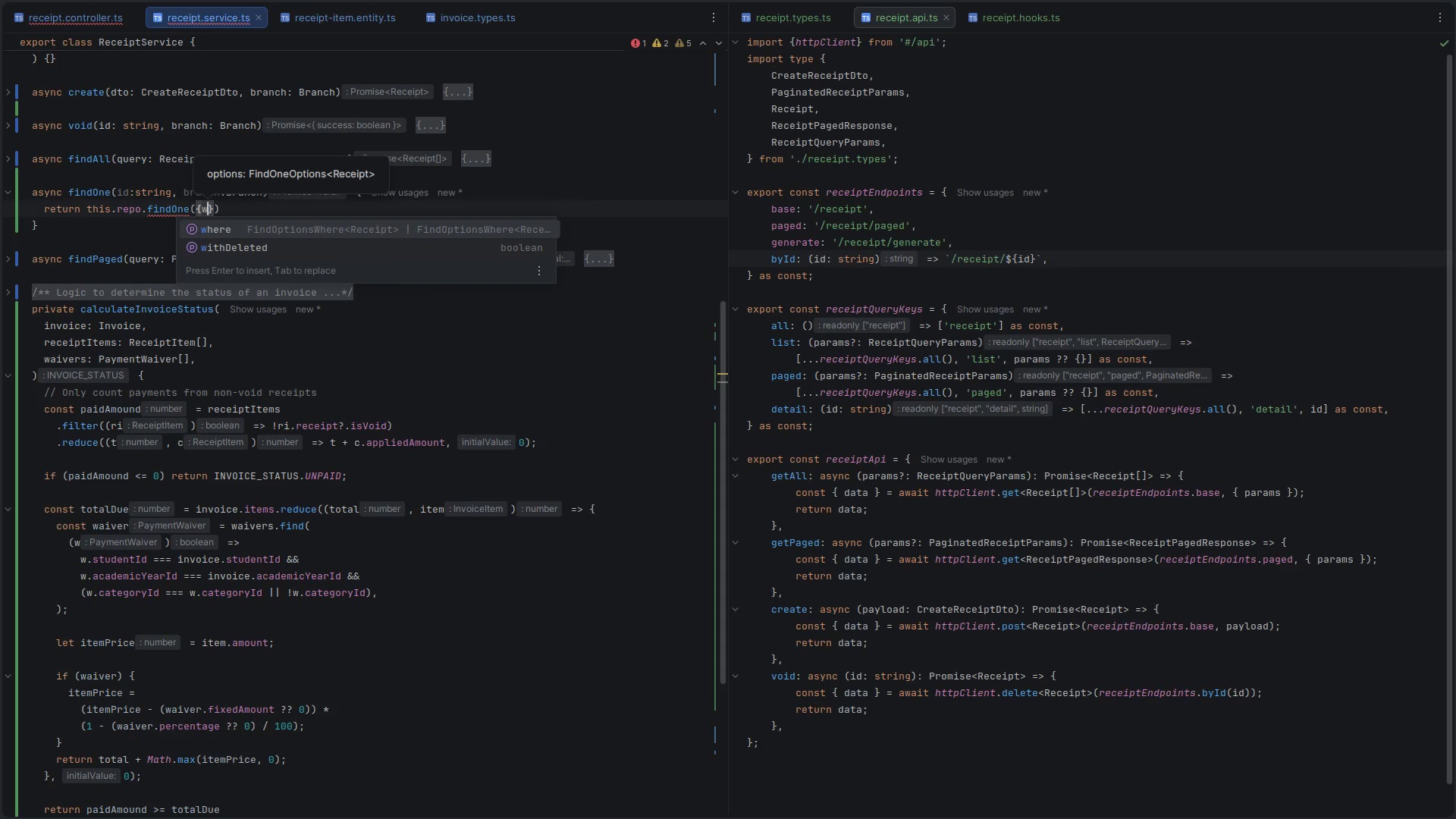 
key(Enter)
 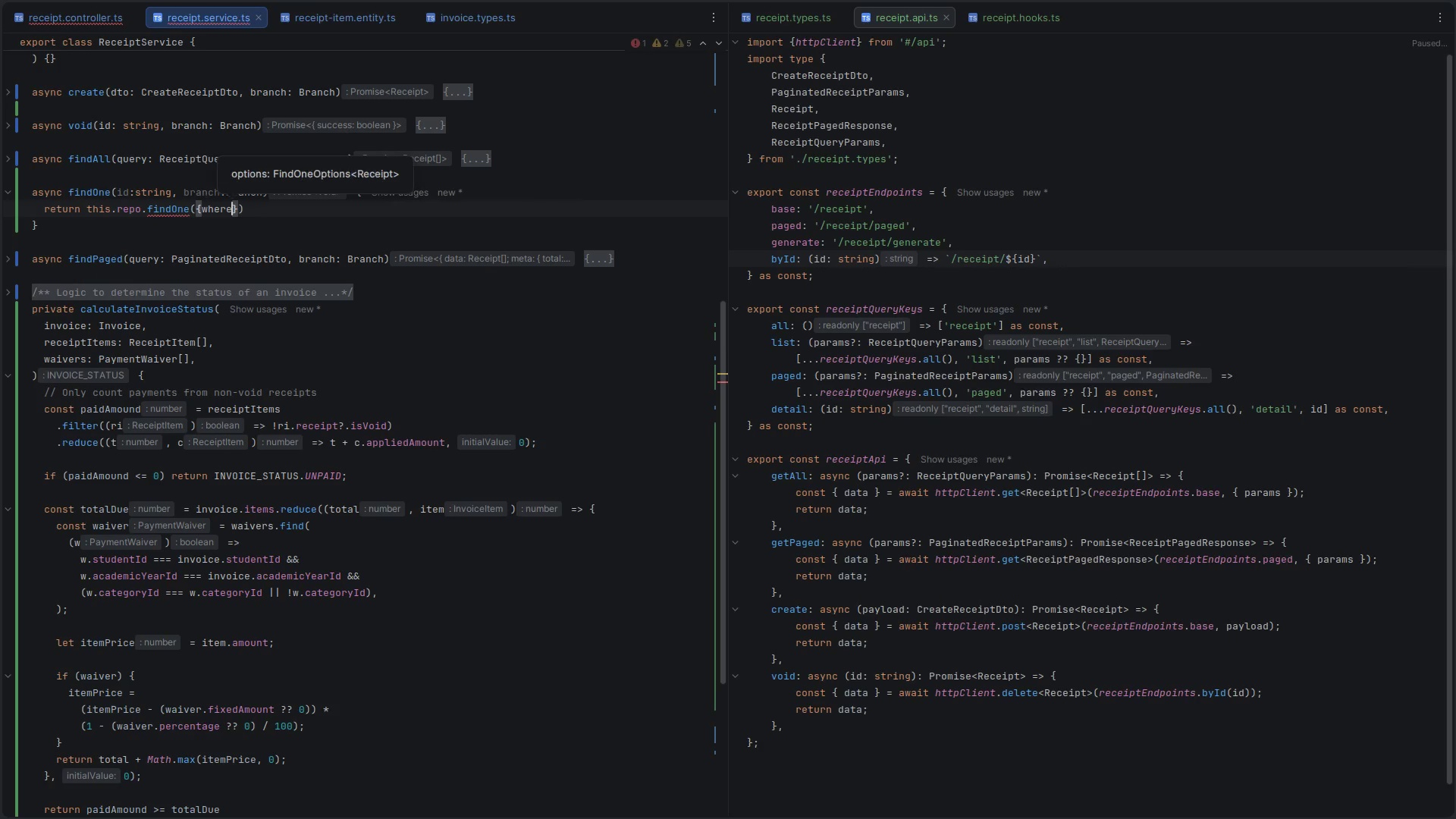 
type(: {id, bran)
 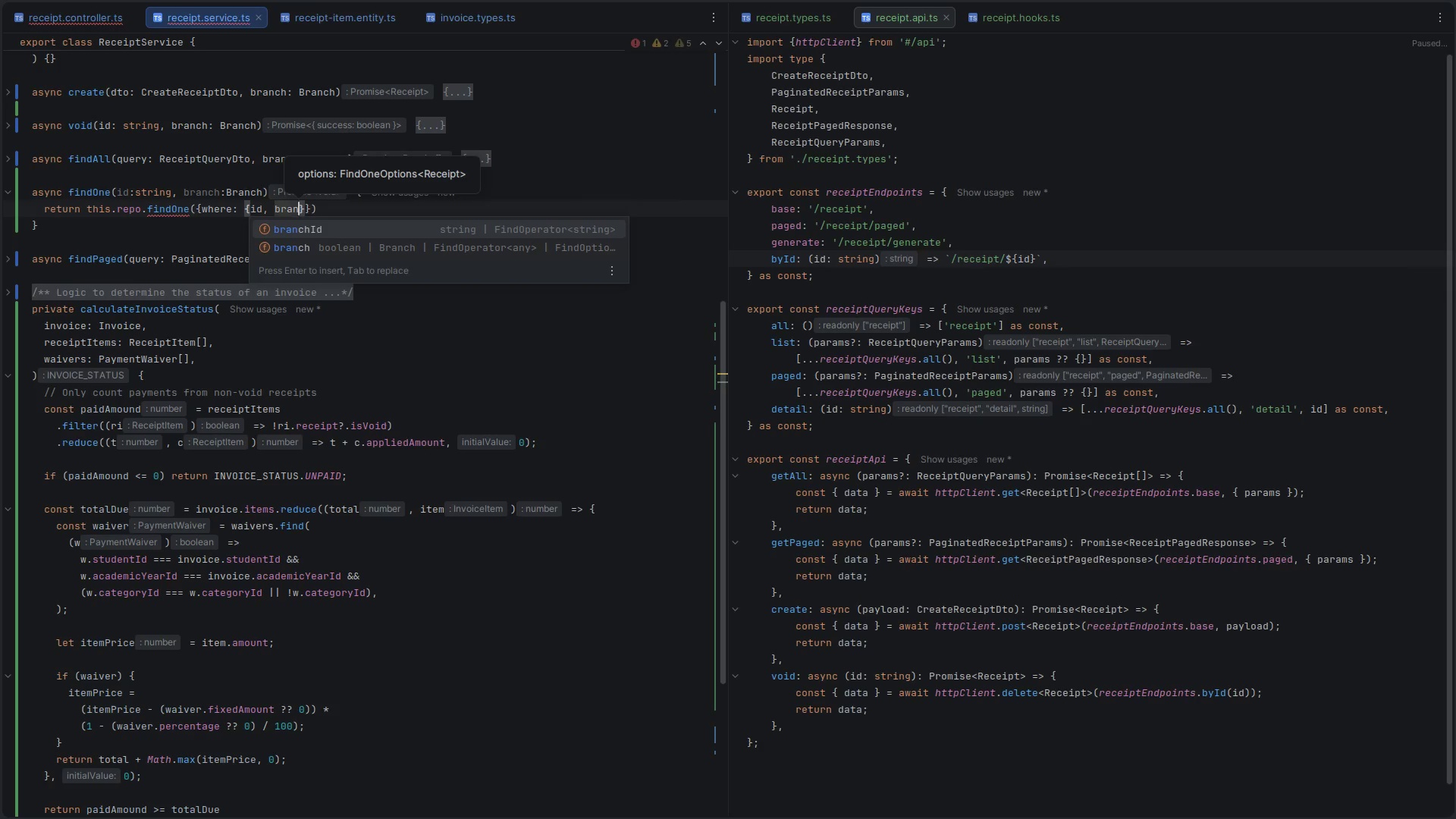 
key(Enter)
 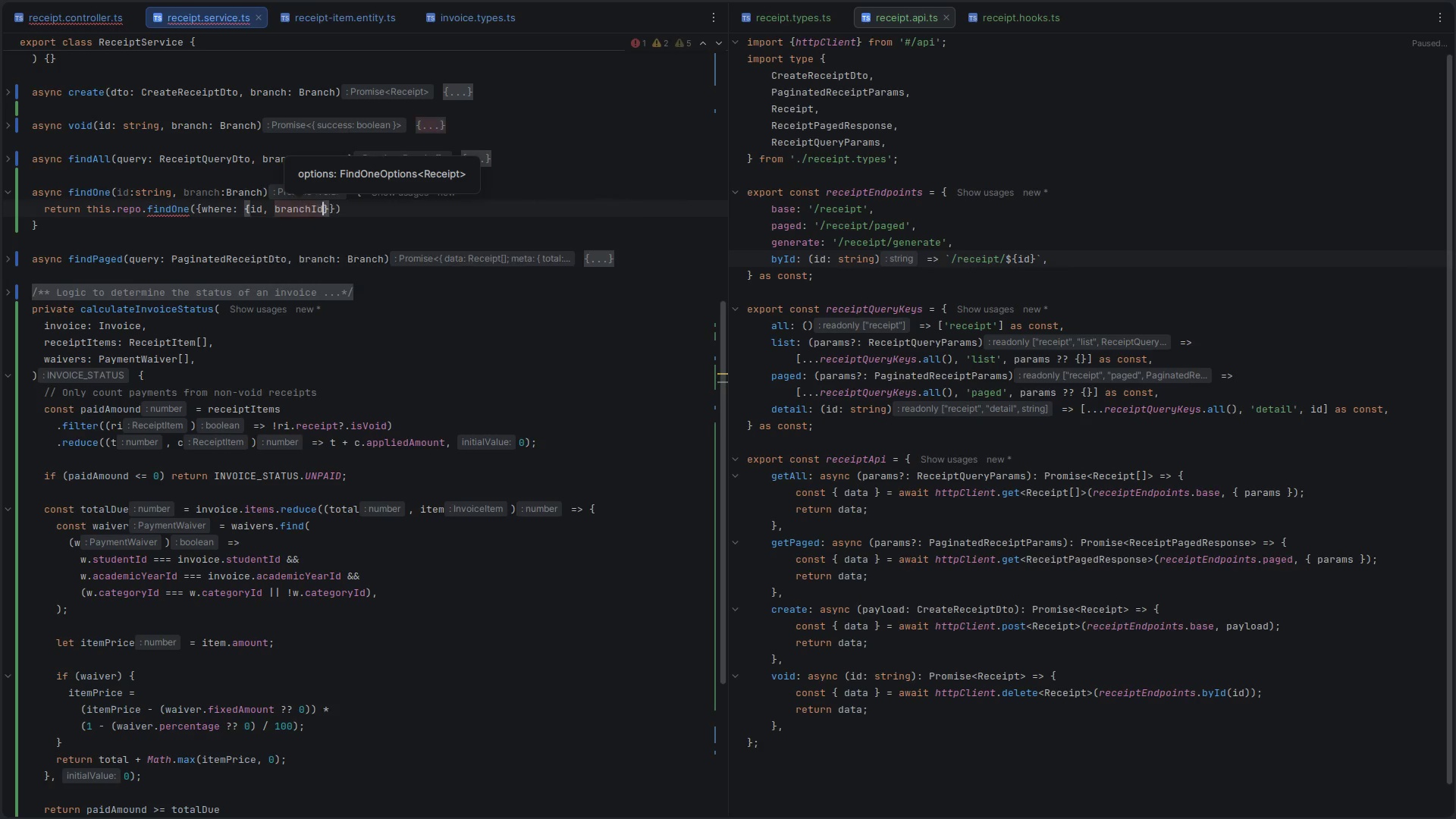 
type(: bran)
 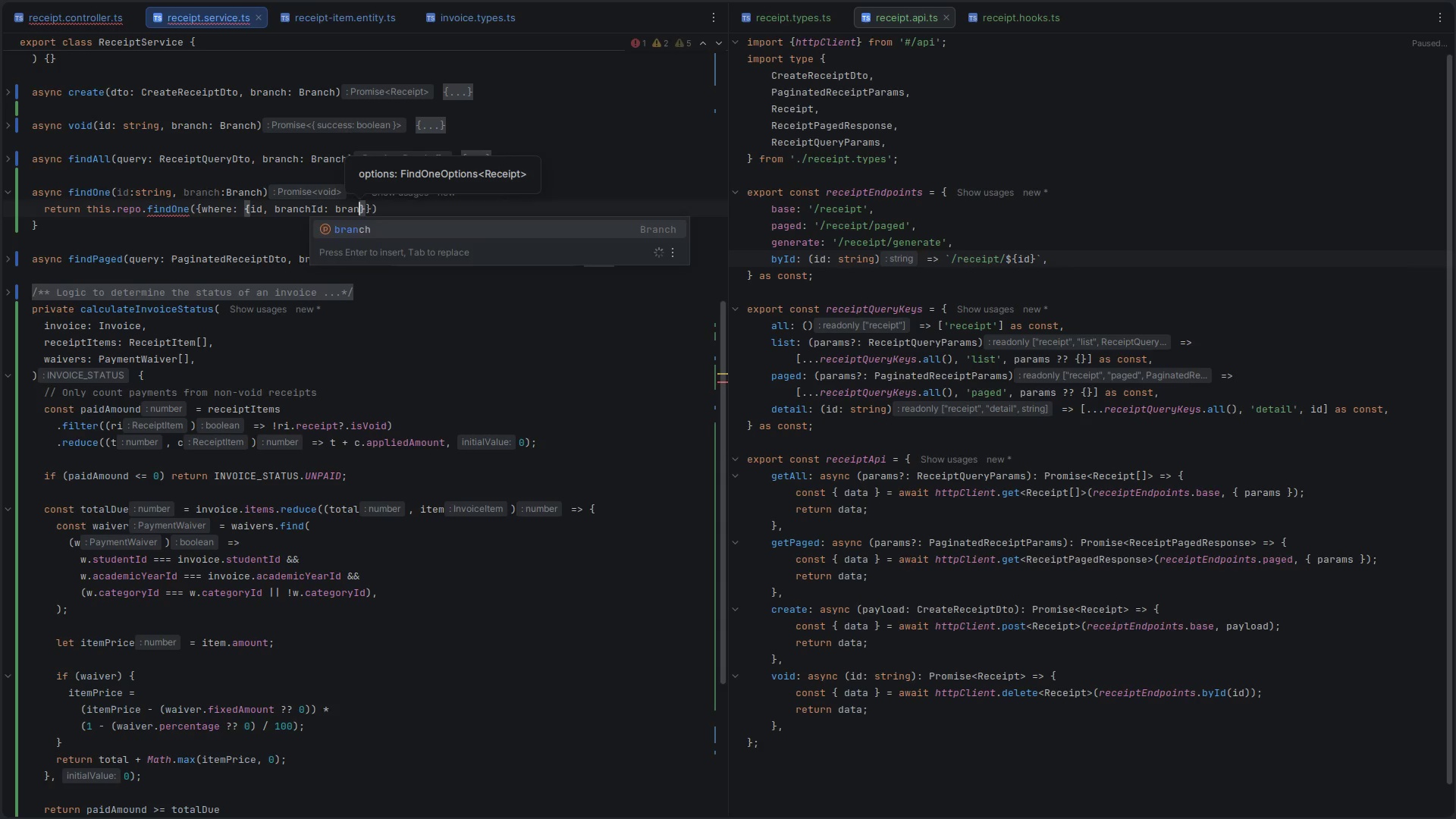 
key(Enter)
 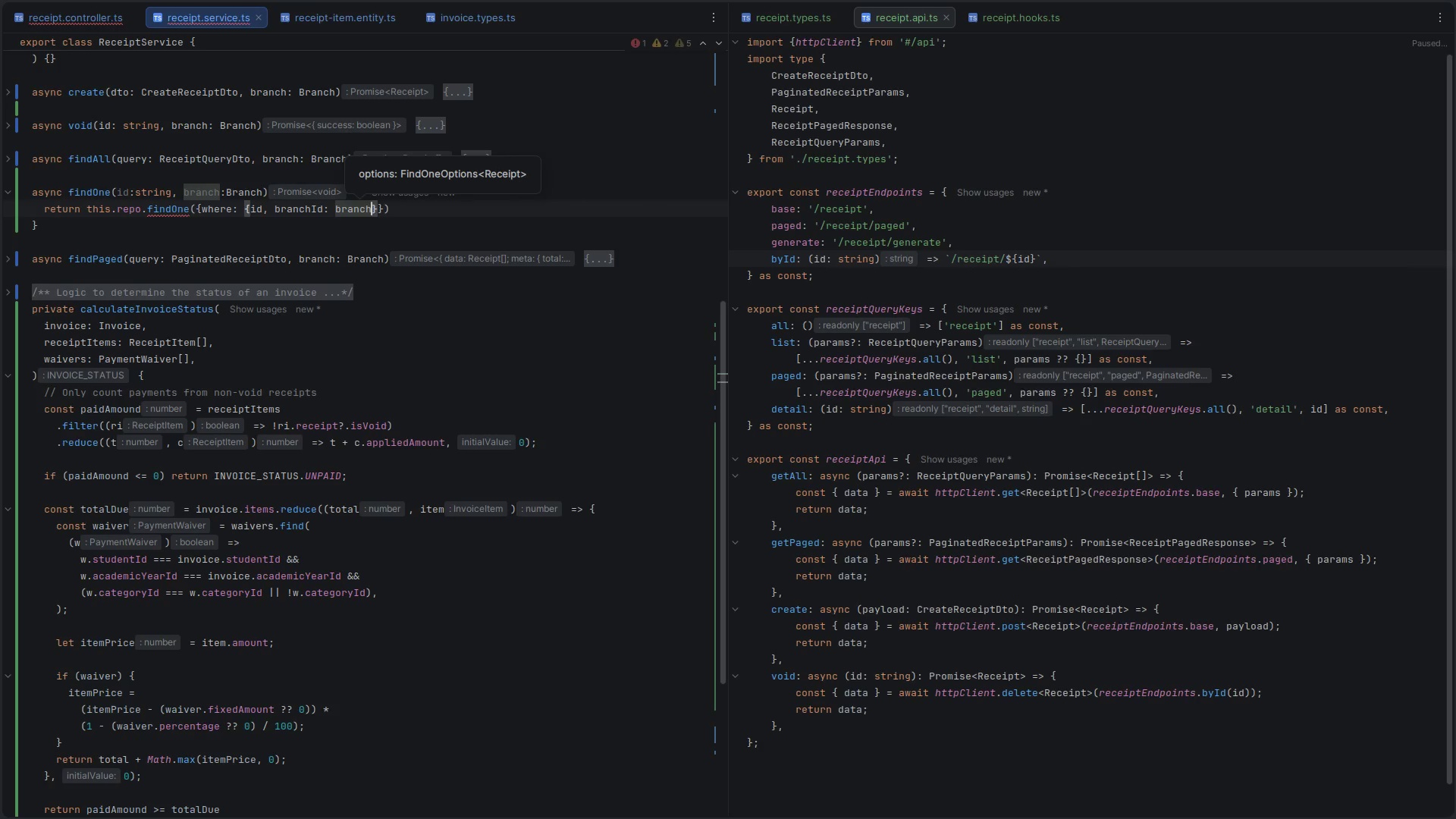 
type(.id)
 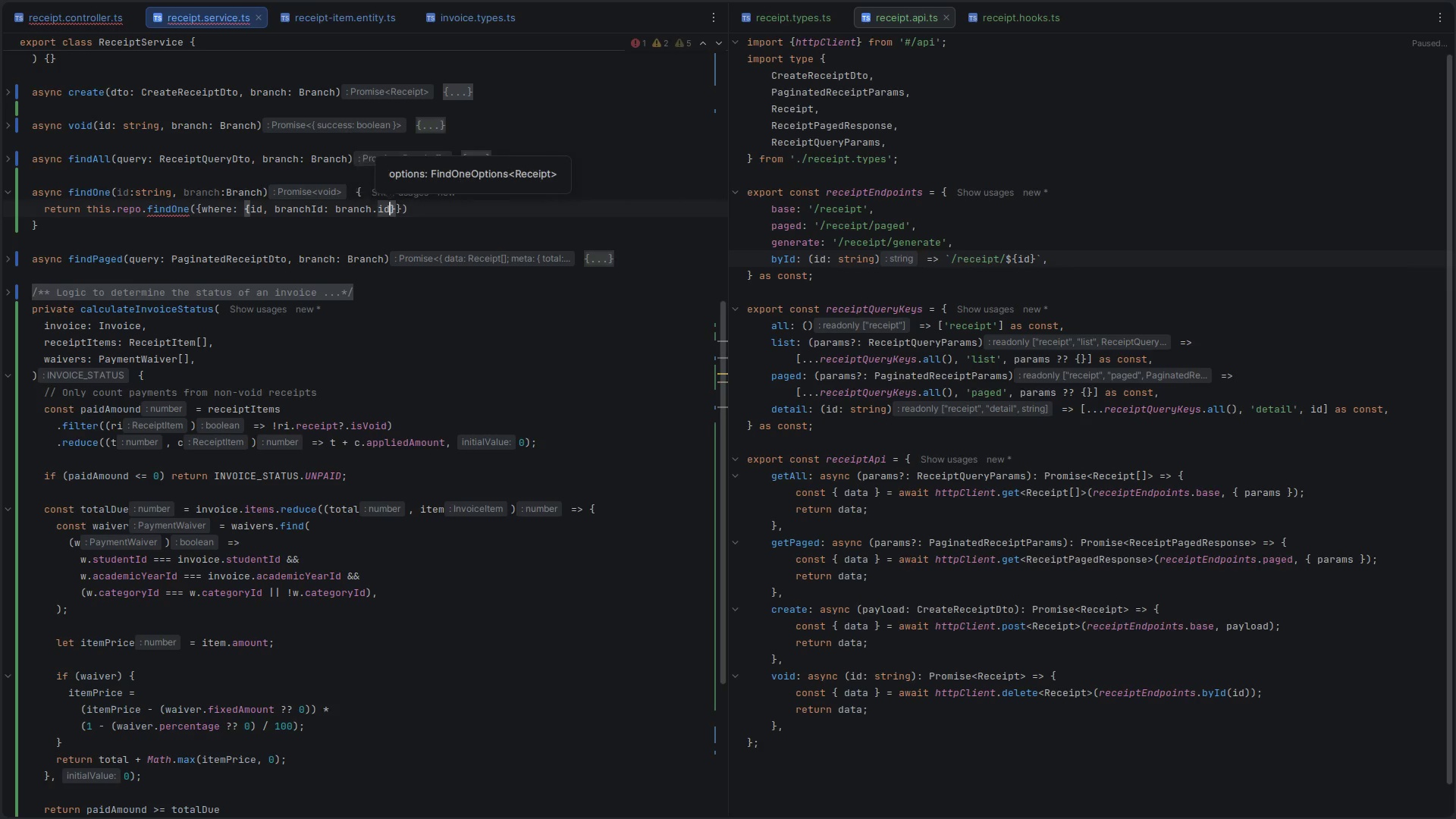 
key(ArrowRight)
 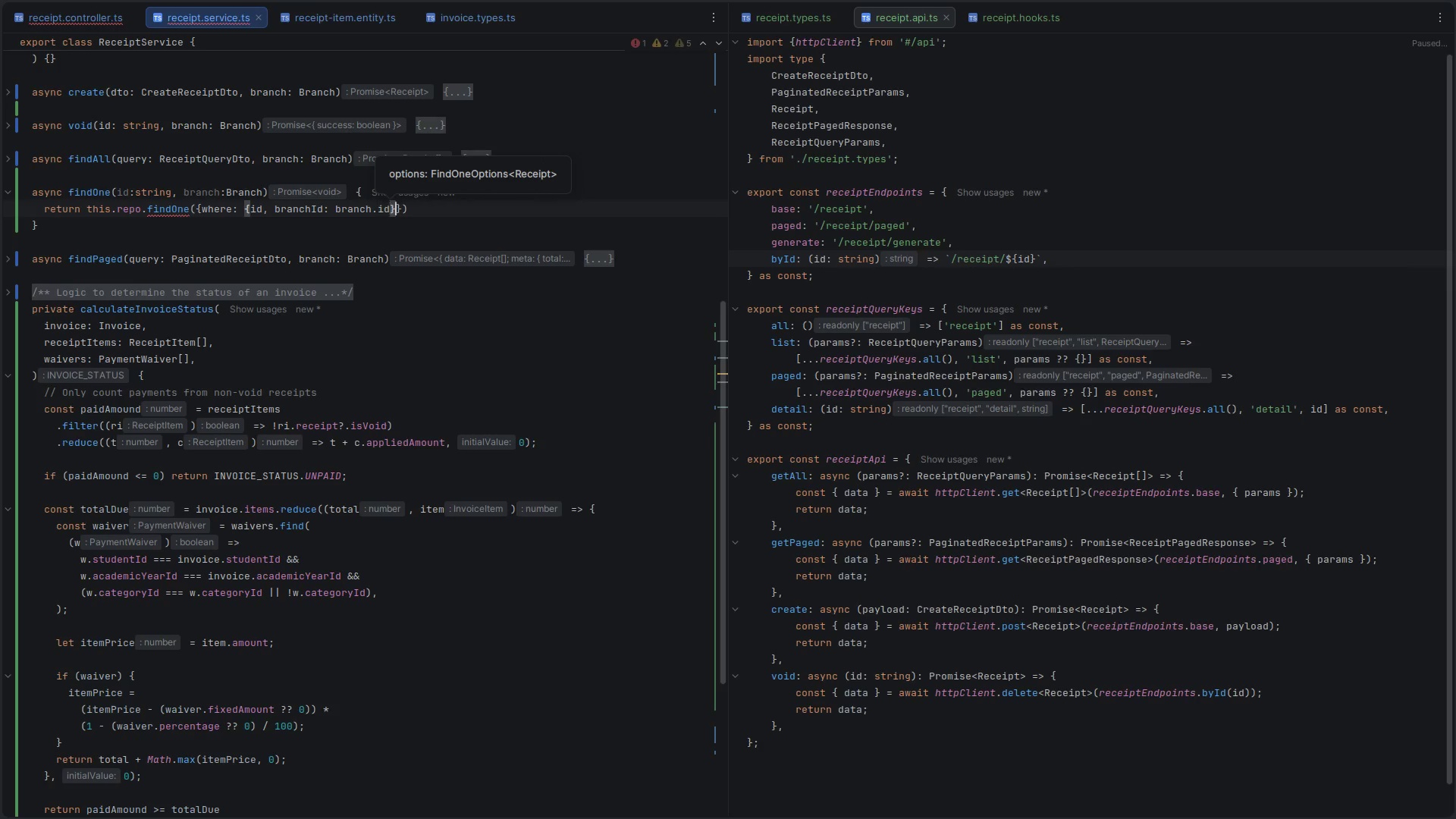 
key(ArrowRight)
 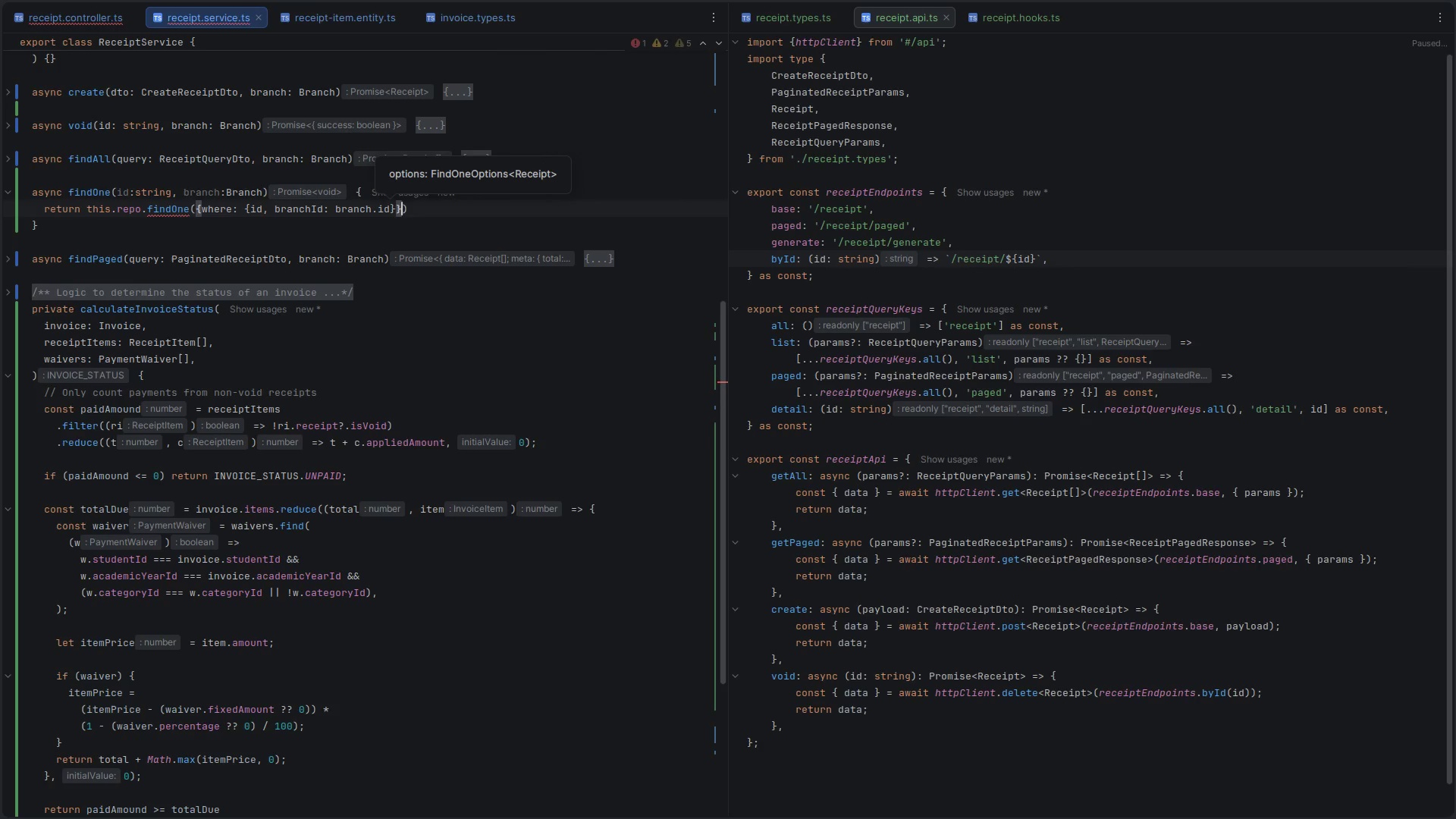 
type(, re)
key(Backspace)
key(Backspace)
key(Backspace)
key(Backspace)
 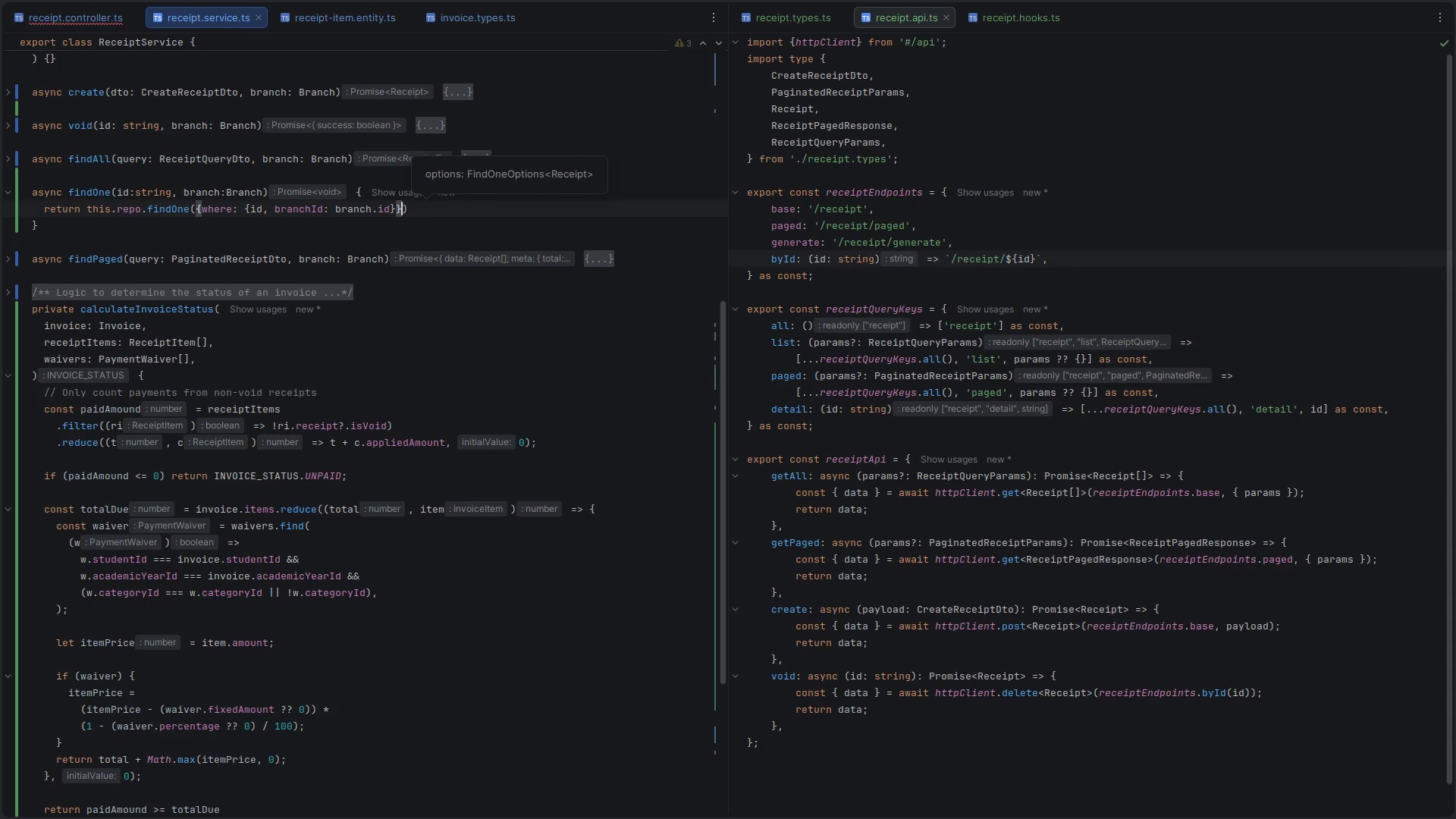 
key(ArrowLeft)
 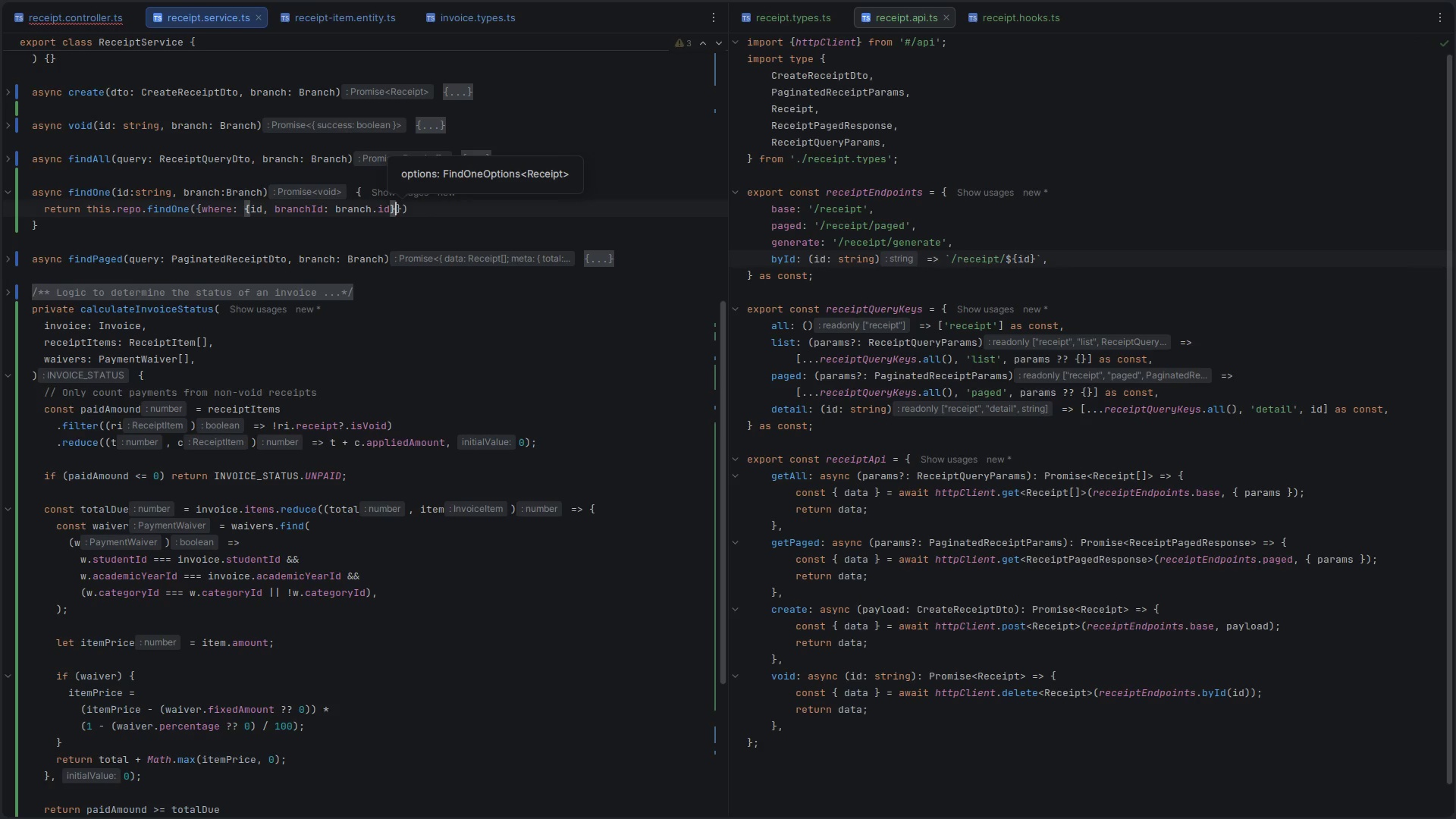 
type(,re)
 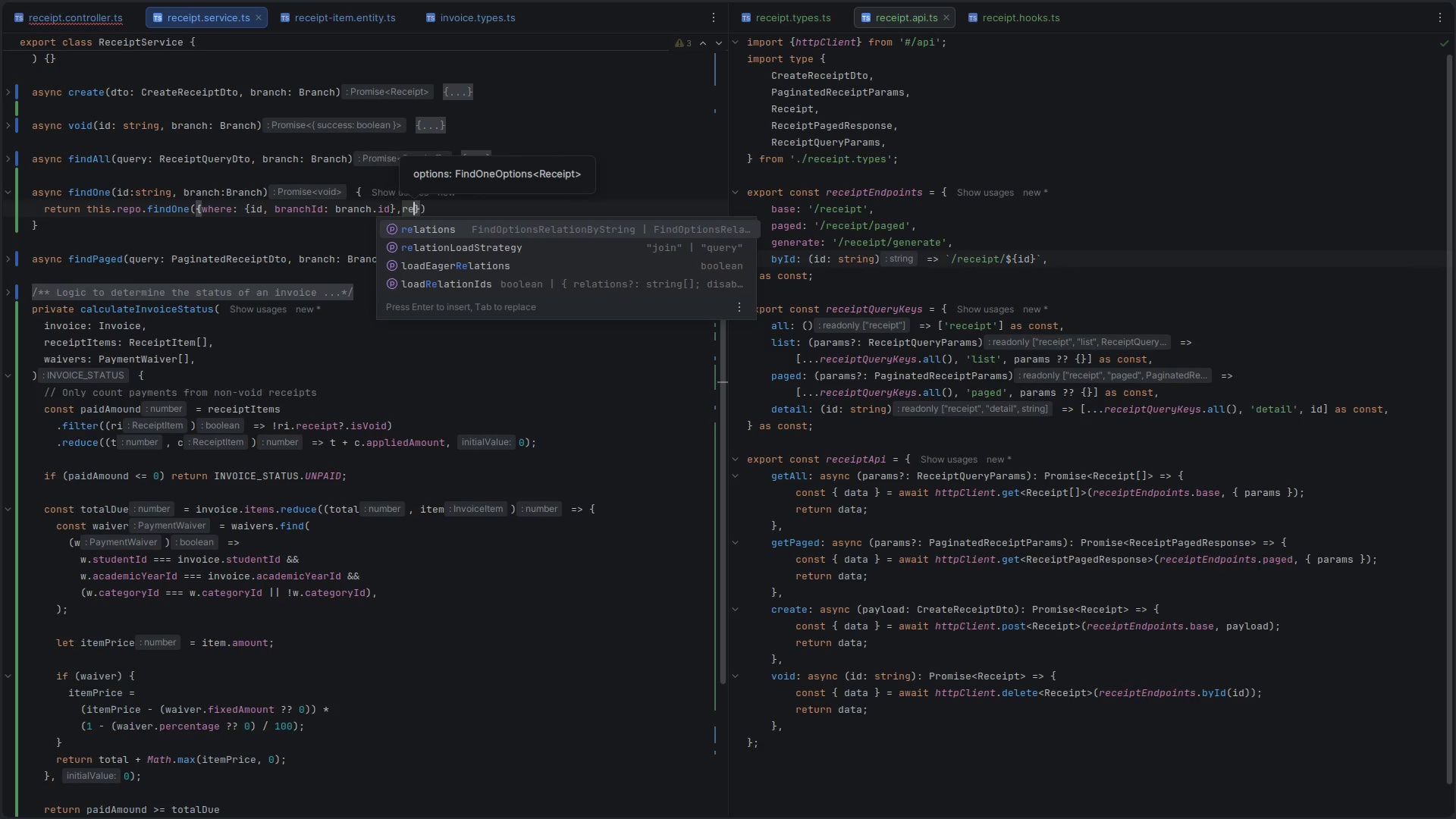 
key(Enter)
 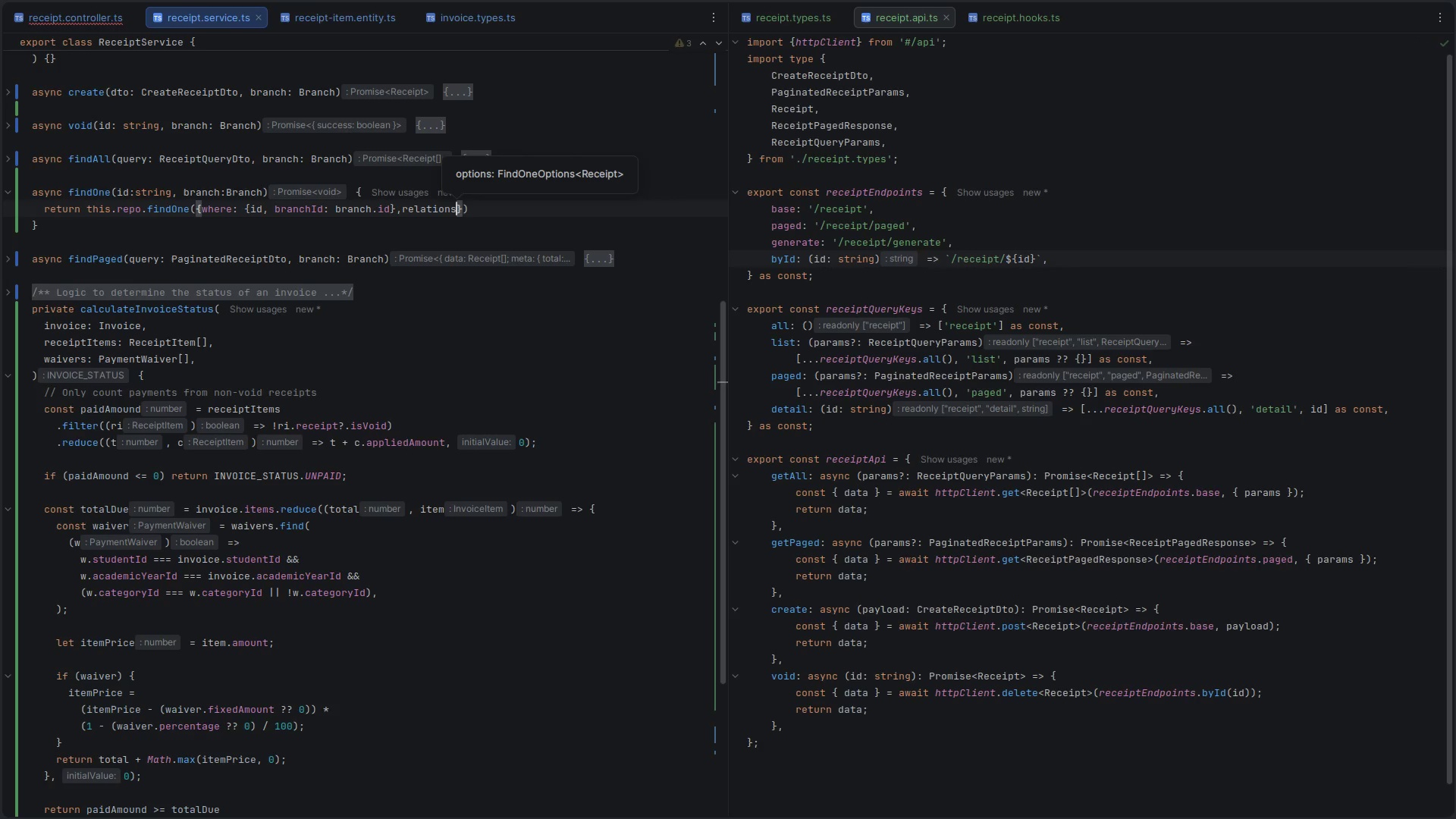 
key(Shift+Semicolon)
 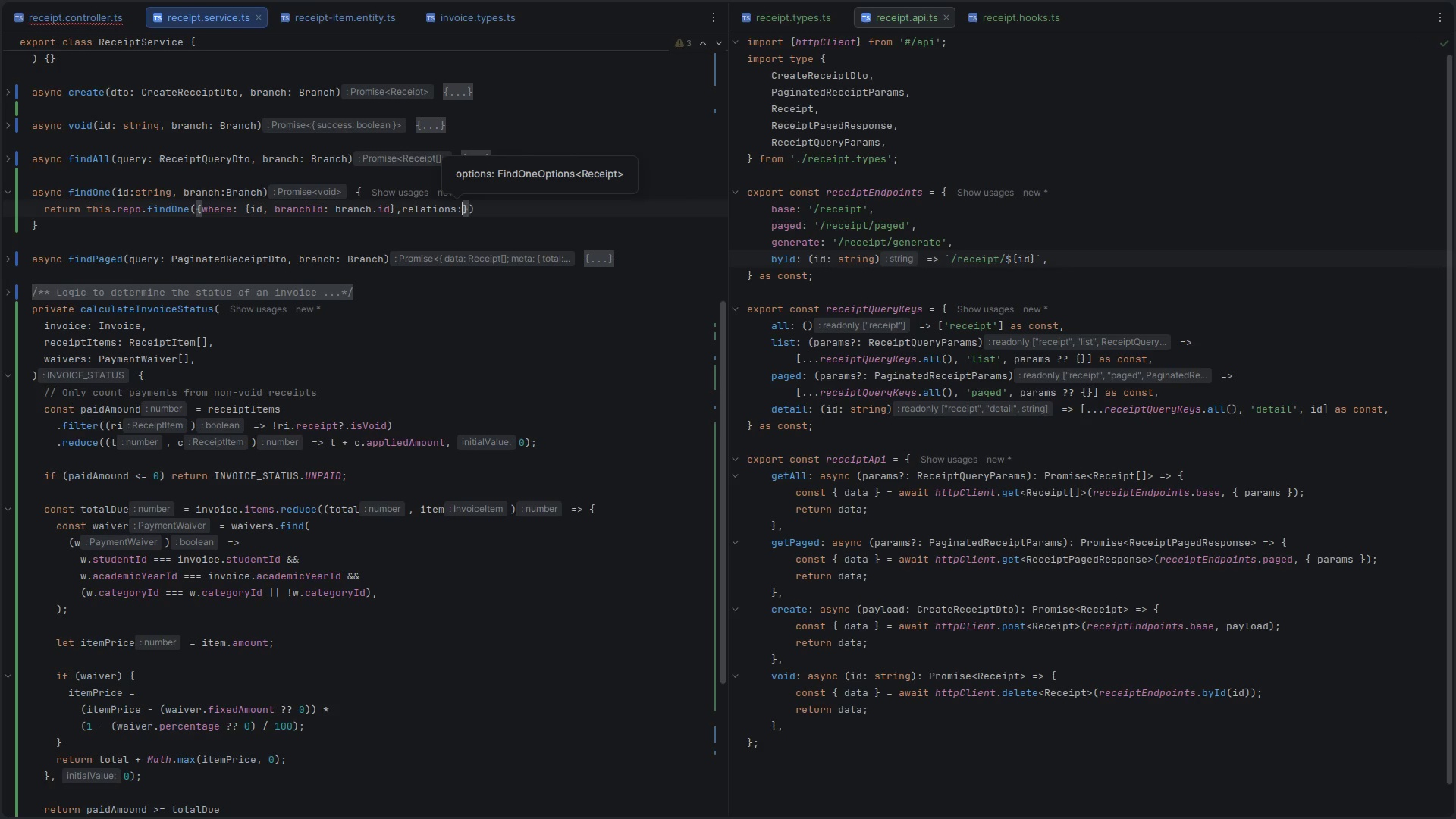 
key(Shift+Space)
 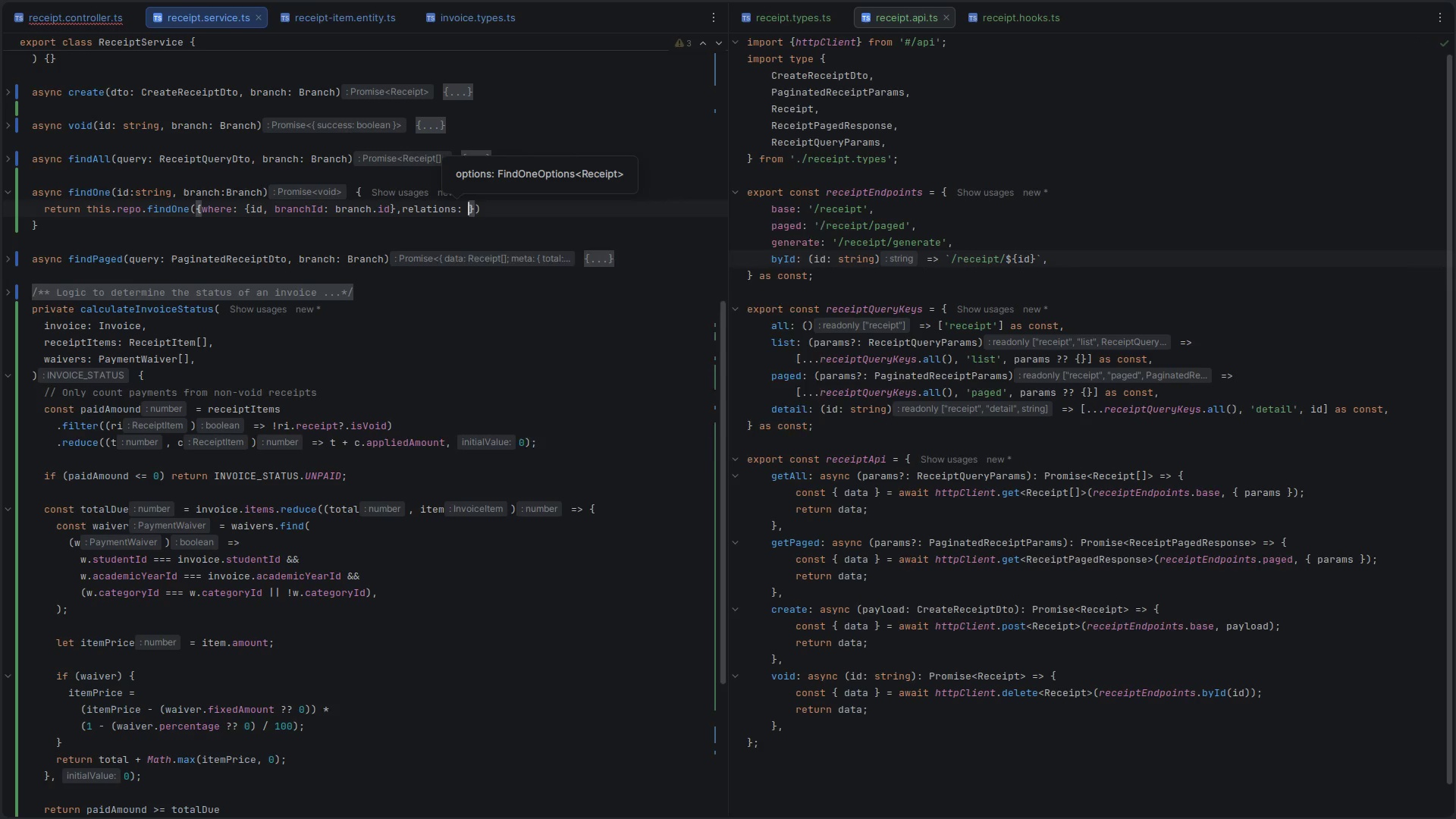 
key(Shift+BracketLeft)
 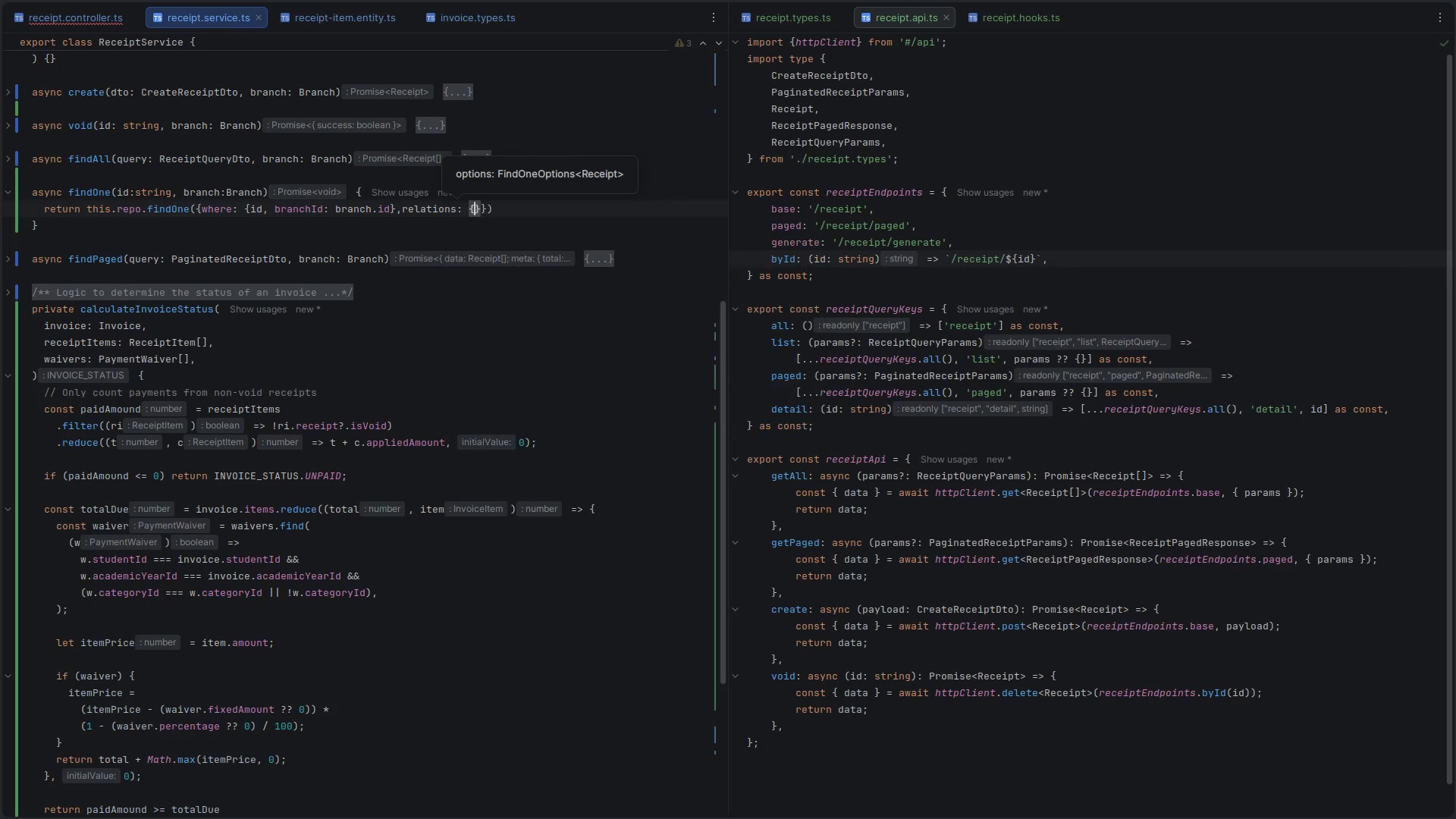 
key(Enter)
 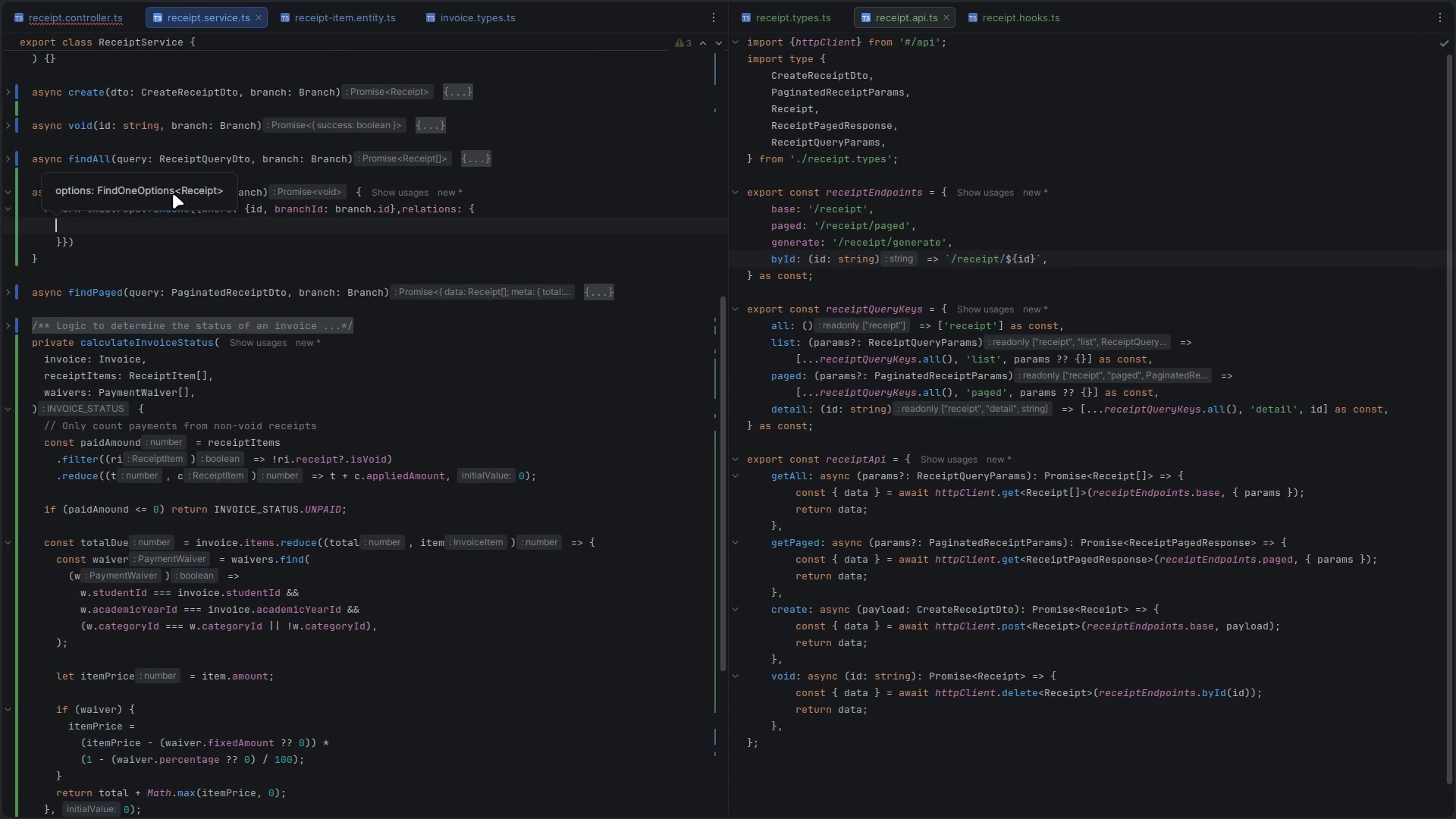 
key(Escape)
type(ite)
 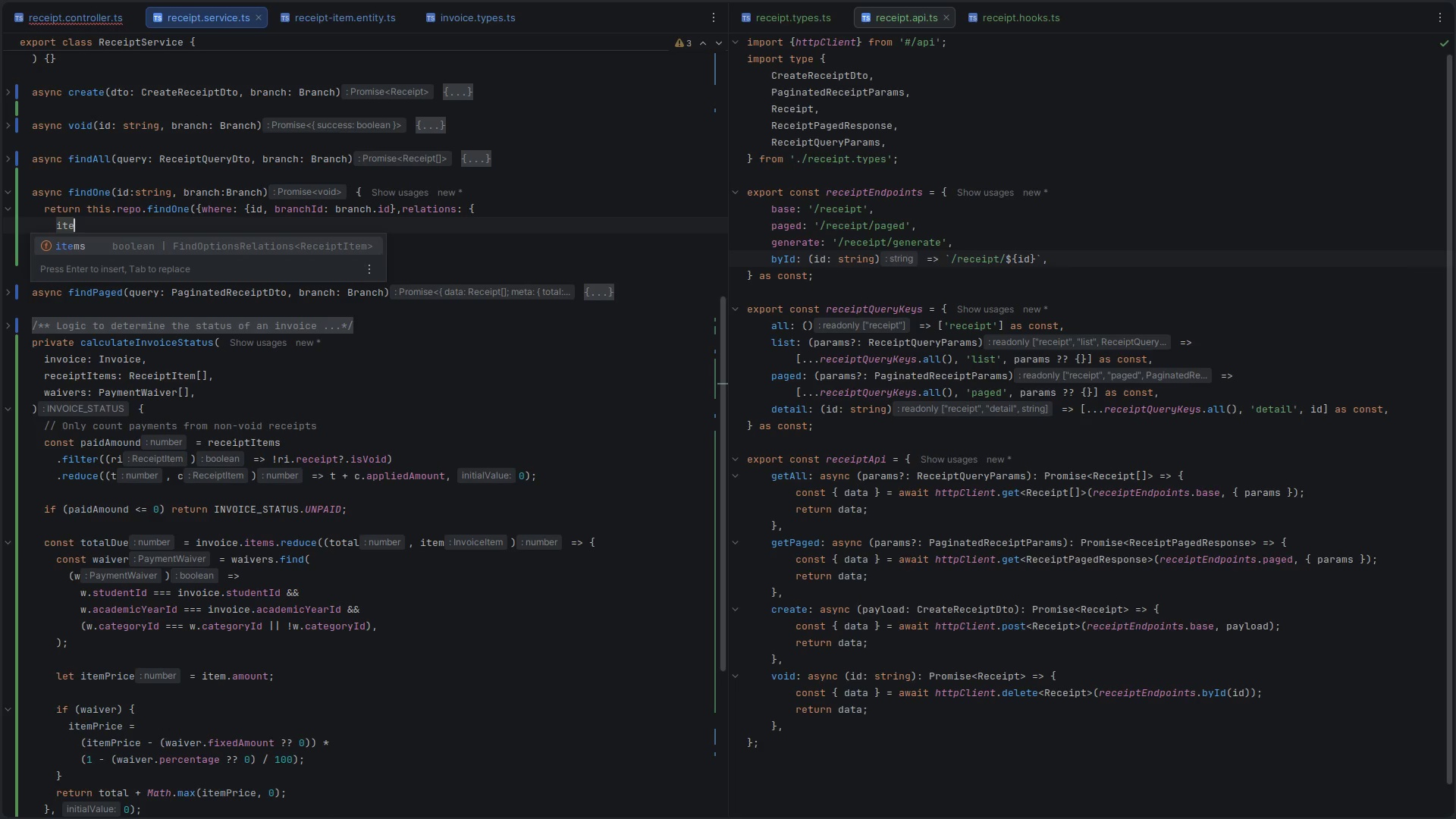 
key(Enter)
 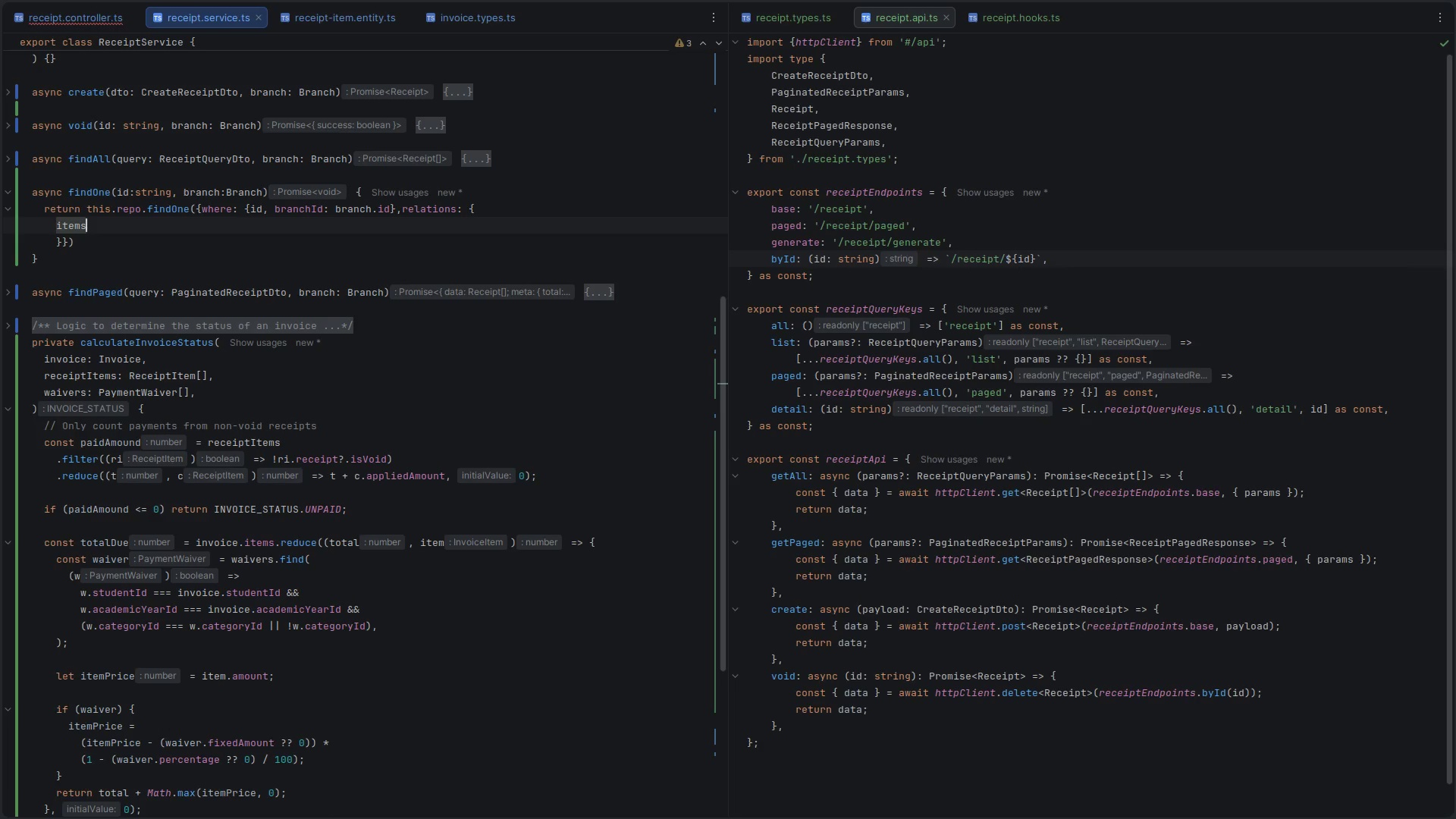 
type(: true,)
 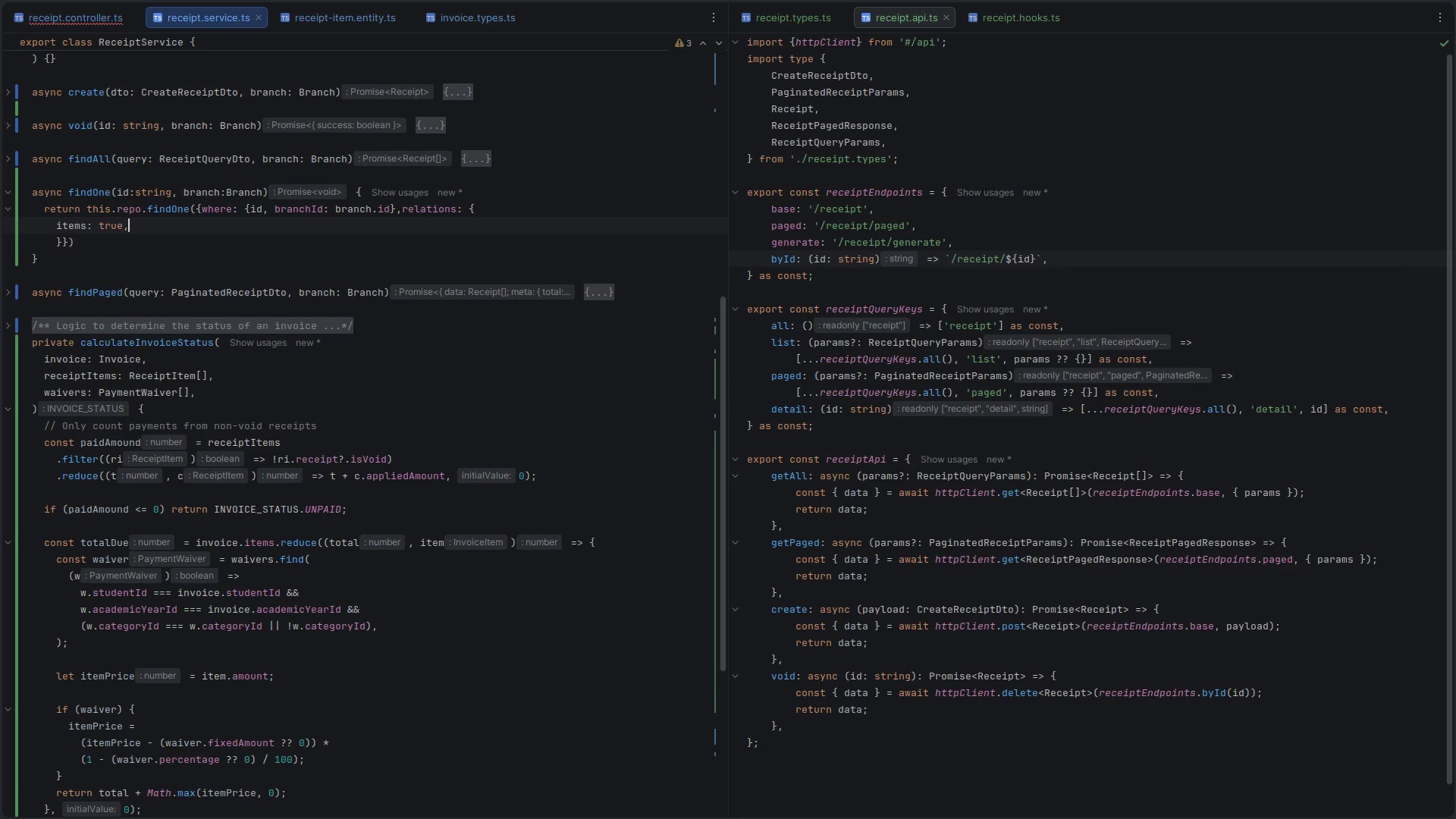 
key(Enter)
 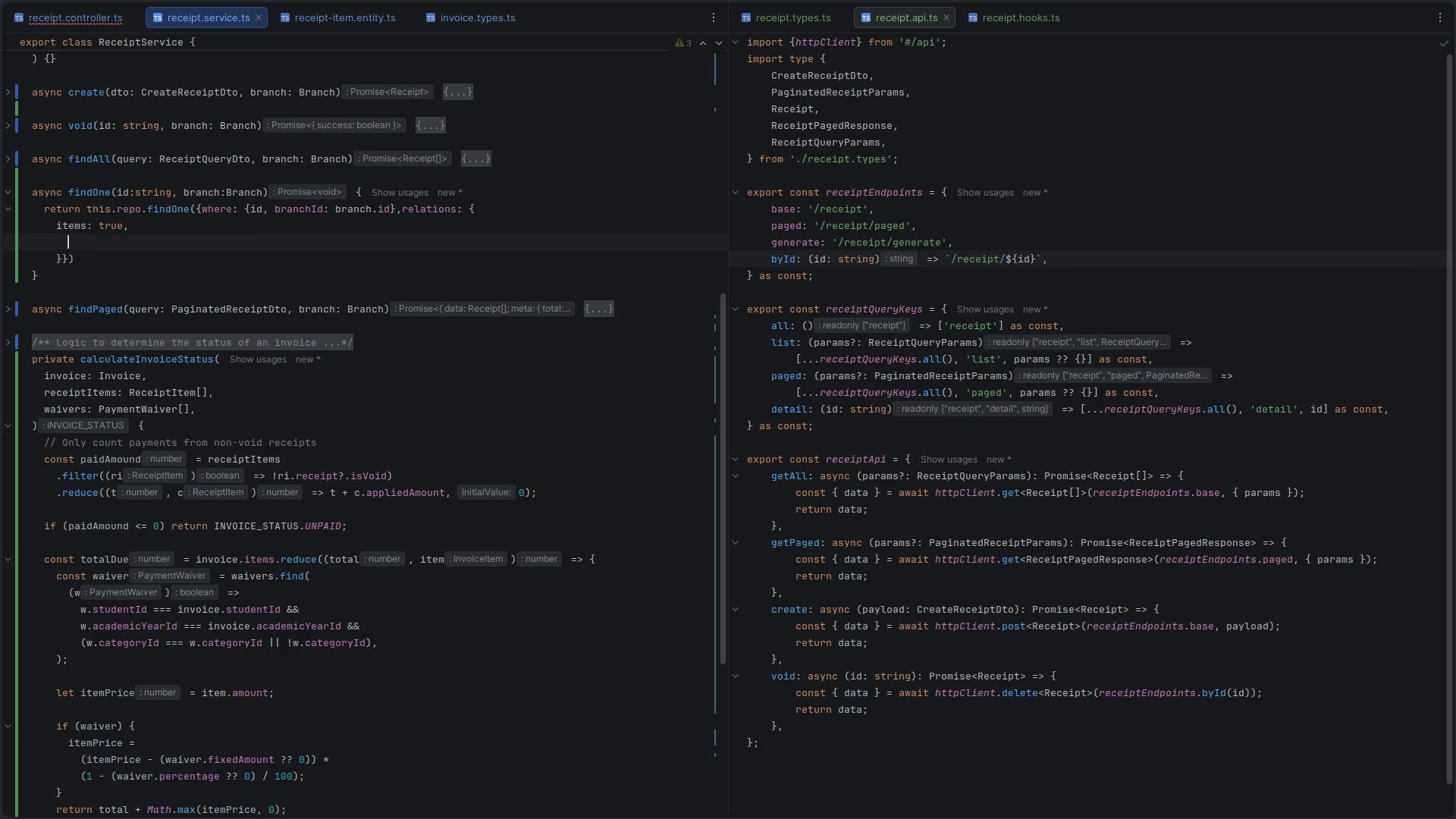 
type(in)
key(Backspace)
key(Backspace)
key(Backspace)
 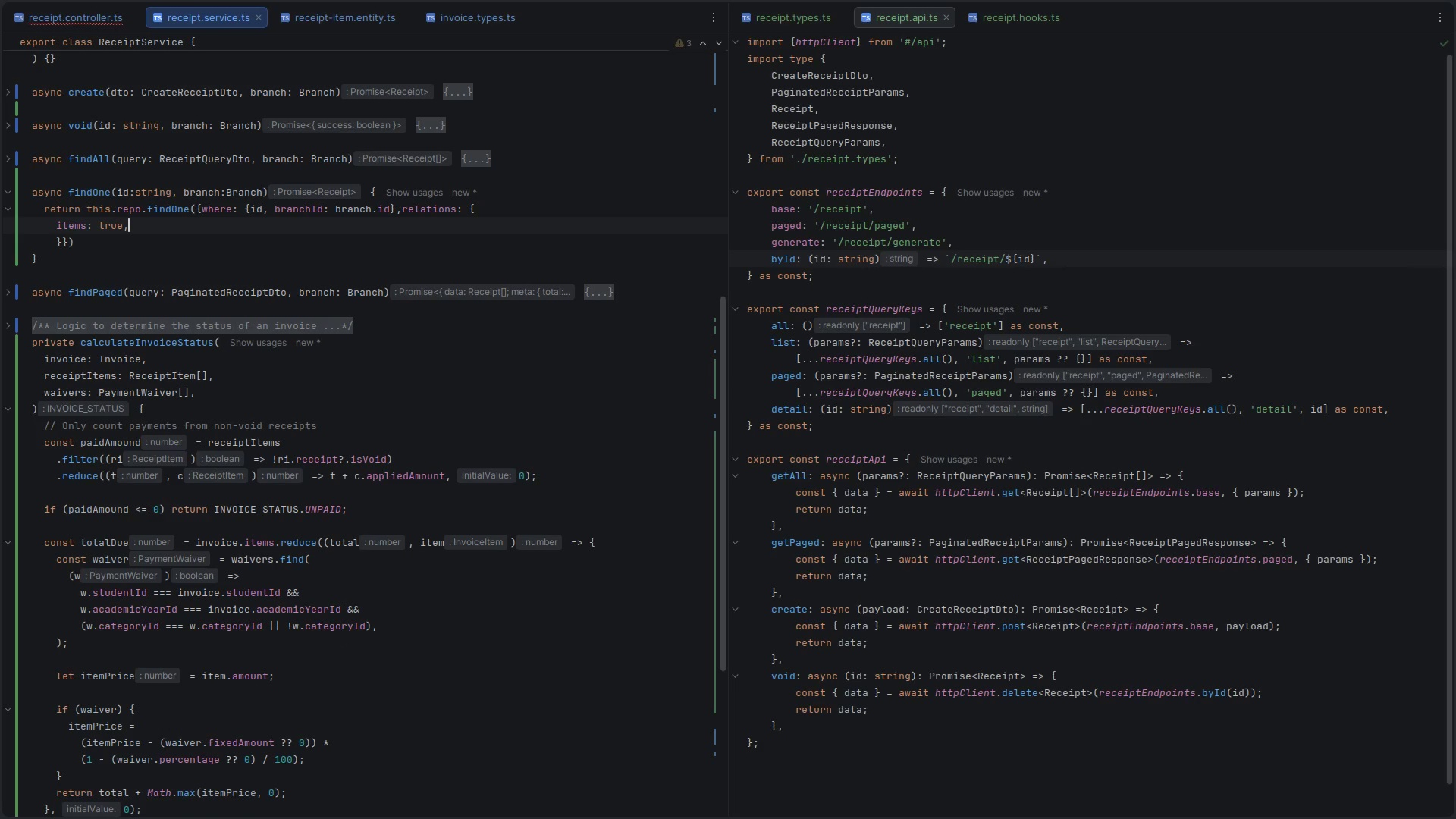 
key(Control+S)
 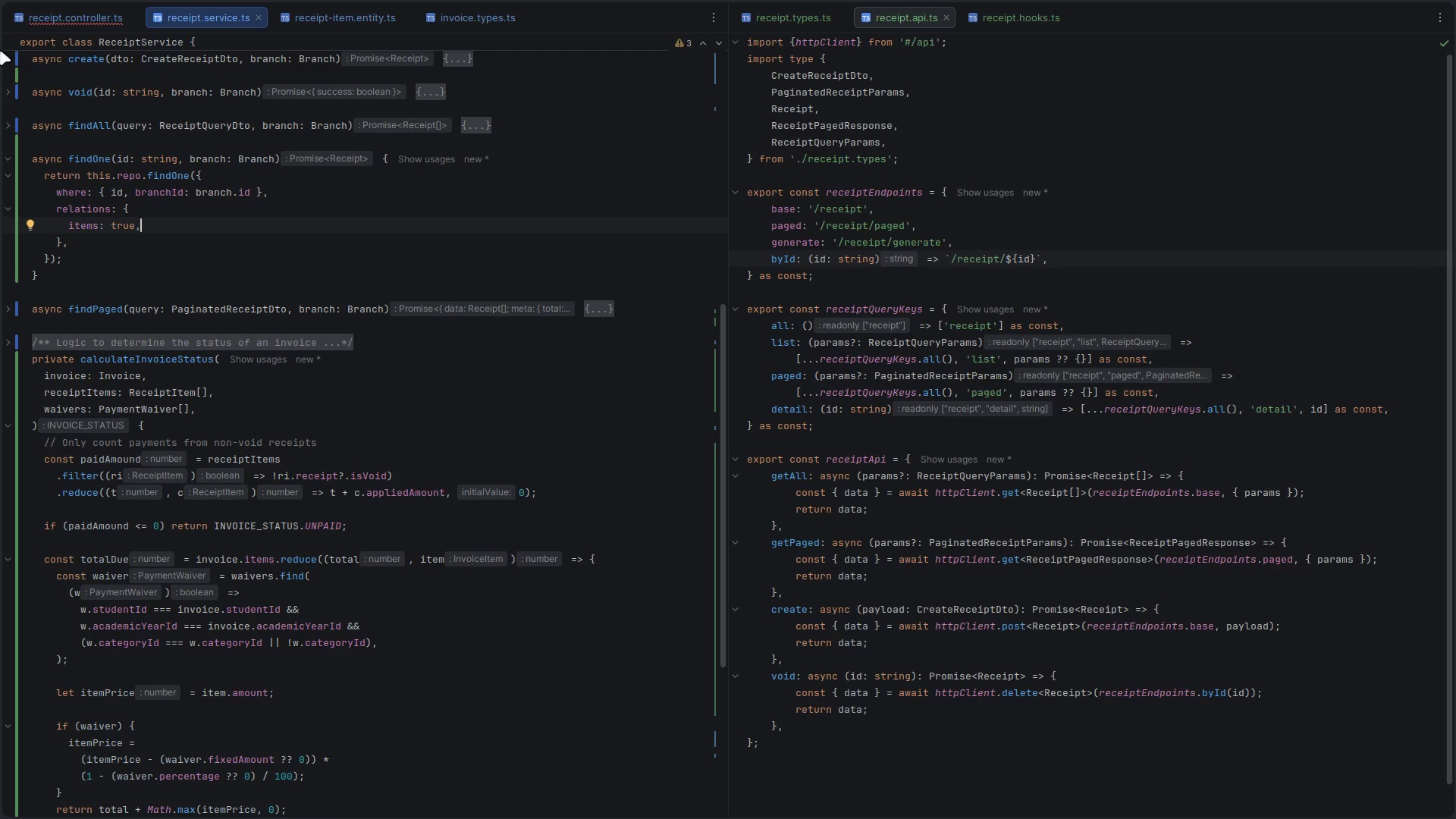 
left_click([80, 14])
 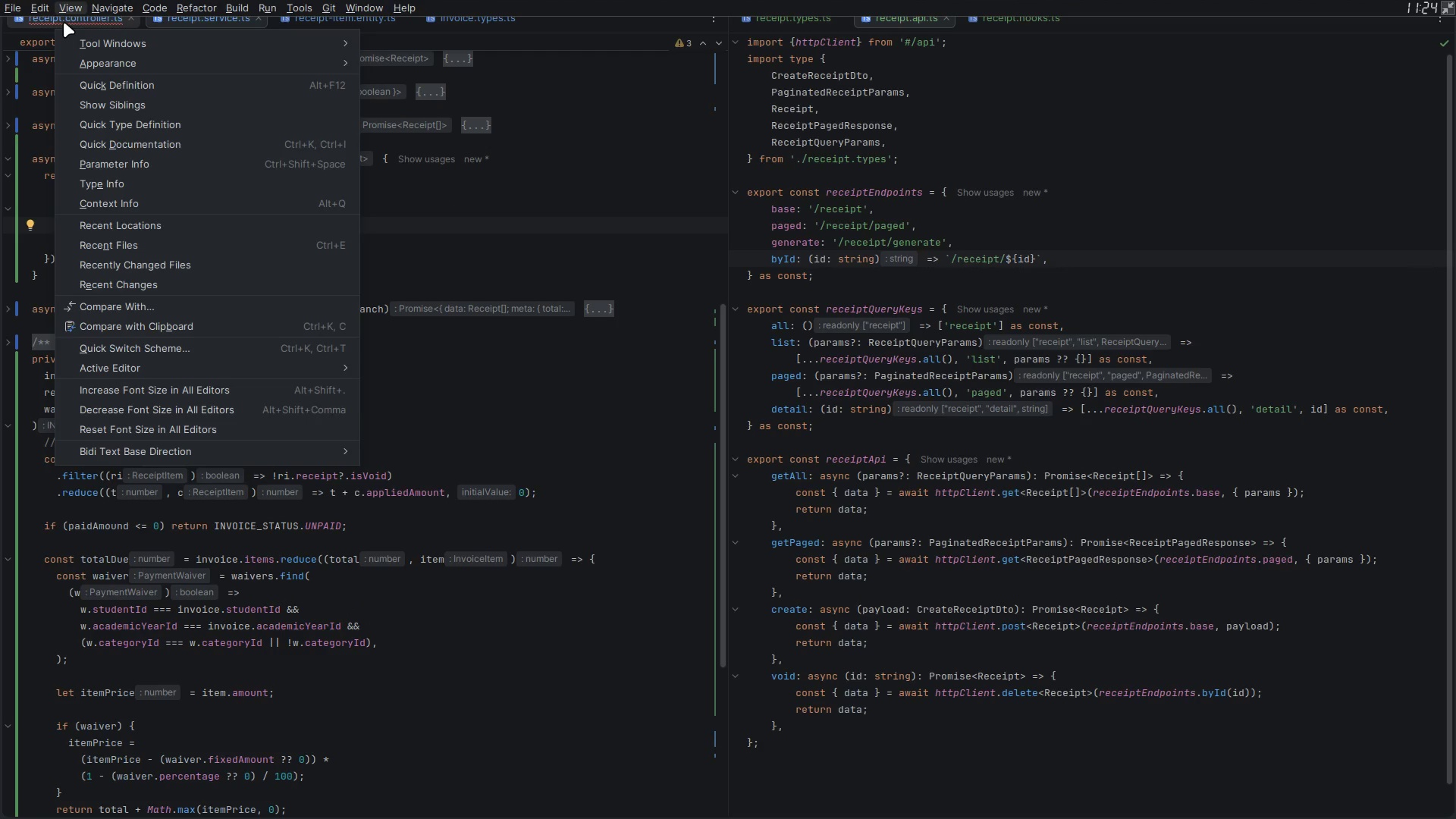 
left_click([58, 22])
 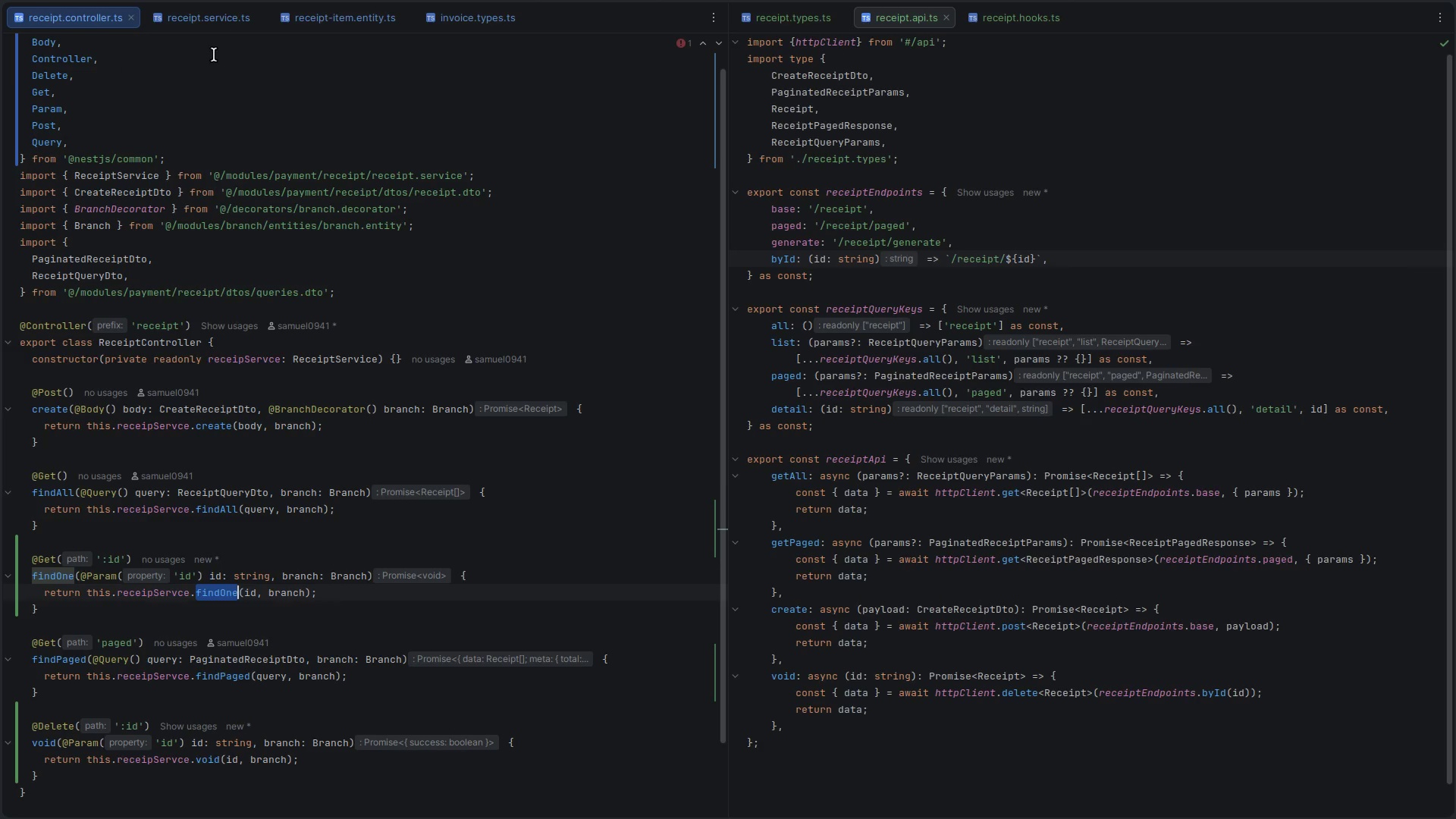 
left_click([215, 14])
 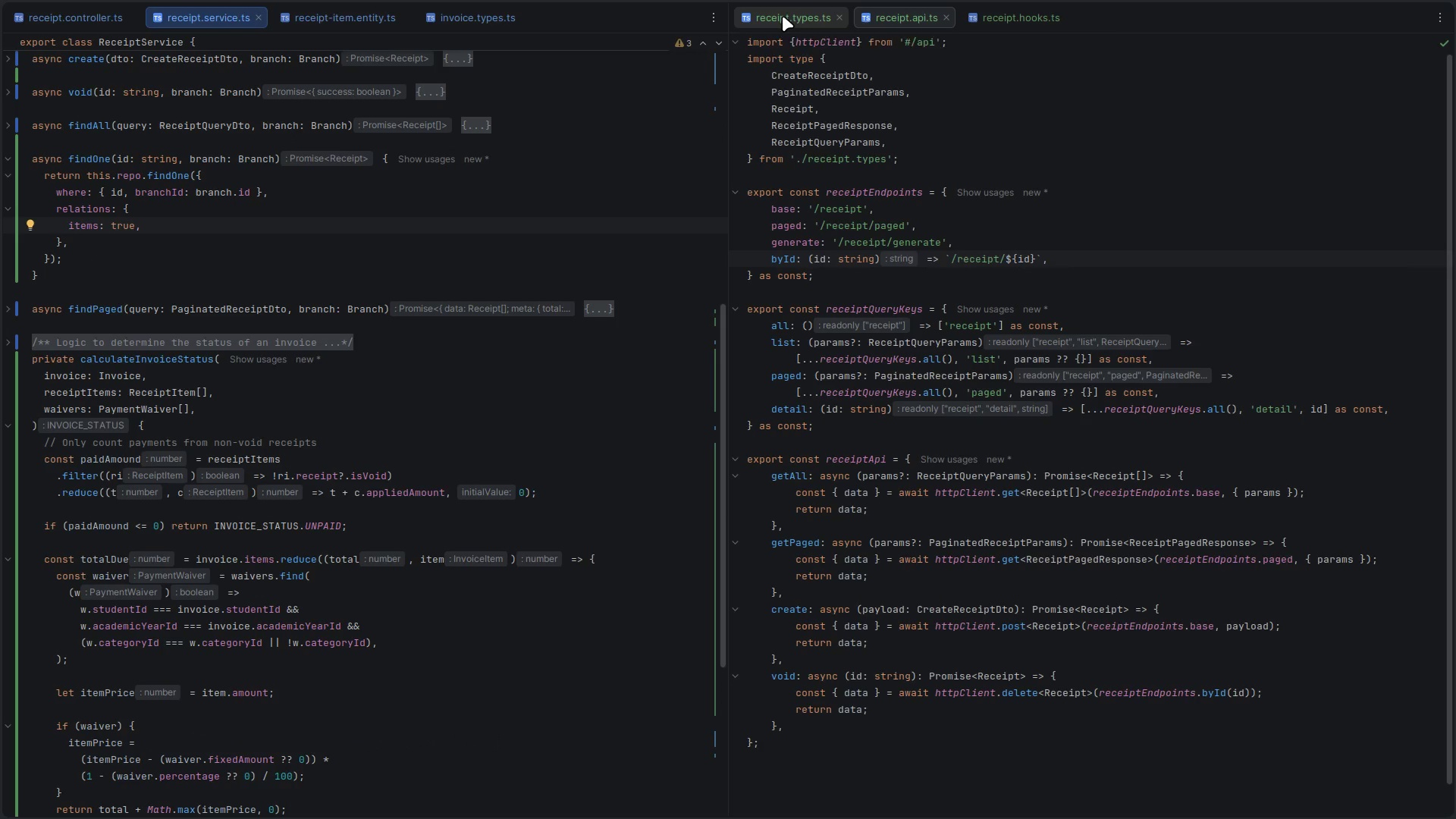 
left_click([783, 16])
 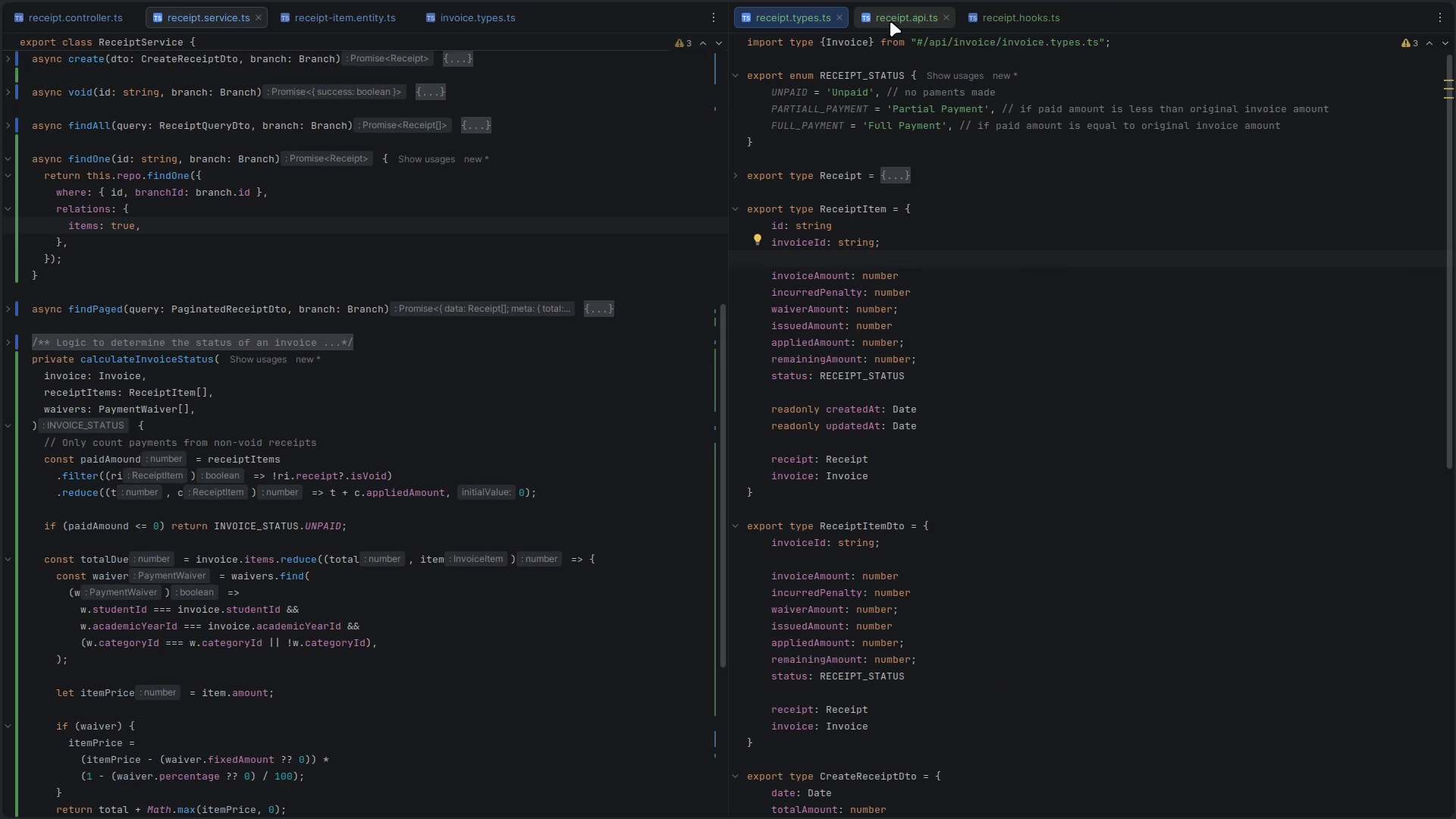 
left_click([890, 21])
 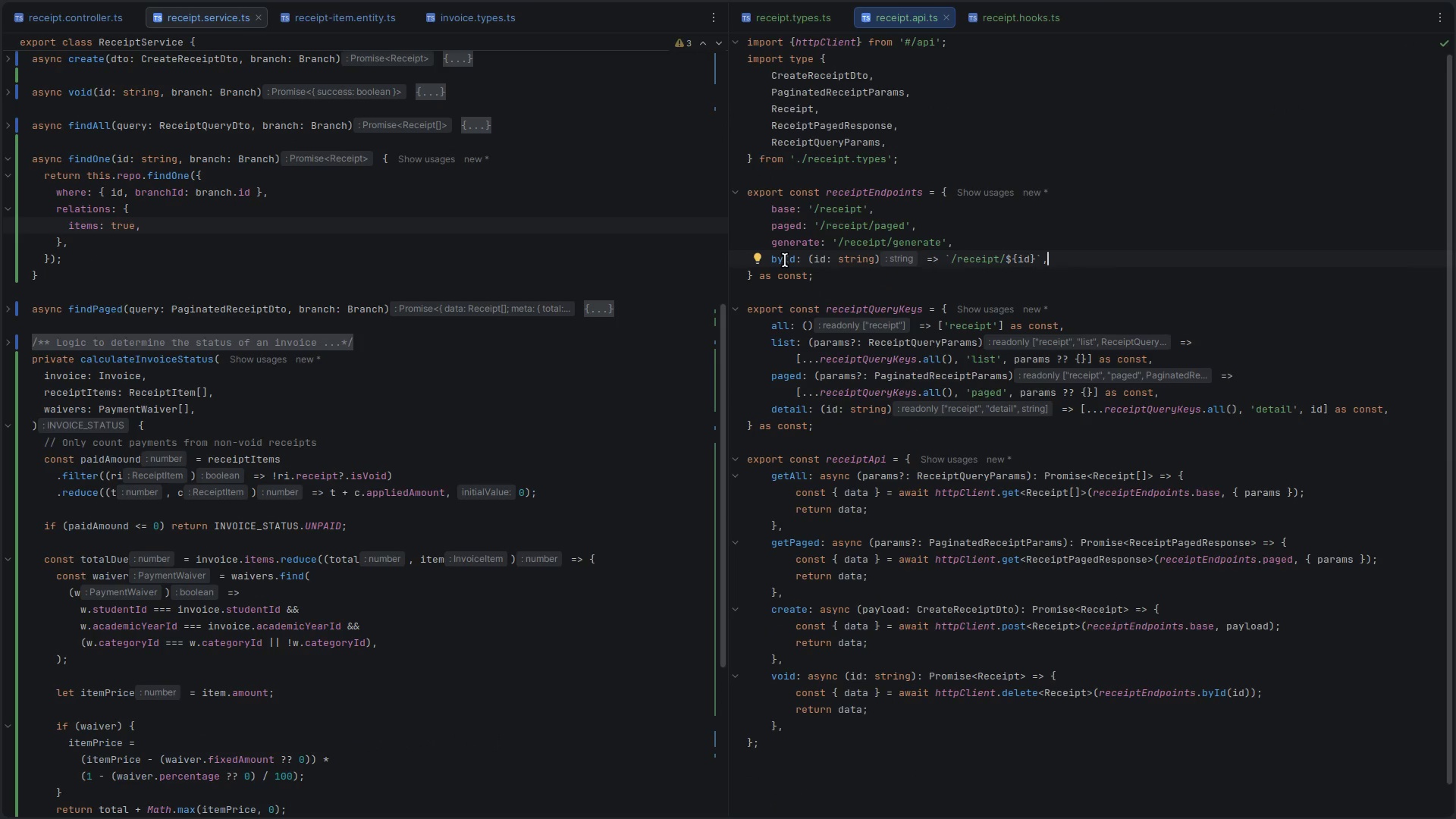 
double_click([785, 258])
 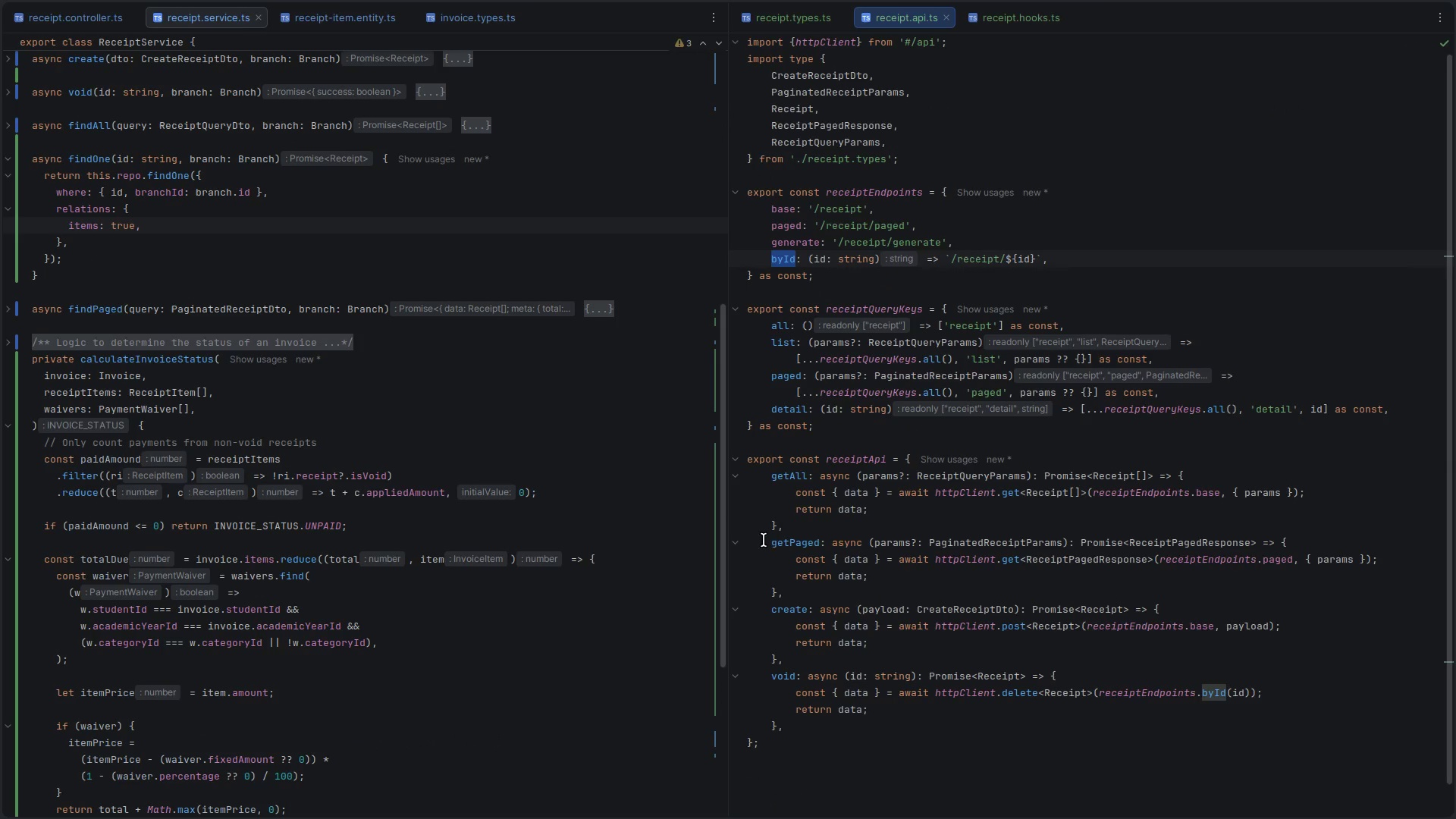 
left_click([763, 544])
 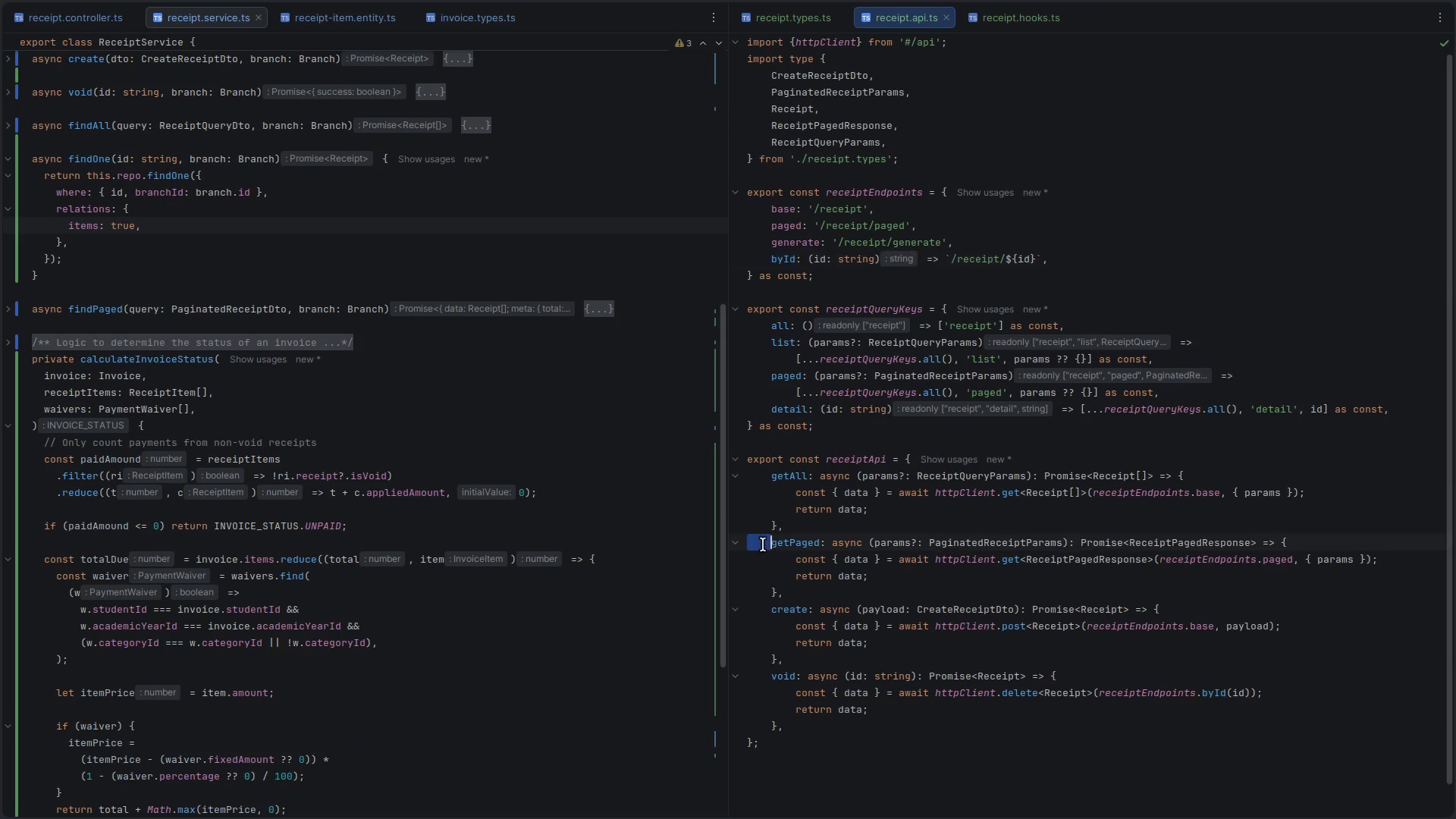 
left_click_drag(start_coordinate=[763, 544], to_coordinate=[792, 588])
 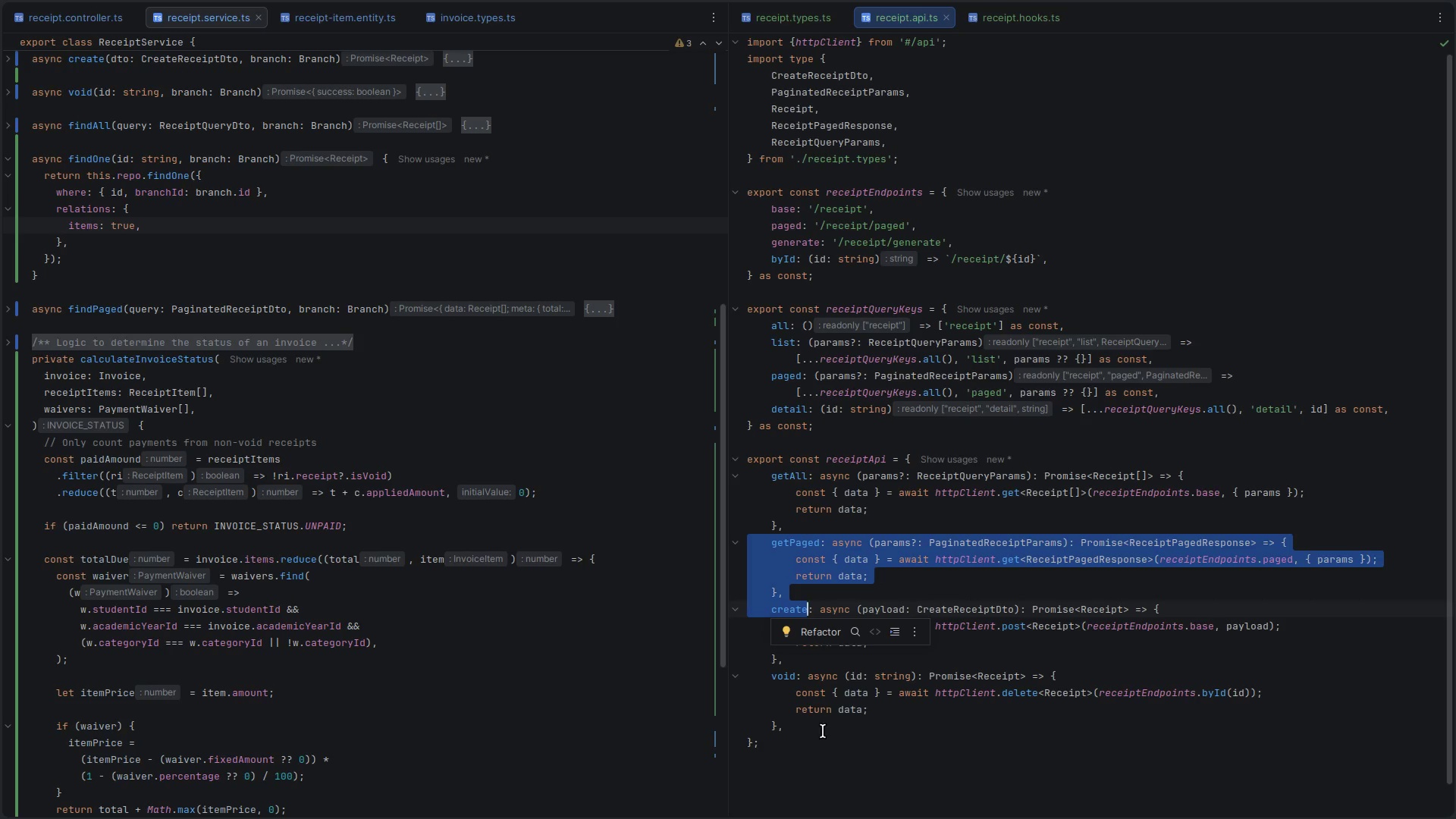 
left_click([821, 734])
 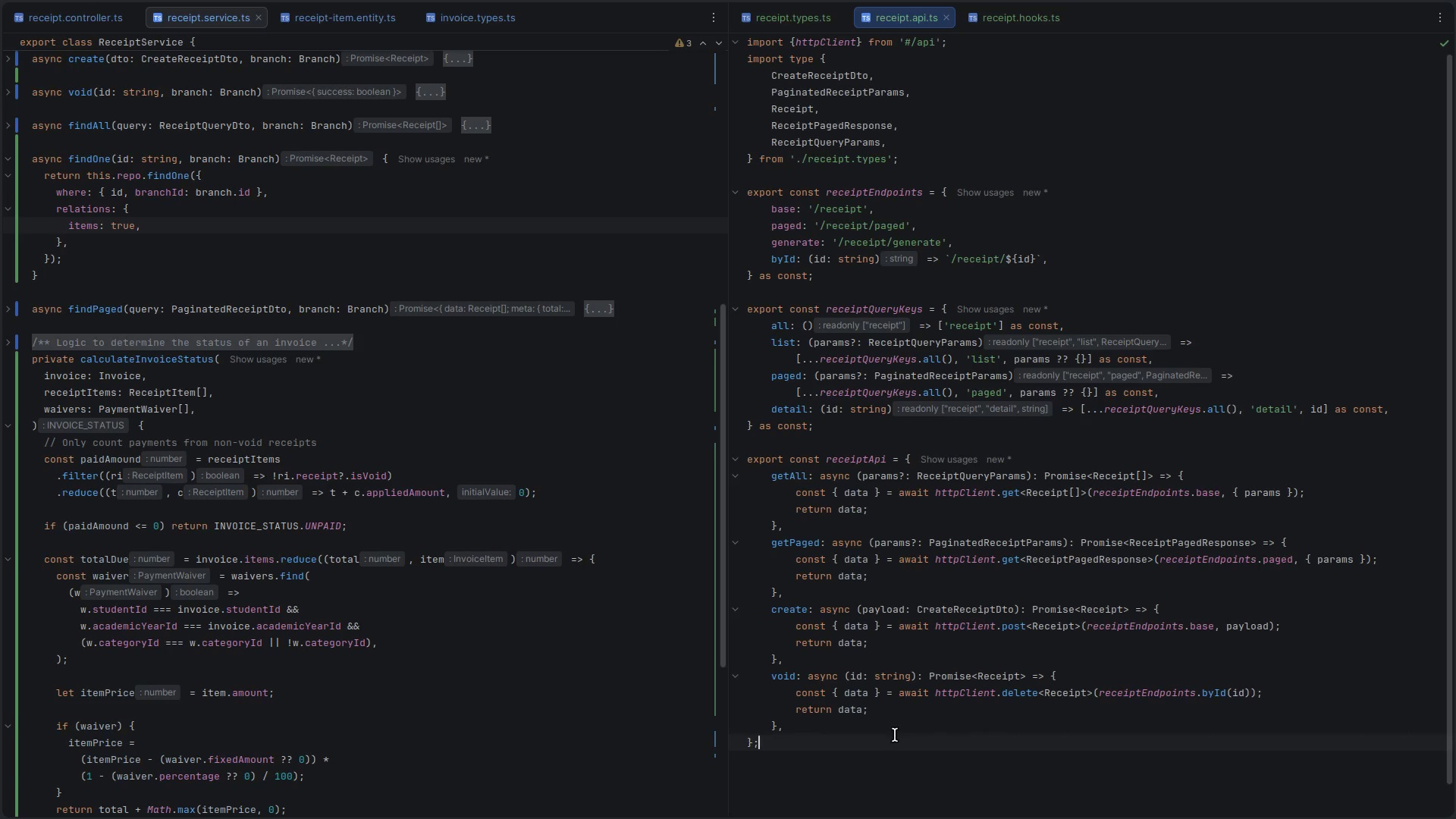 
left_click([852, 733])
 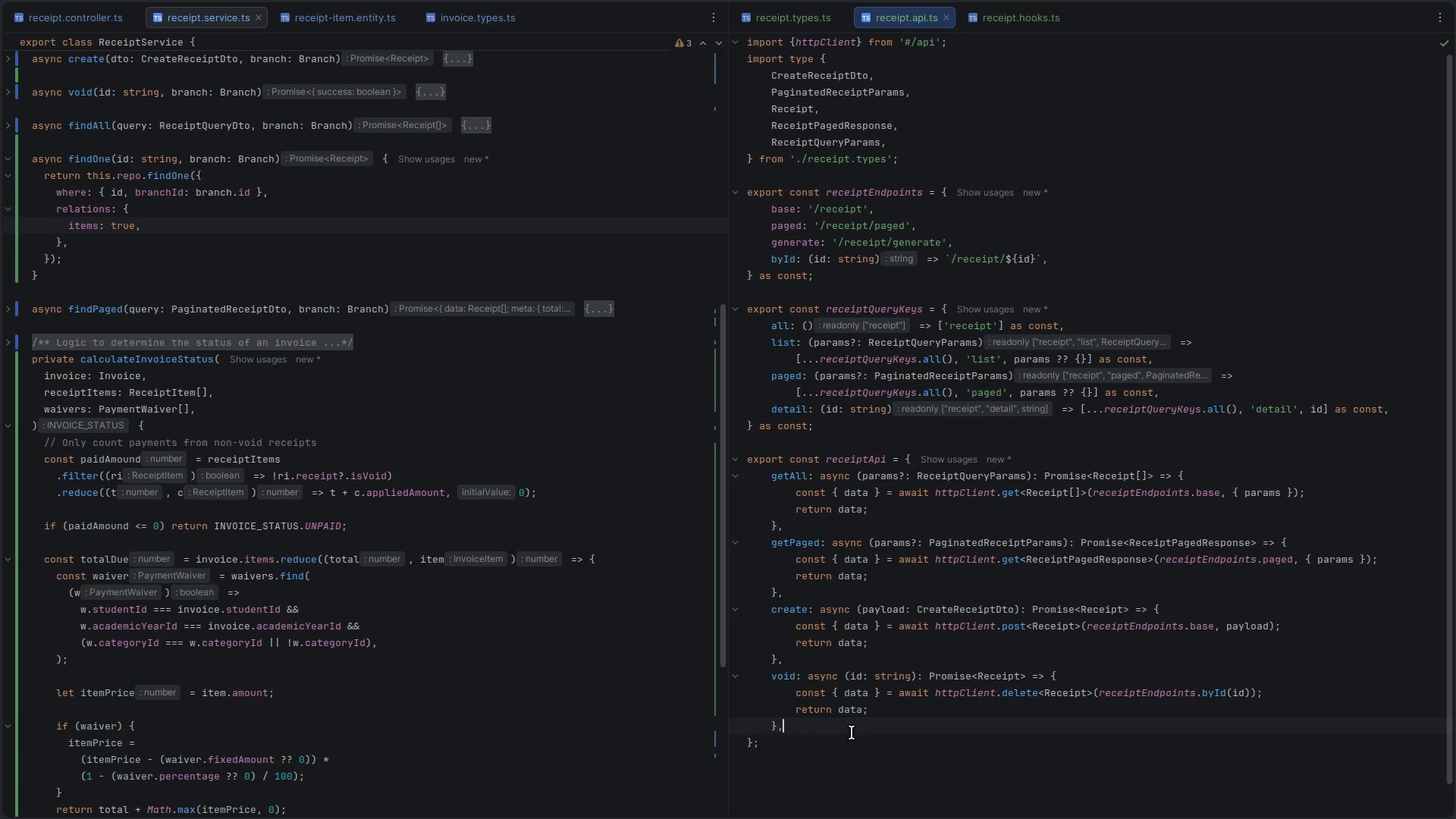 
key(Shift+ArrowUp)
 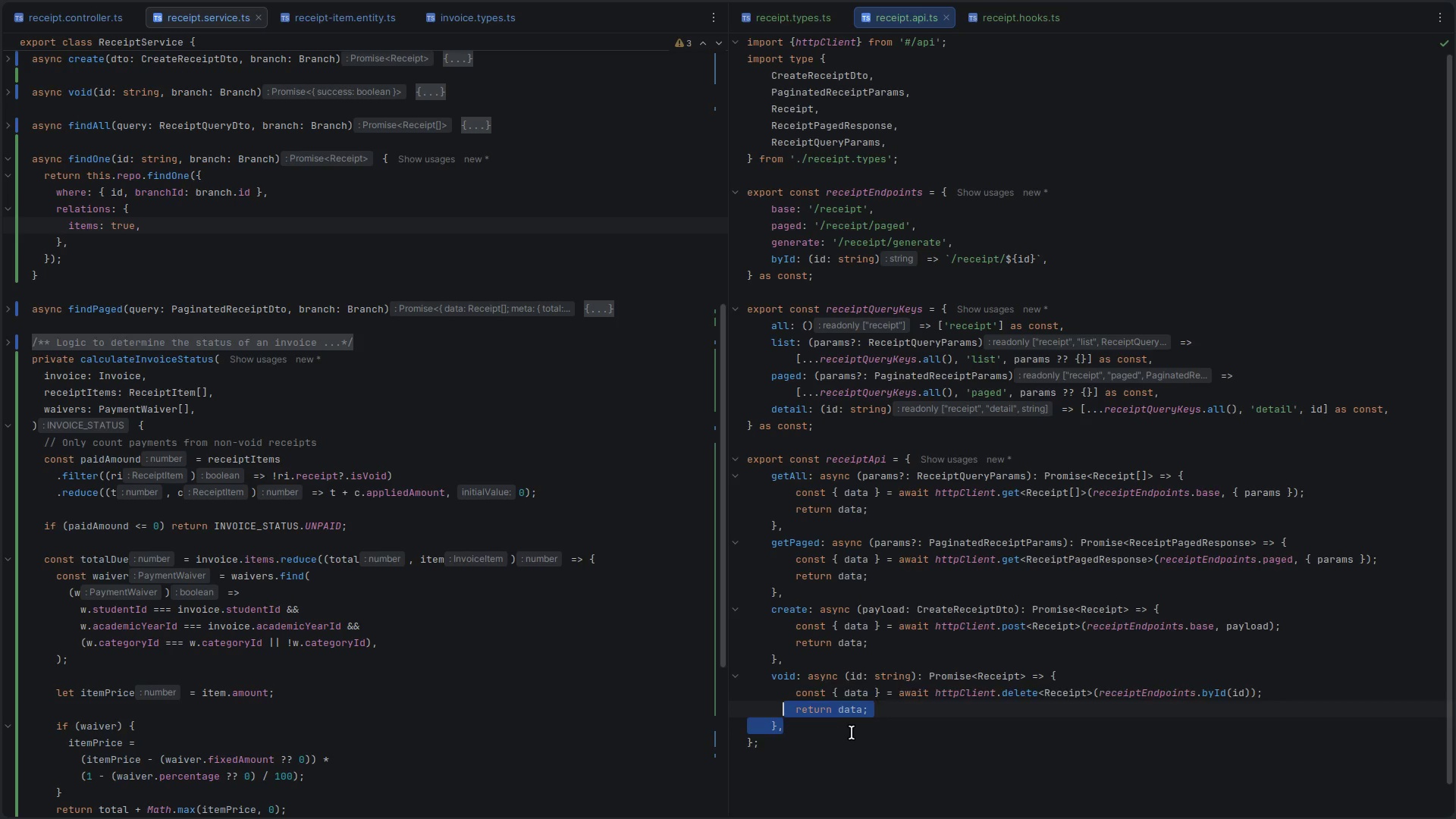 
key(Shift+ArrowUp)
 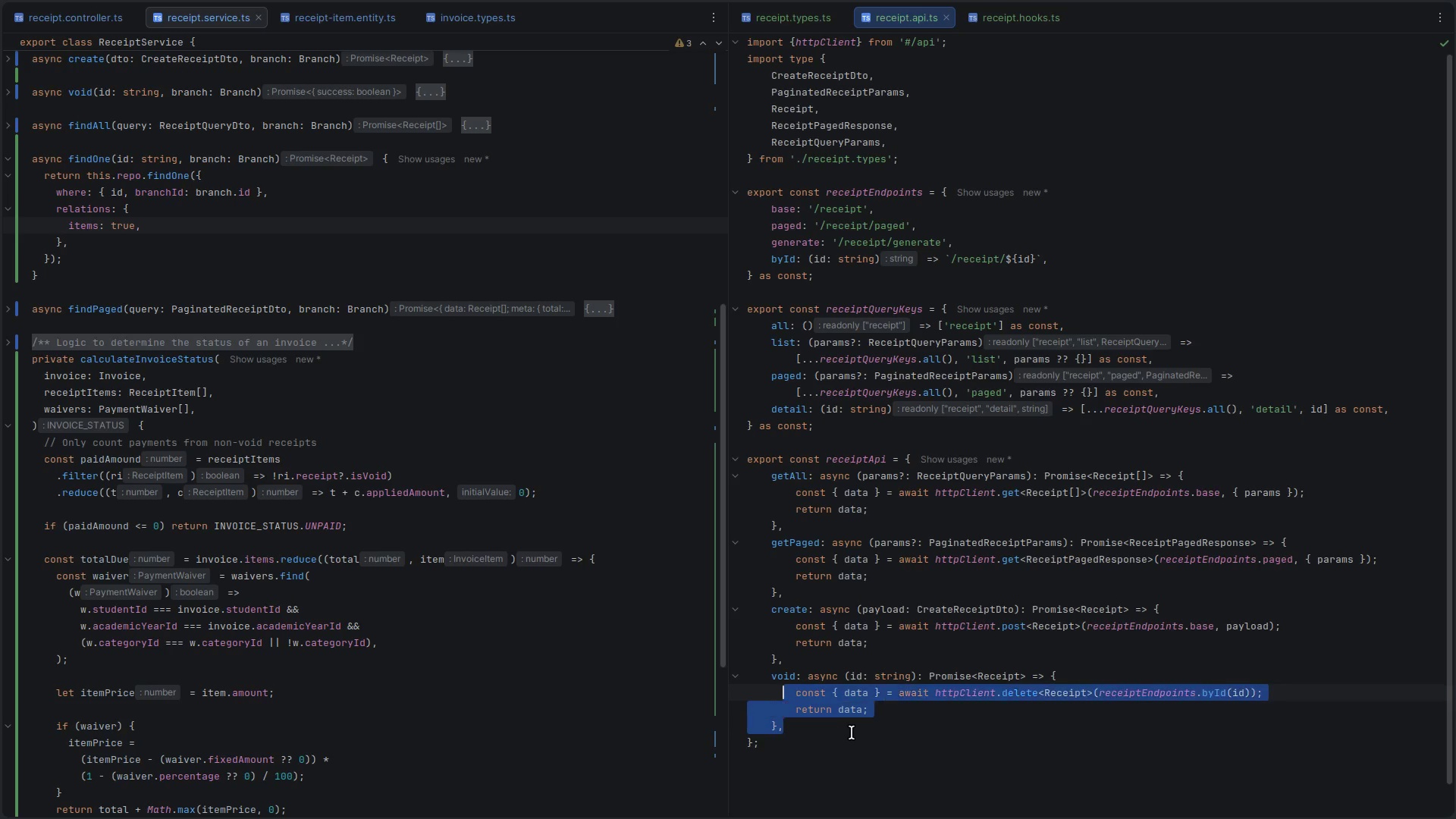 
key(Shift+ArrowUp)
 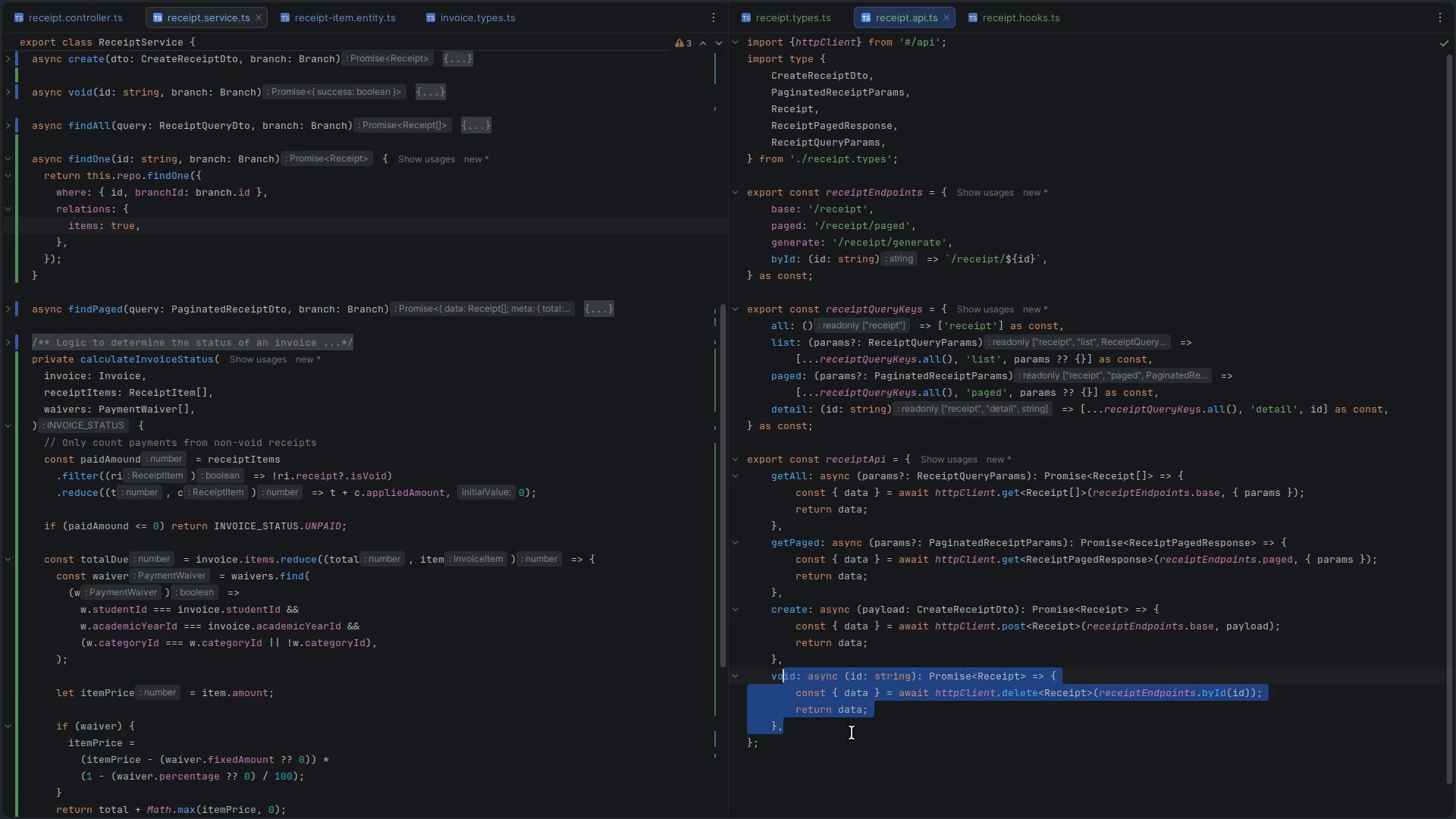 
key(Shift+ArrowUp)
 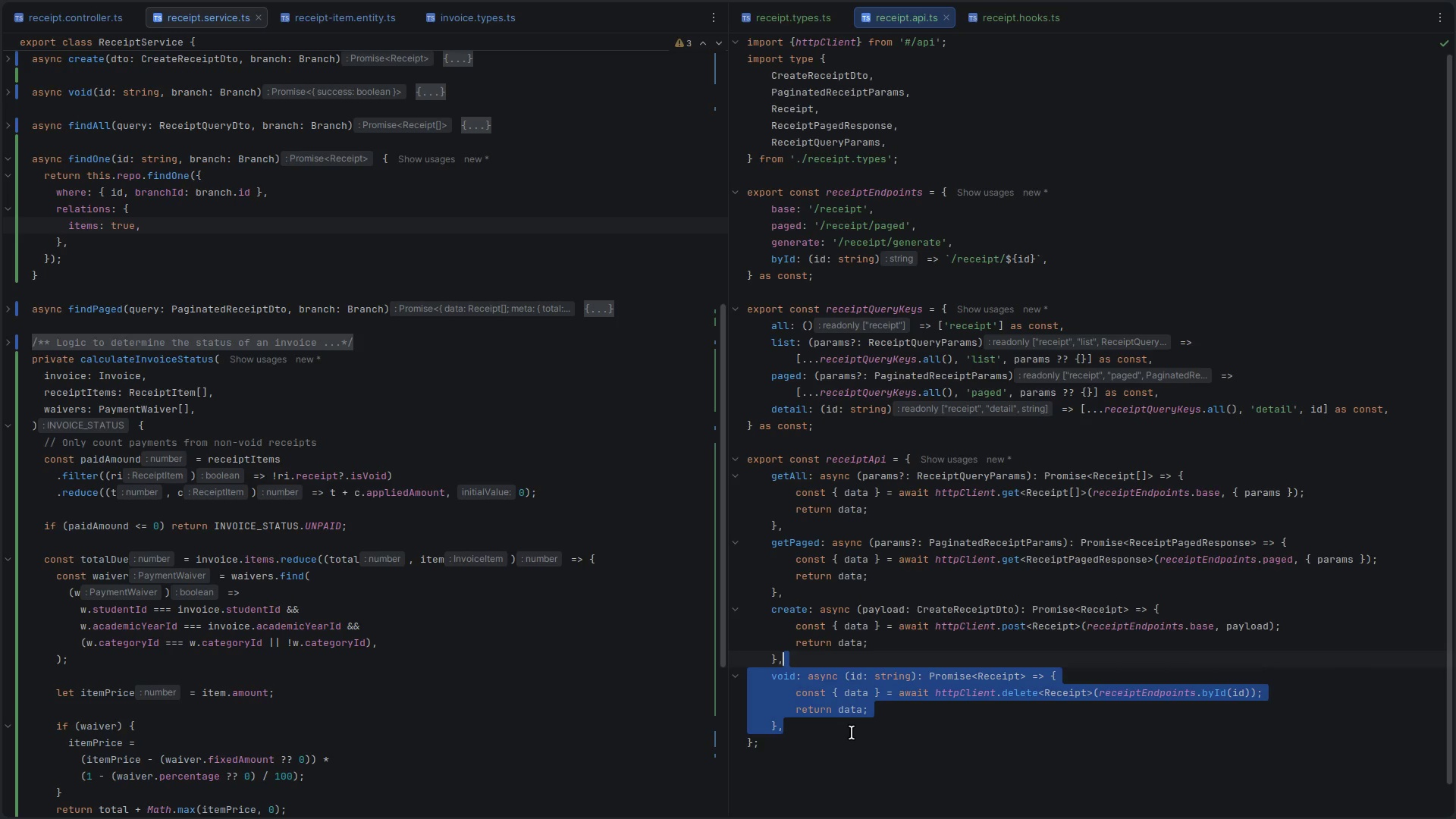 
key(Control+C)
 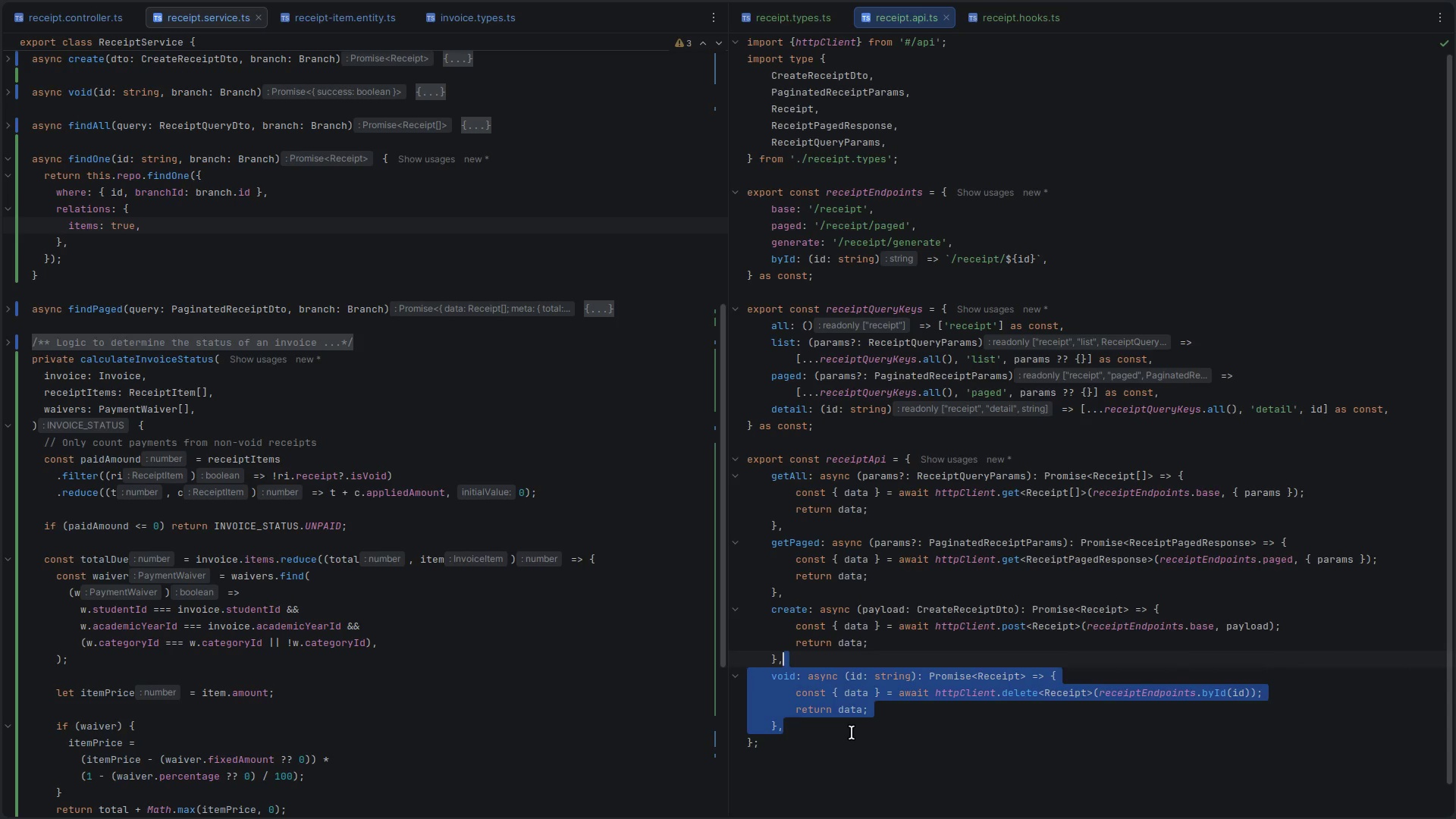 
key(ArrowUp)
 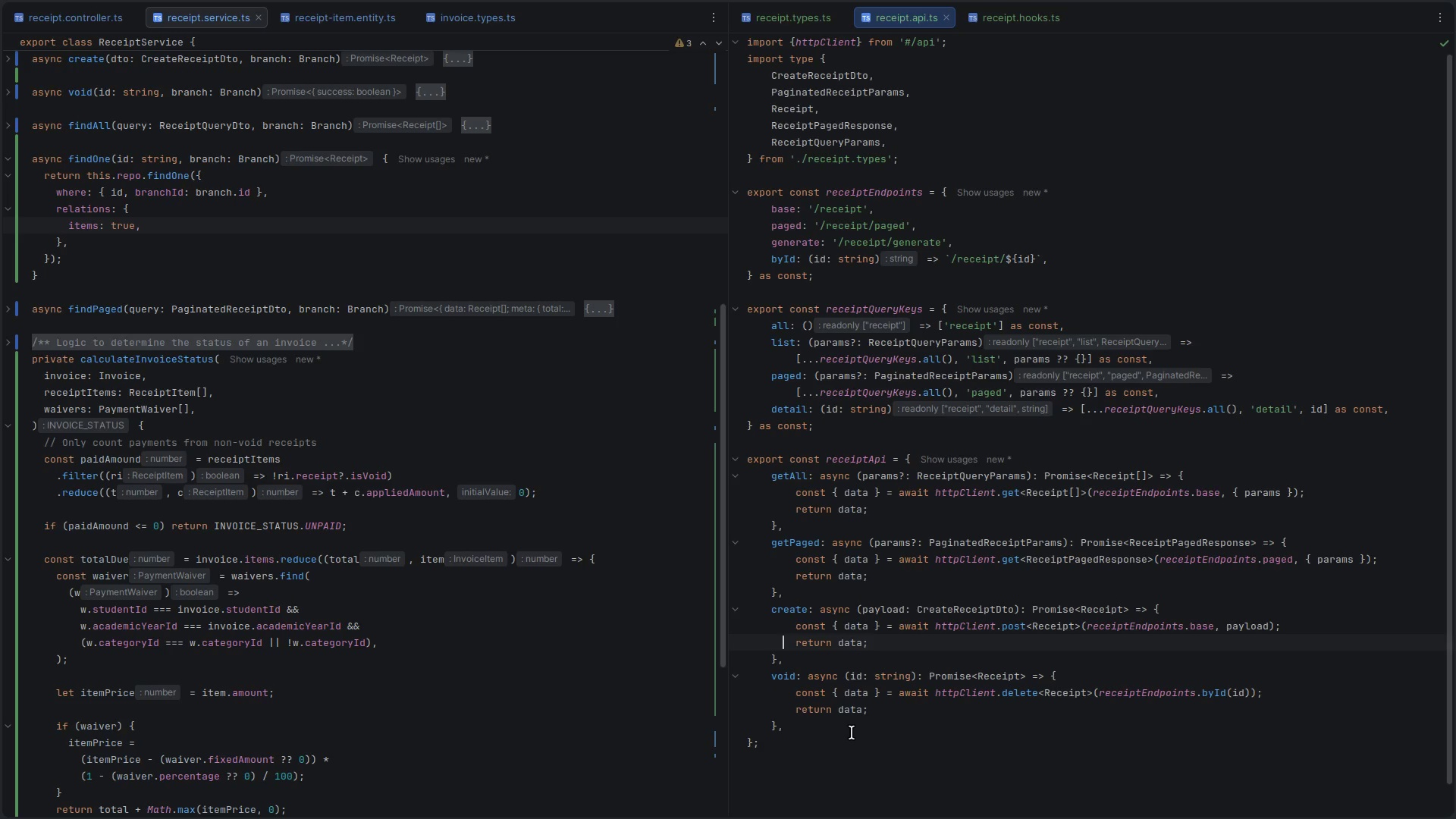 
key(ArrowUp)
 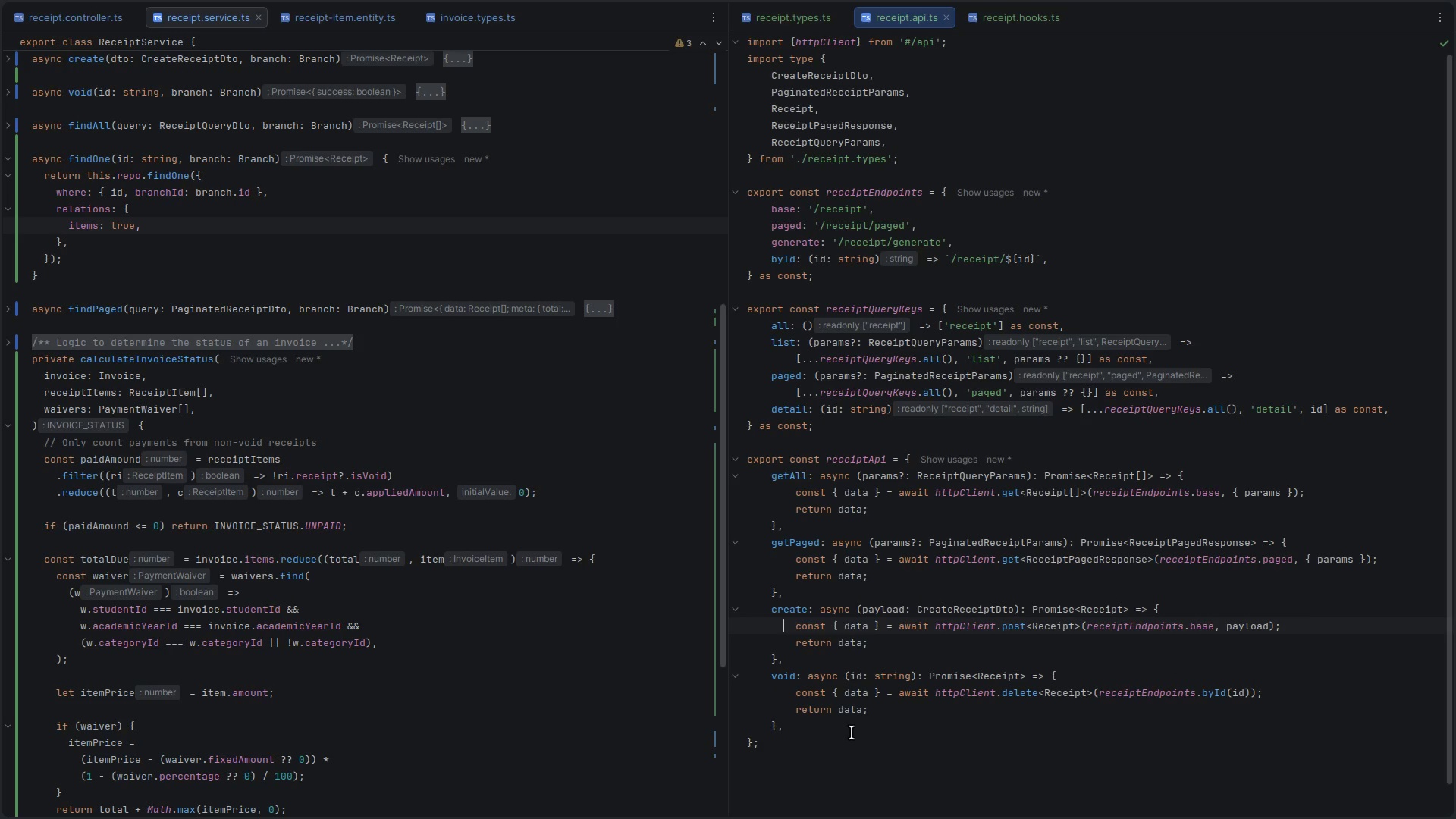 
key(ArrowUp)
 